 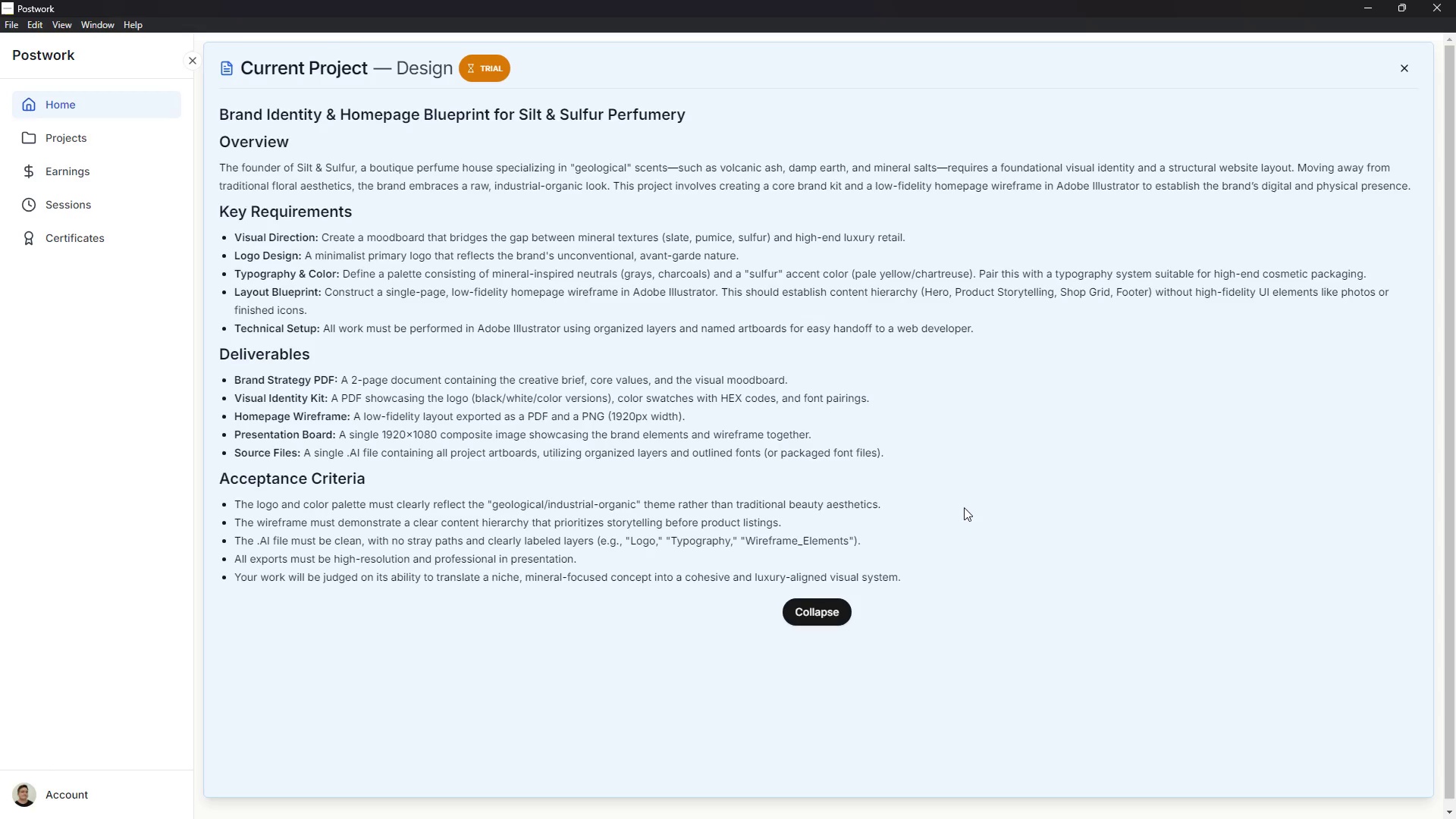 
hold_key(key=AltLeft, duration=1.5)
scroll: coordinate [1094, 197], scroll_direction: down, amount: 3.0
 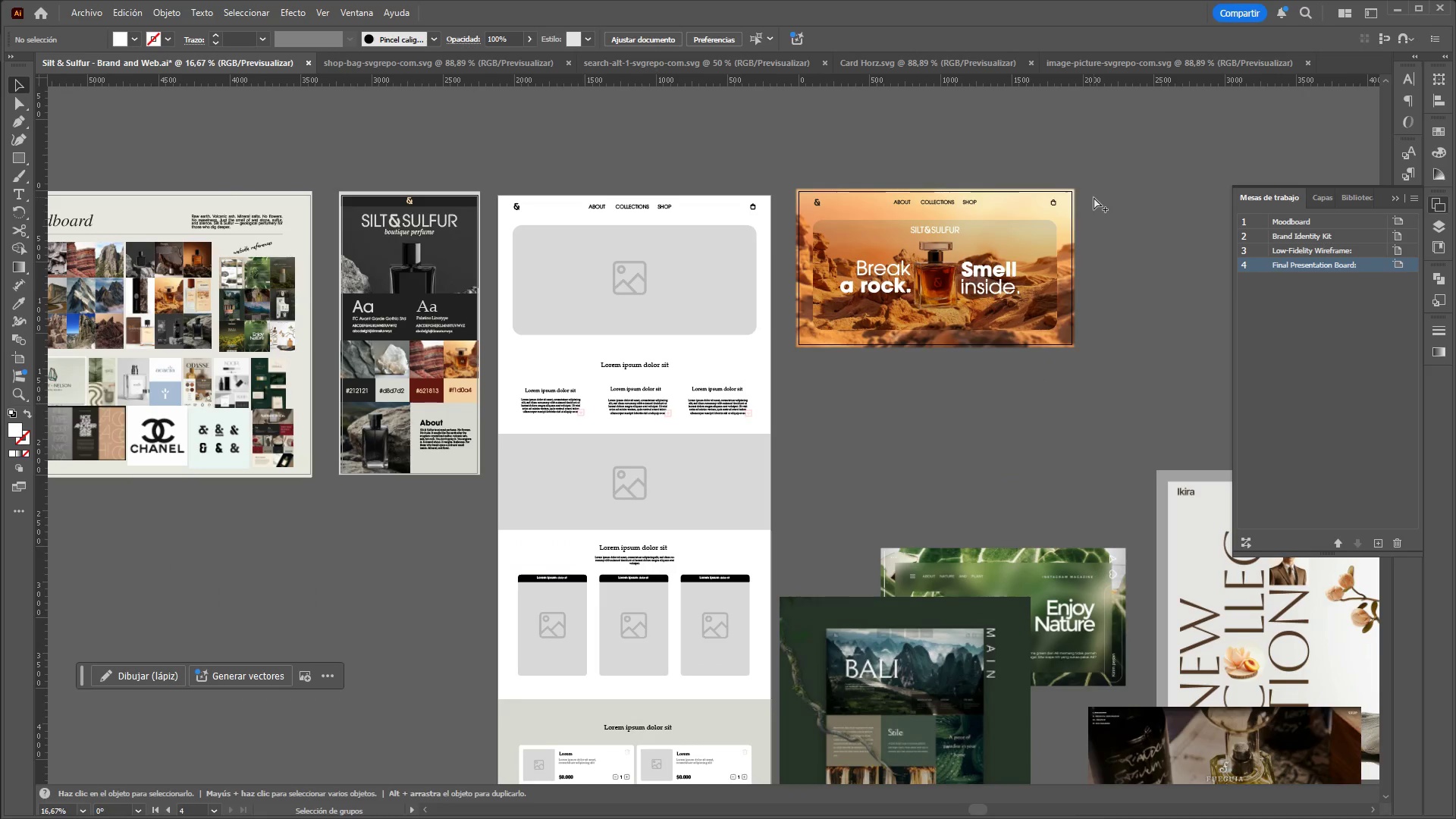 
hold_key(key=AltLeft, duration=1.52)
scroll: coordinate [1094, 196], scroll_direction: down, amount: 1.0
 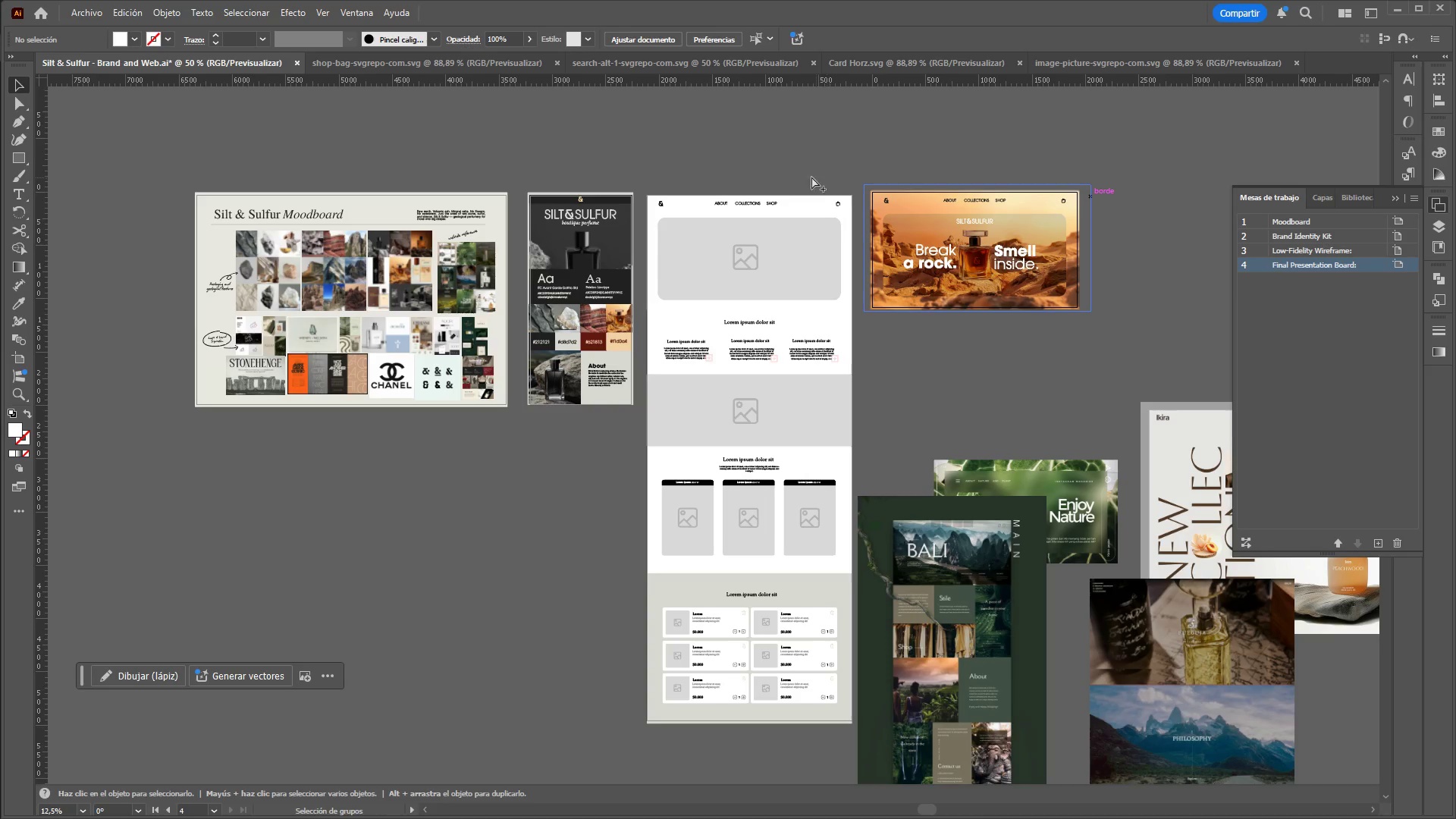 
hold_key(key=AltLeft, duration=1.51)
 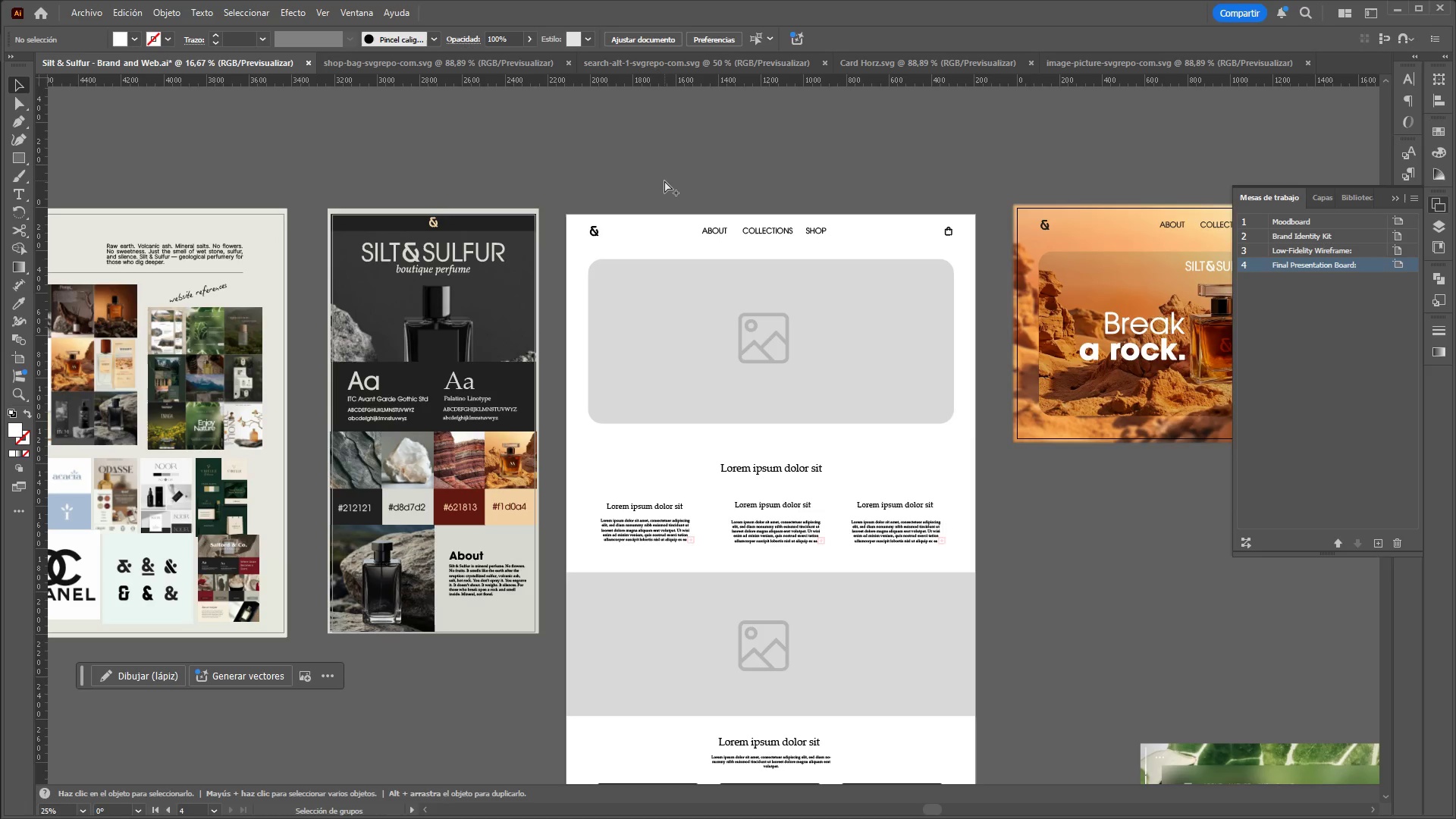 
scroll: coordinate [790, 172], scroll_direction: up, amount: 2.0
 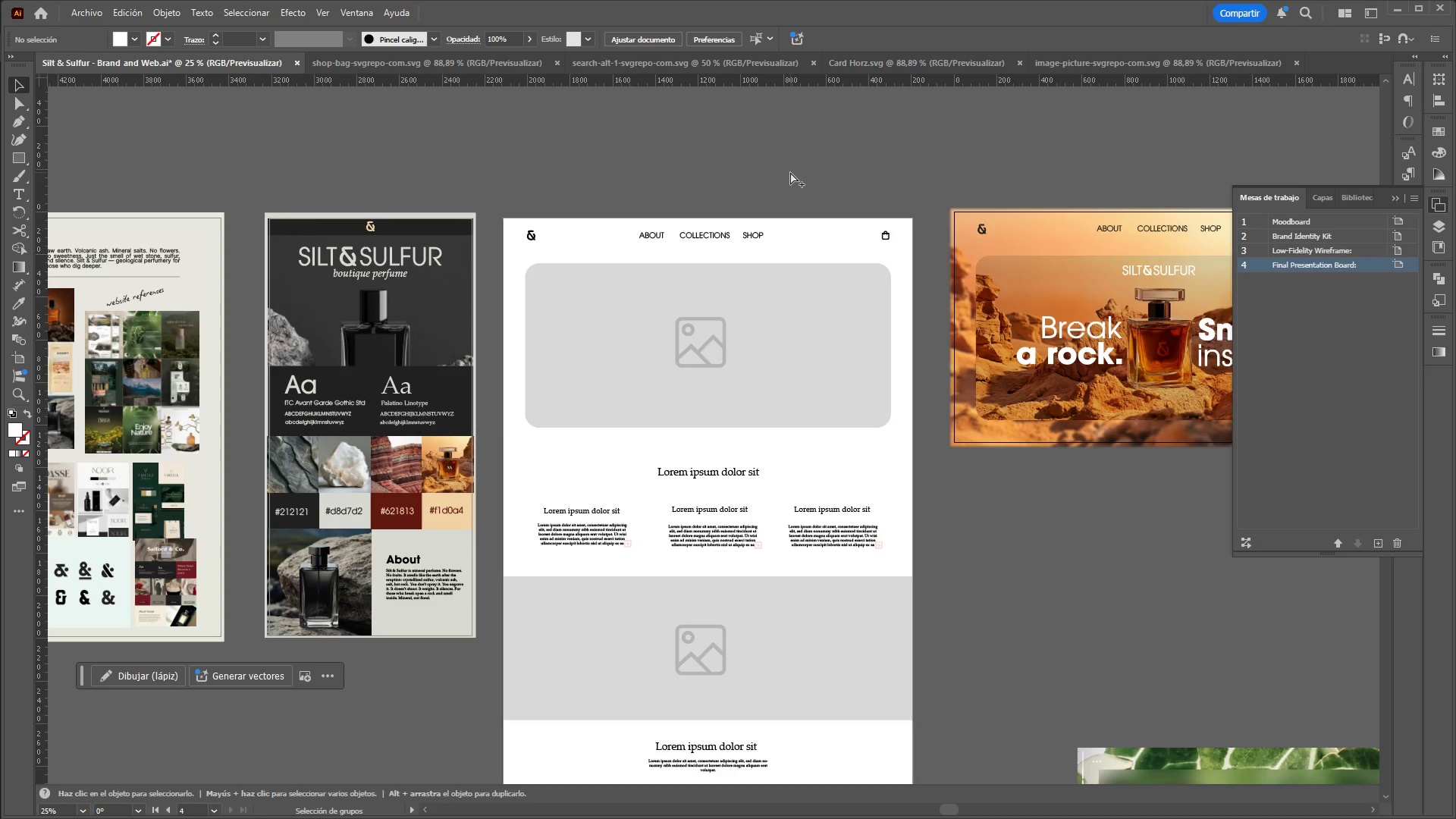 
hold_key(key=AltLeft, duration=1.5)
 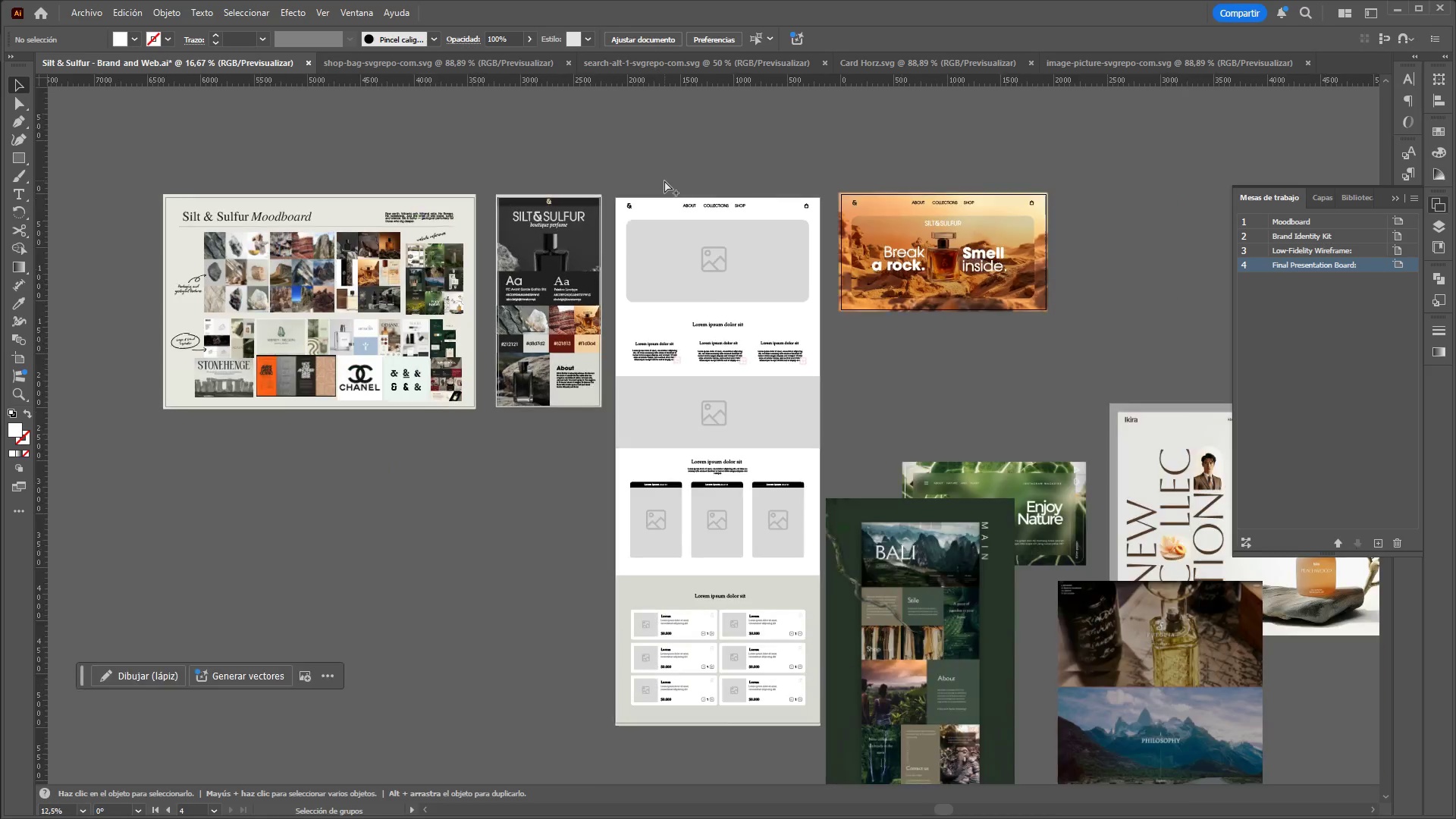 
scroll: coordinate [790, 172], scroll_direction: down, amount: 1.0
 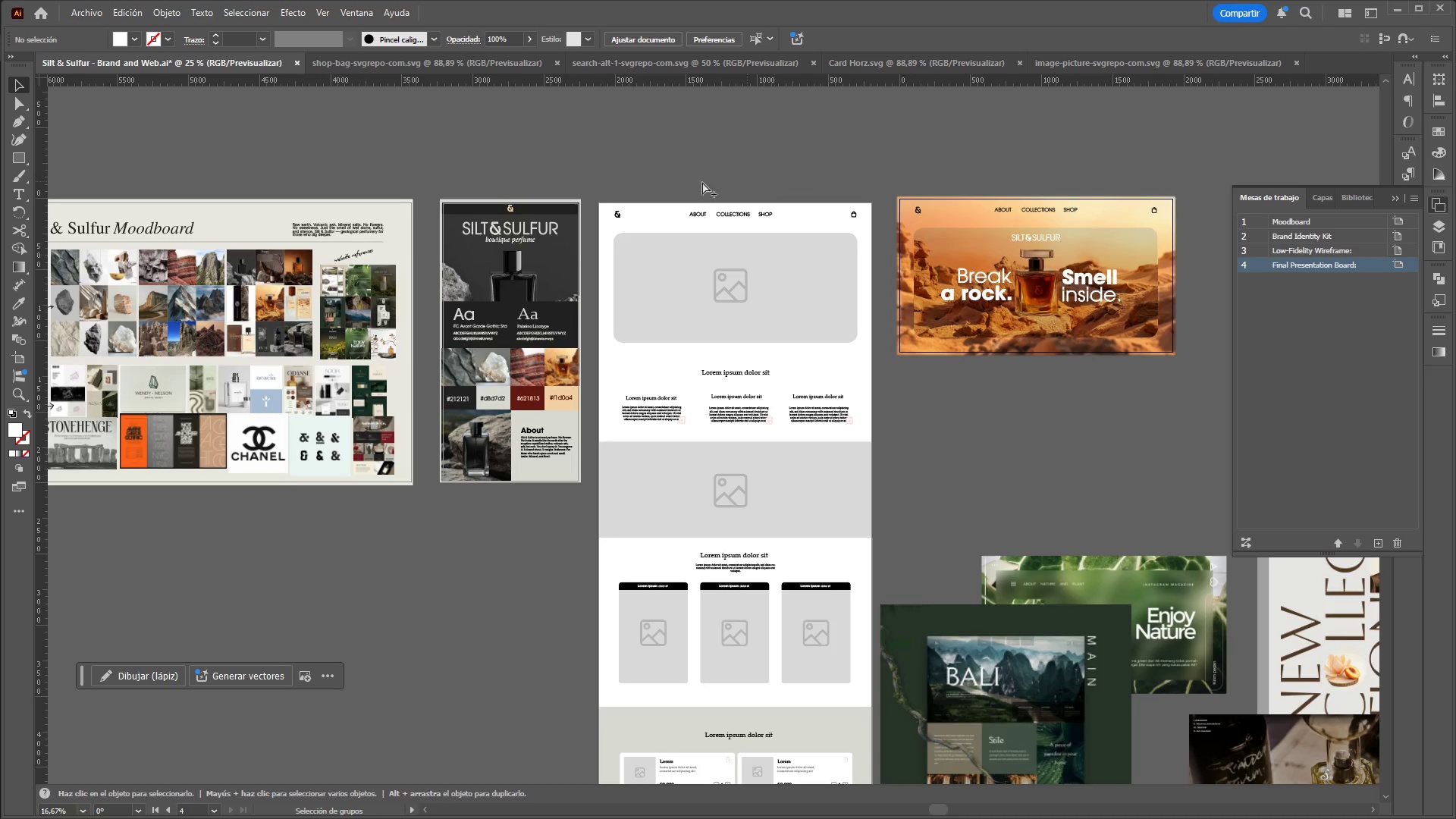 
scroll: coordinate [664, 180], scroll_direction: up, amount: 1.0
 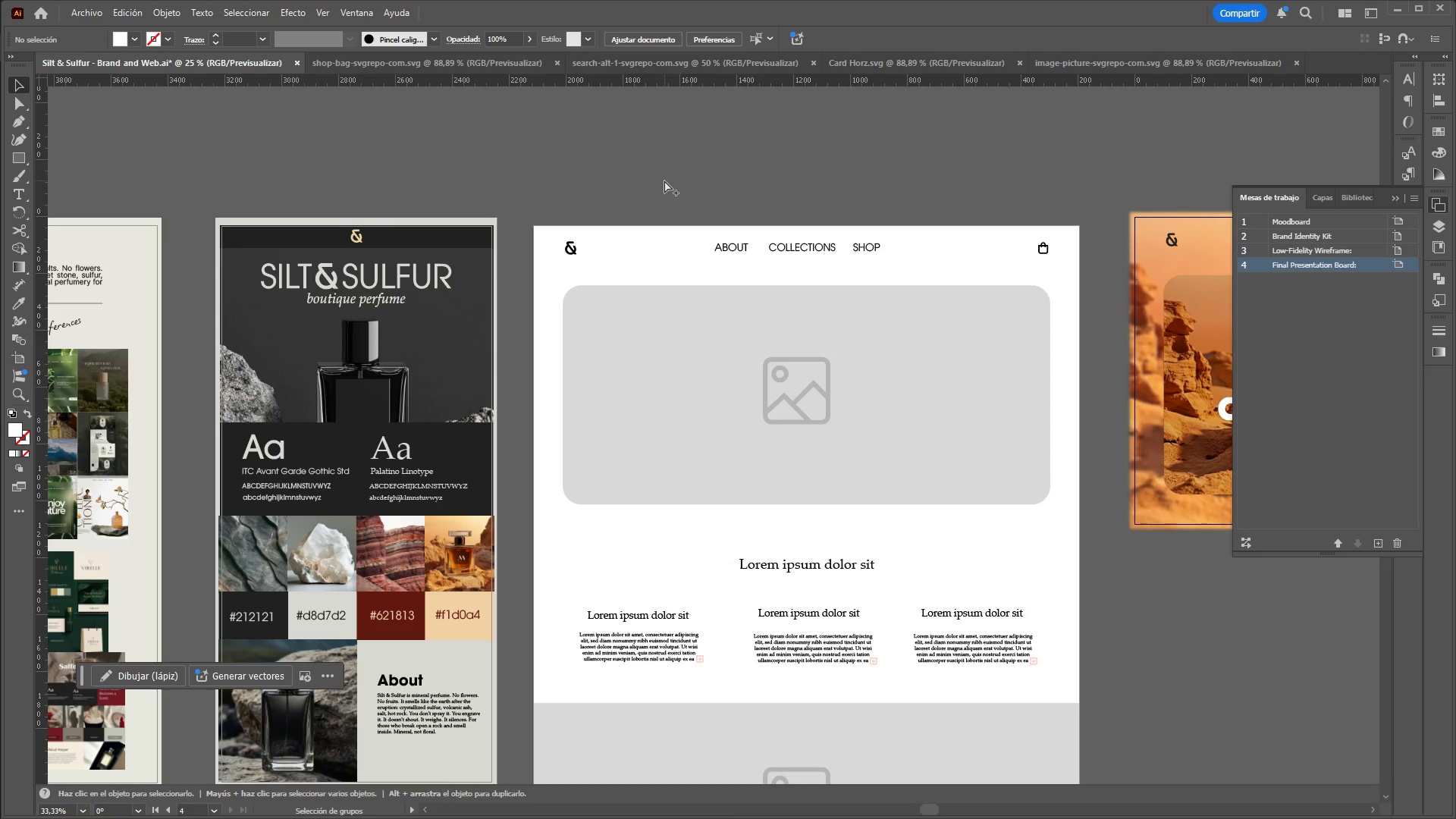 
hold_key(key=AltLeft, duration=1.52)
scroll: coordinate [664, 180], scroll_direction: down, amount: 3.0
 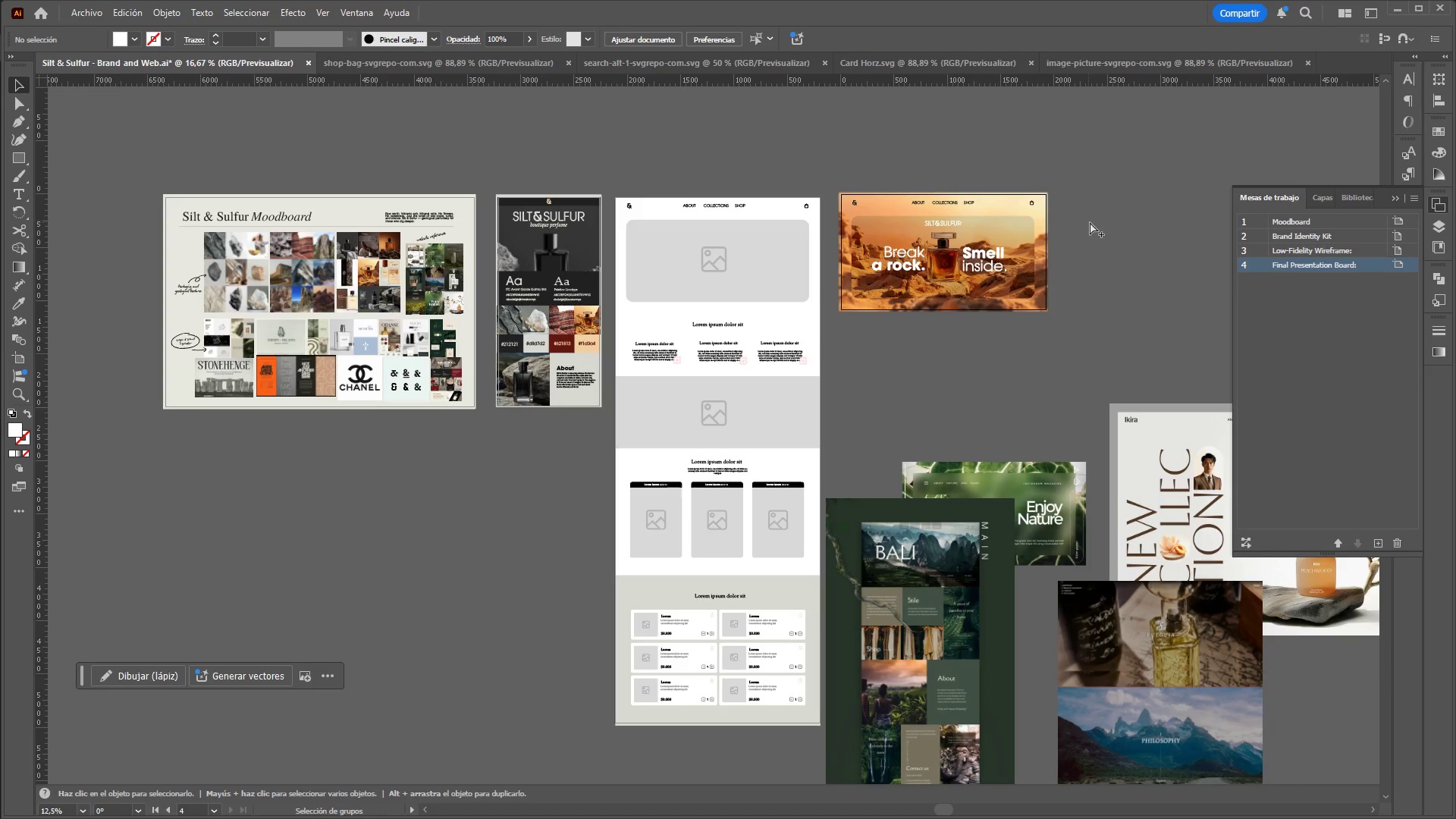 
hold_key(key=AltLeft, duration=1.52)
 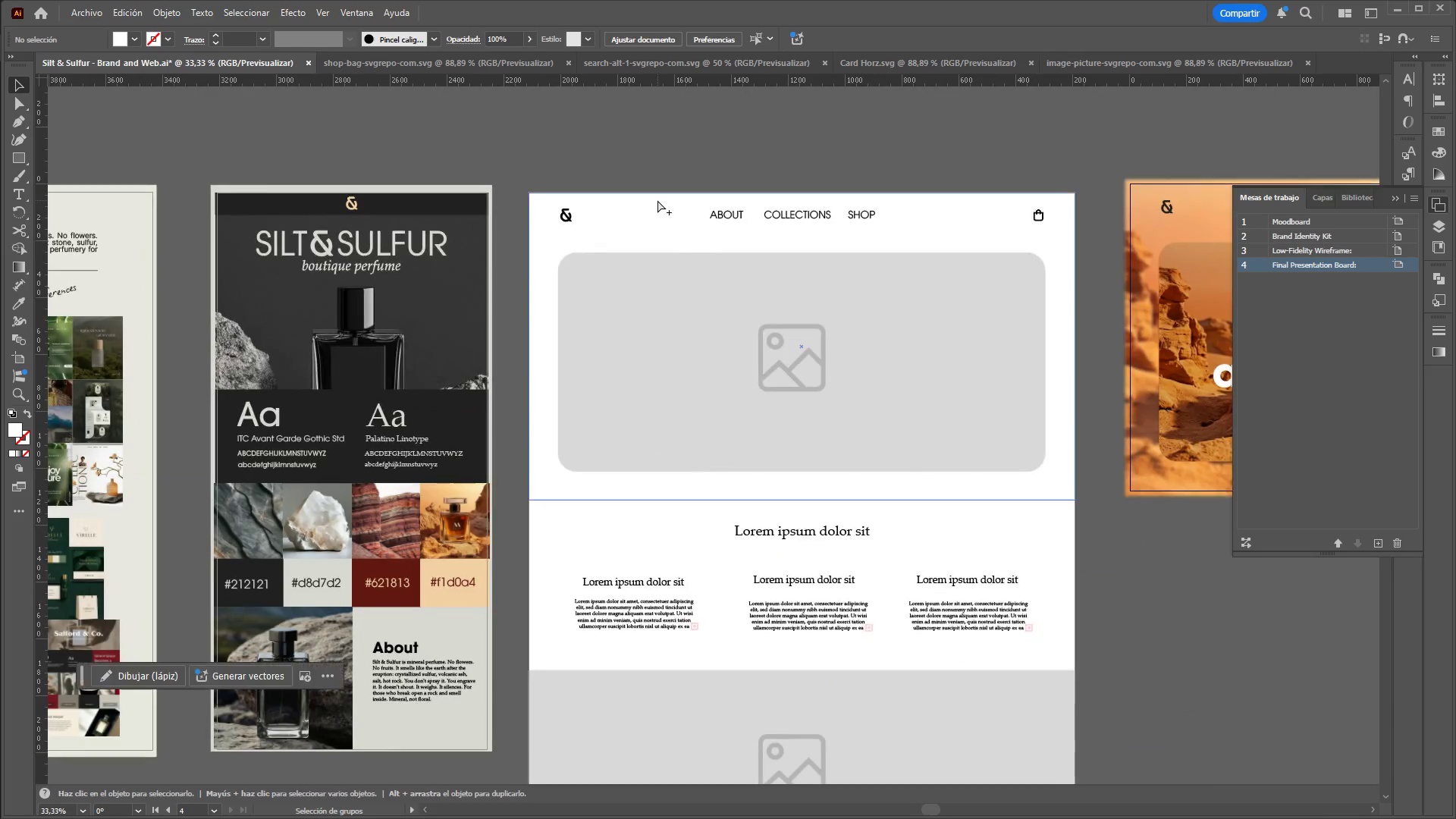 
hold_key(key=AltLeft, duration=1.51)
 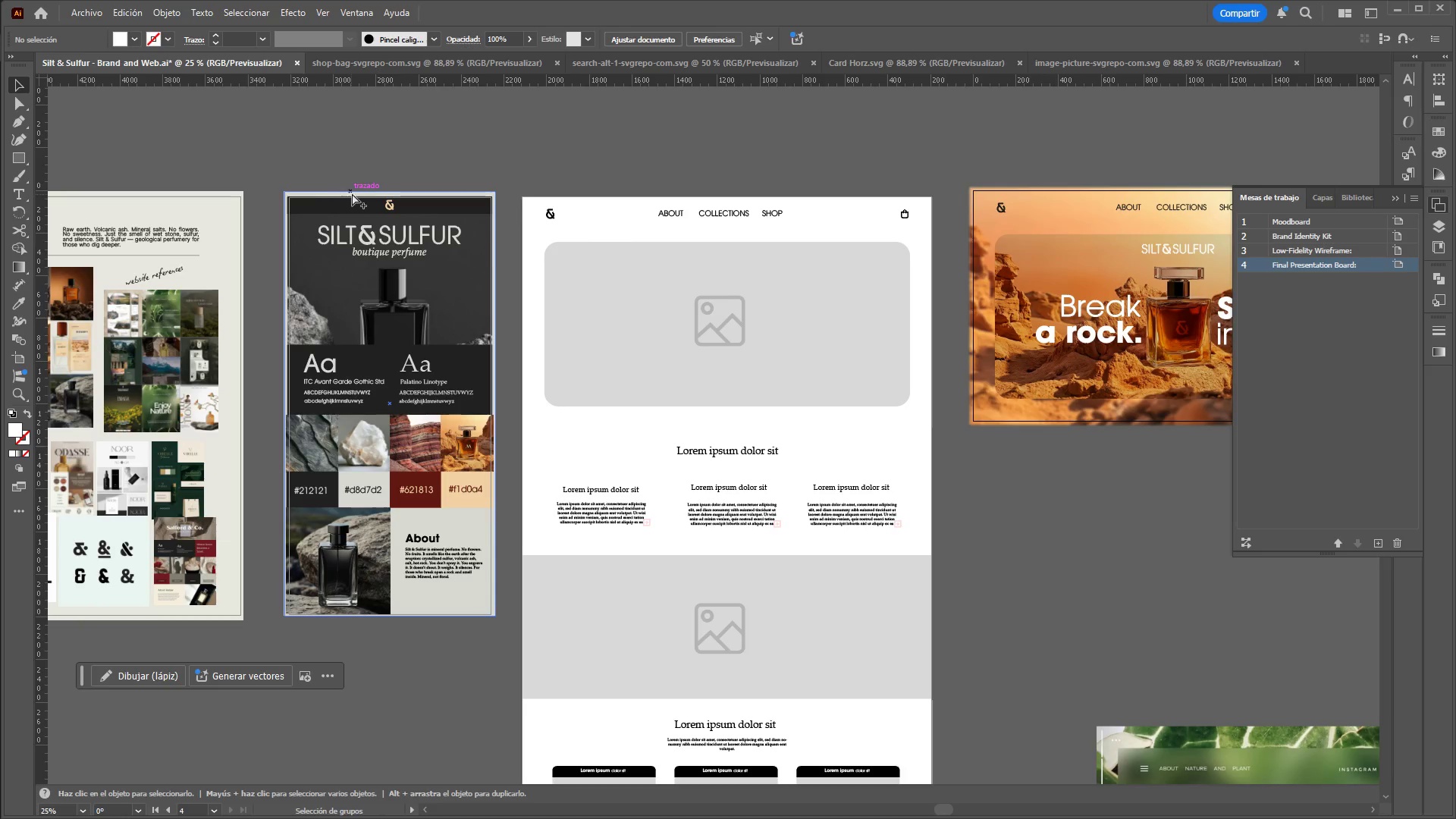 
scroll: coordinate [1090, 221], scroll_direction: none, amount: 0.0
 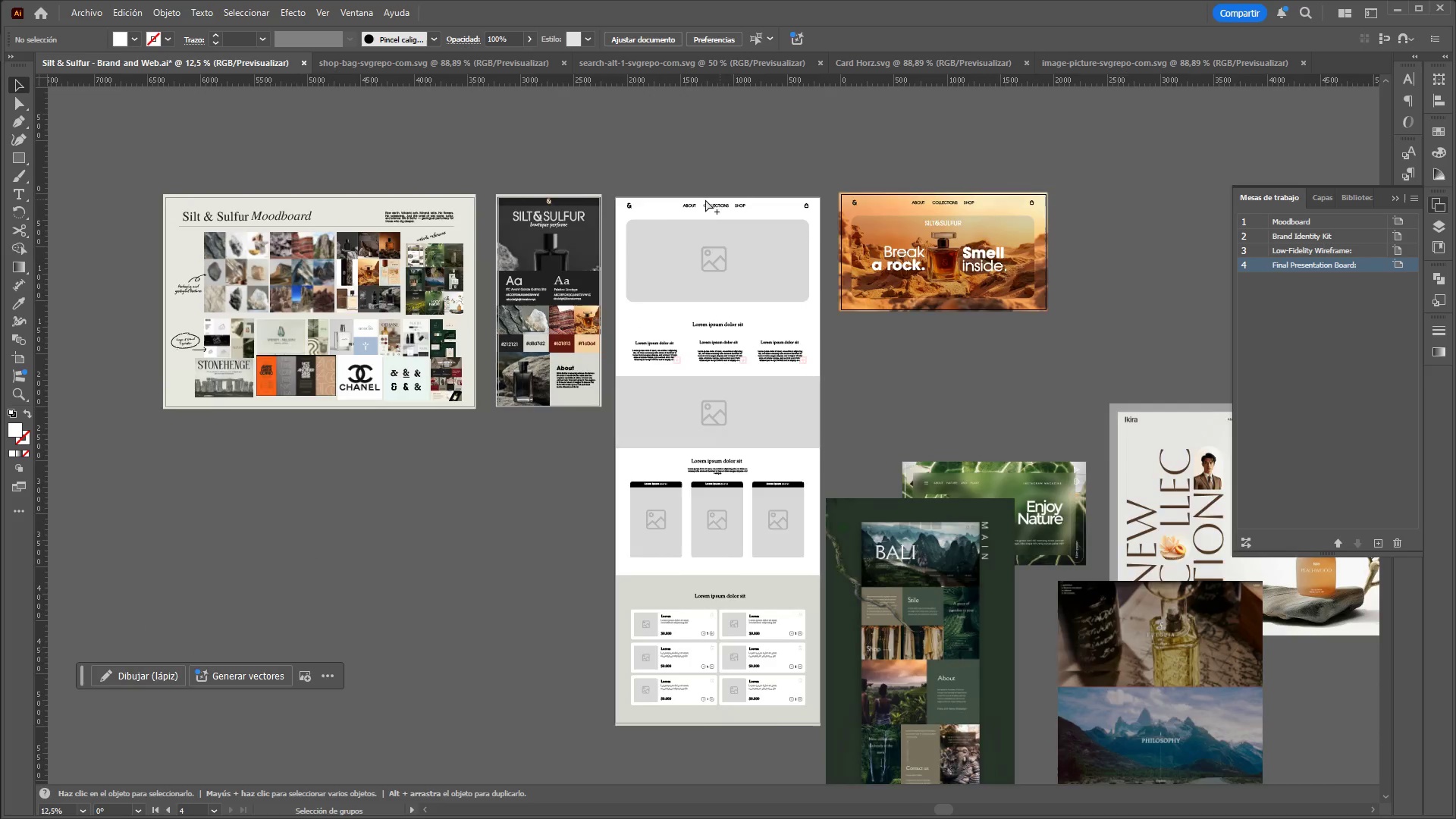 
scroll: coordinate [657, 200], scroll_direction: up, amount: 3.0
 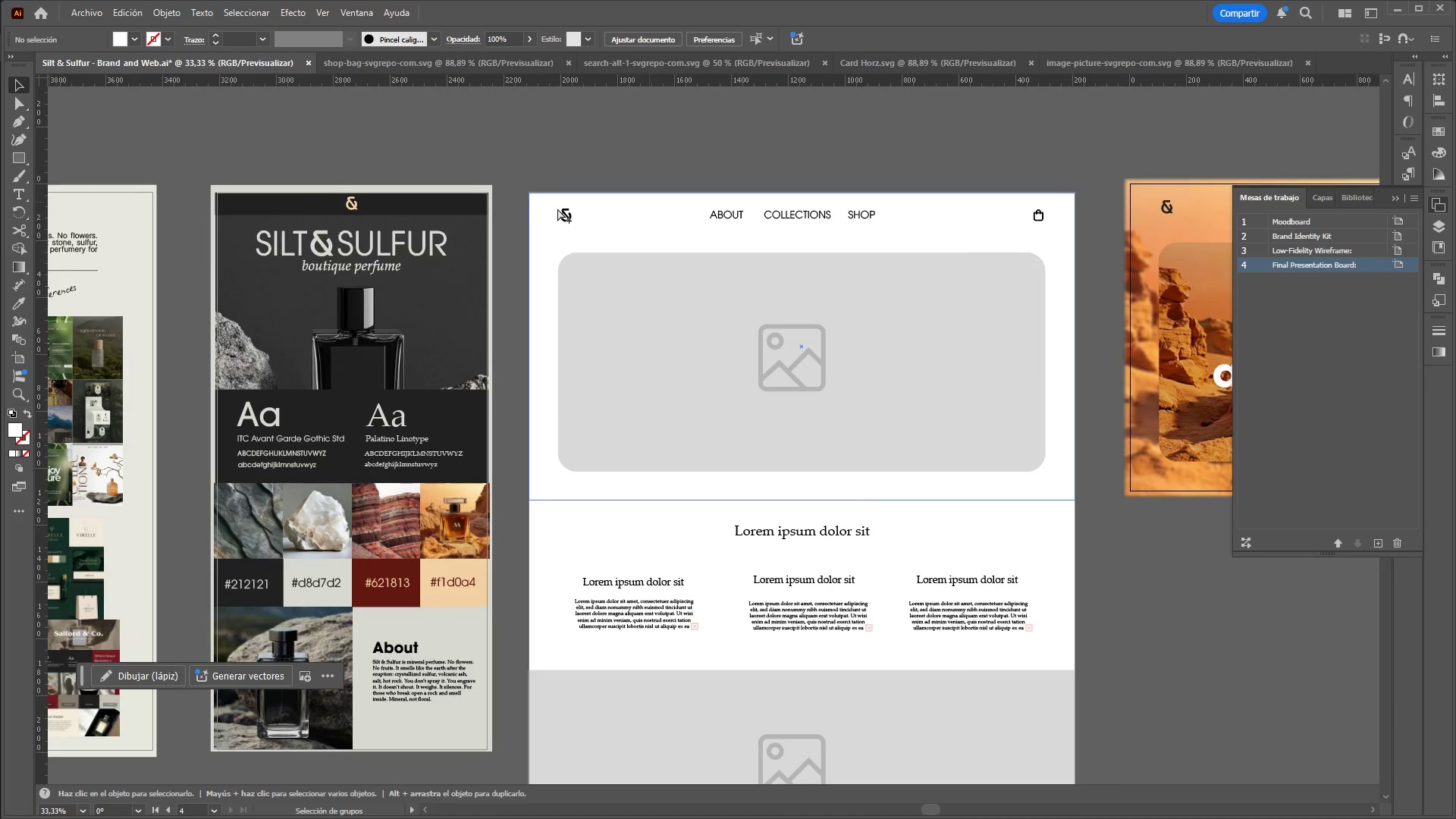 
scroll: coordinate [504, 210], scroll_direction: down, amount: 1.0
 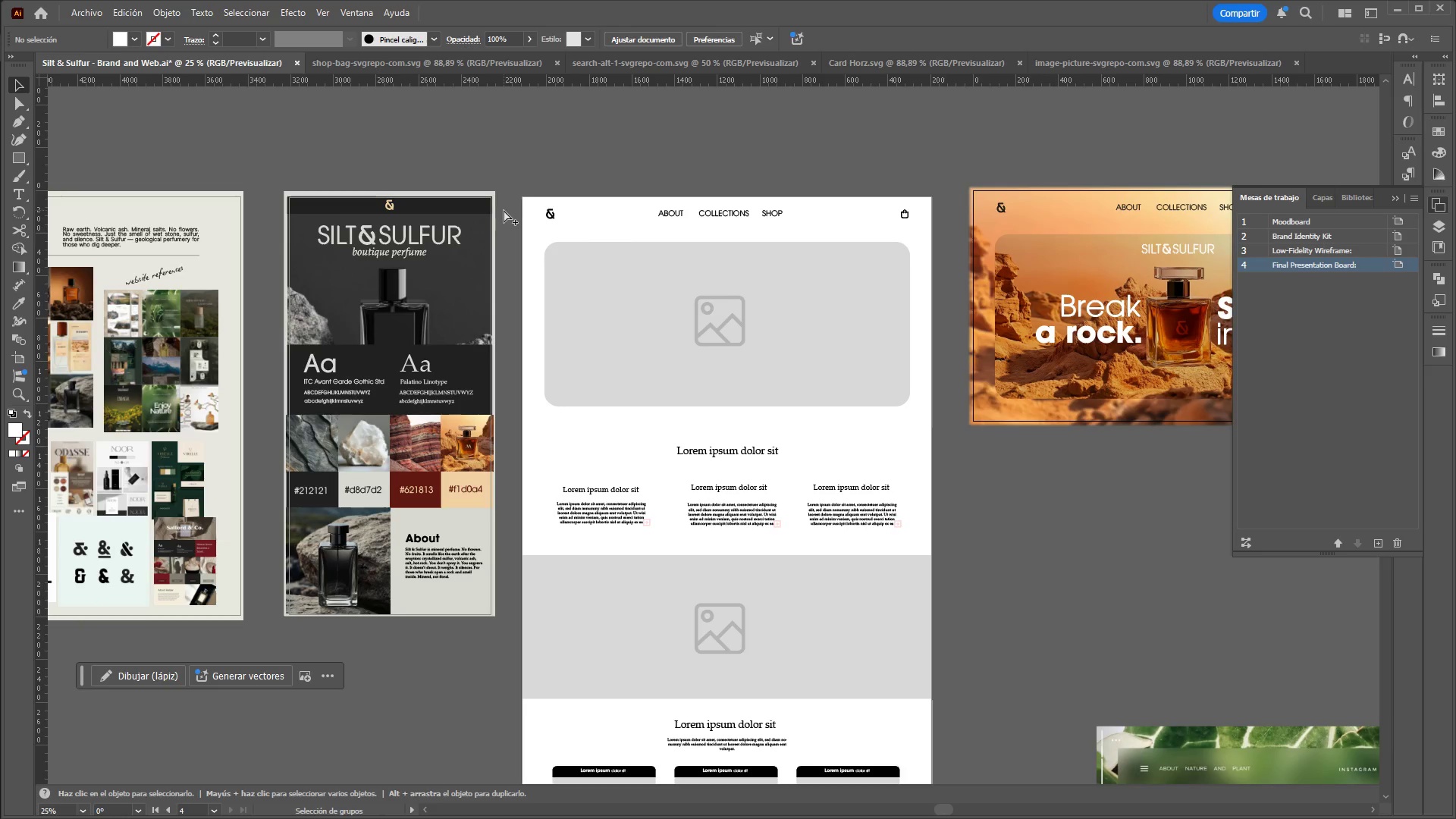 
hold_key(key=AltLeft, duration=1.52)
 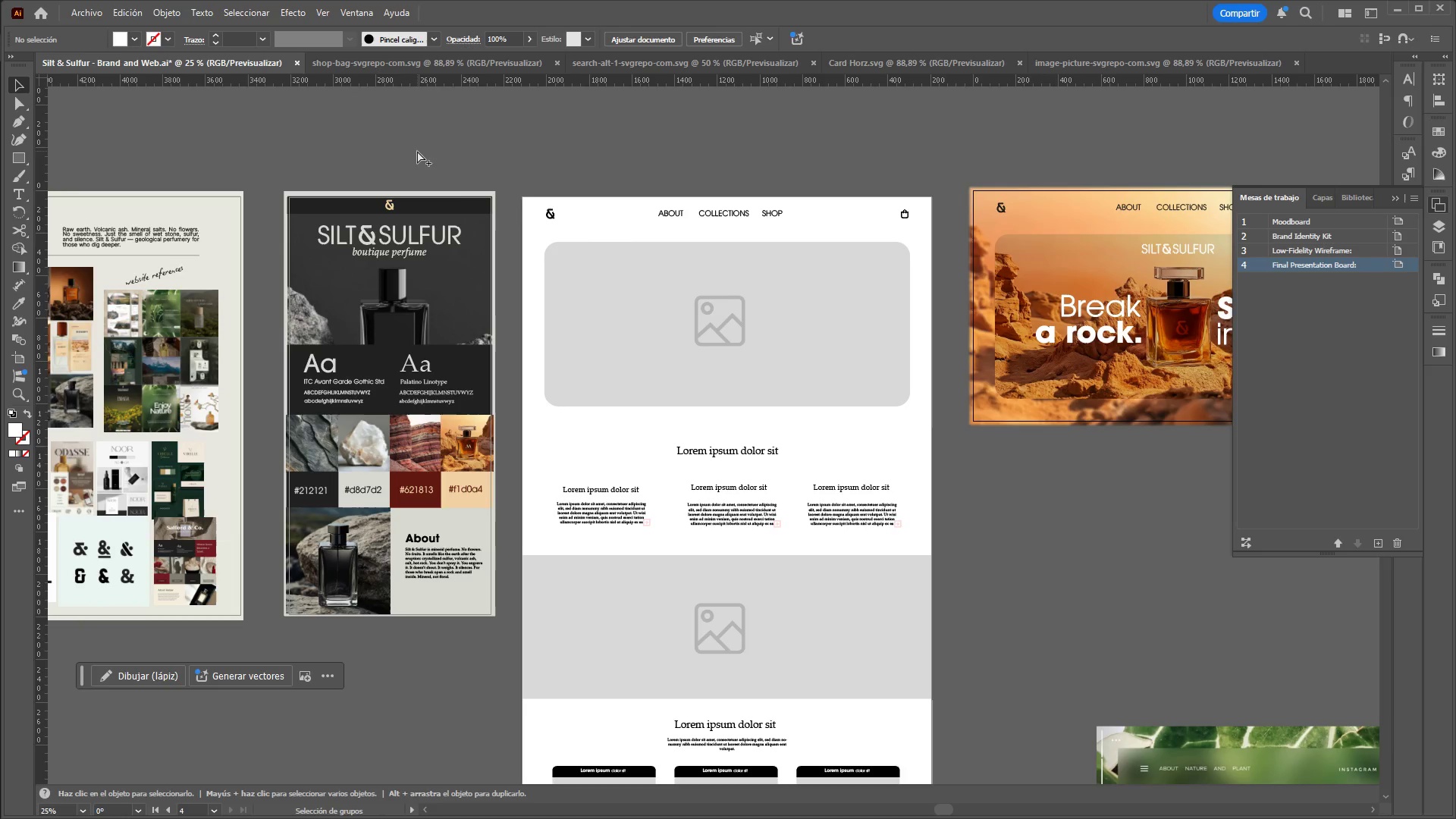 
hold_key(key=AltLeft, duration=1.51)
 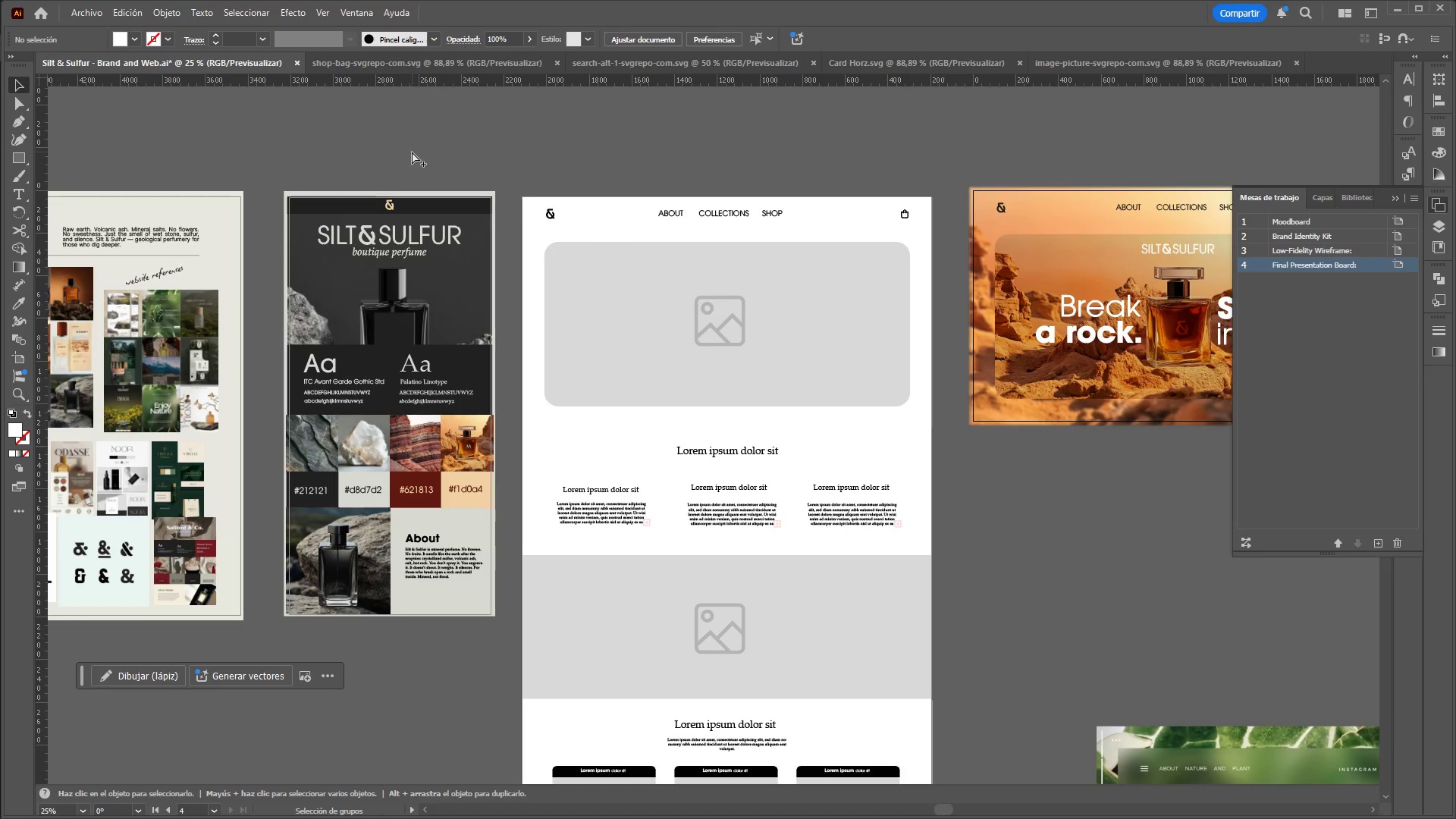 
hold_key(key=AltLeft, duration=1.52)
 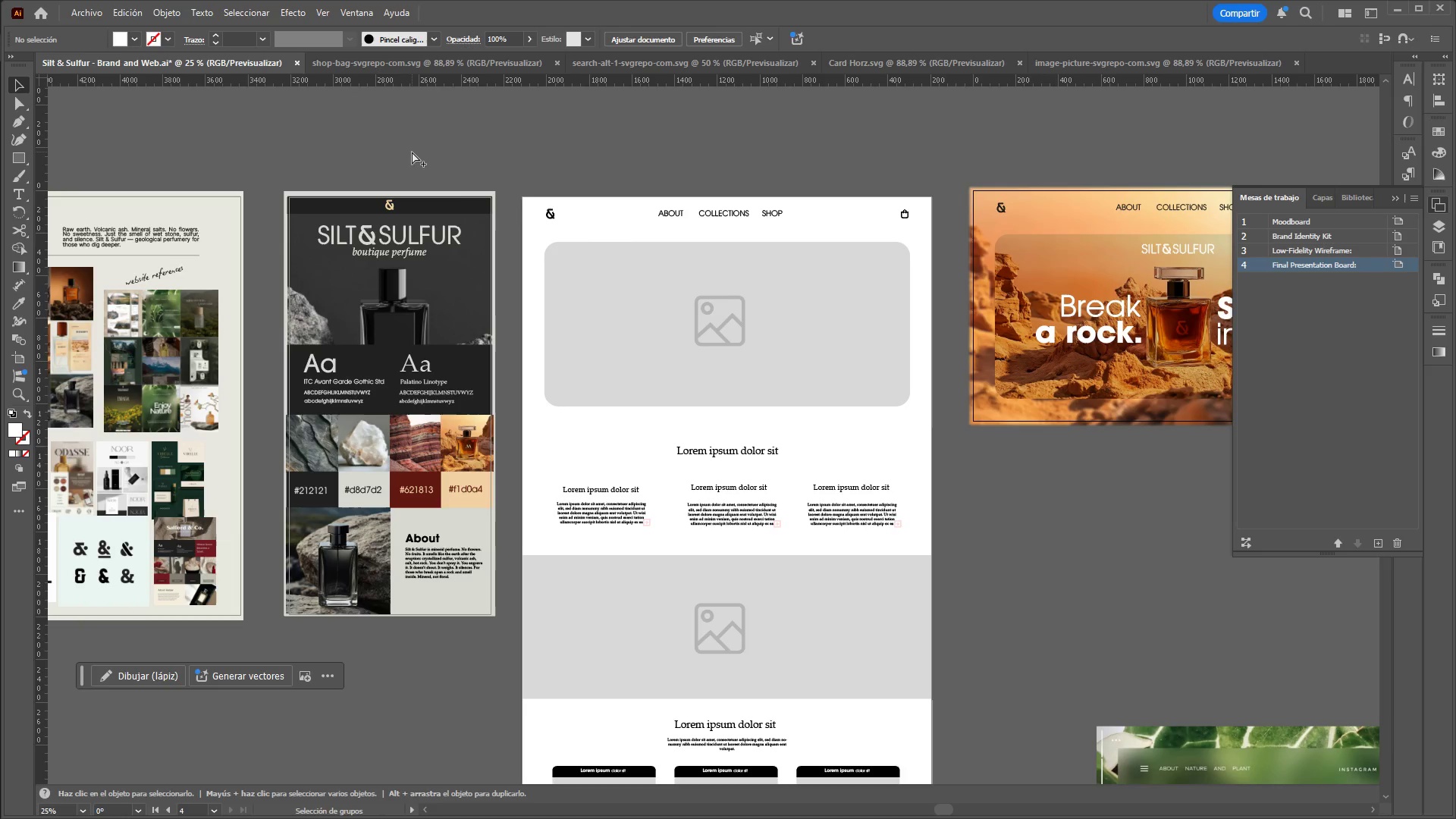 
hold_key(key=AltLeft, duration=1.52)
 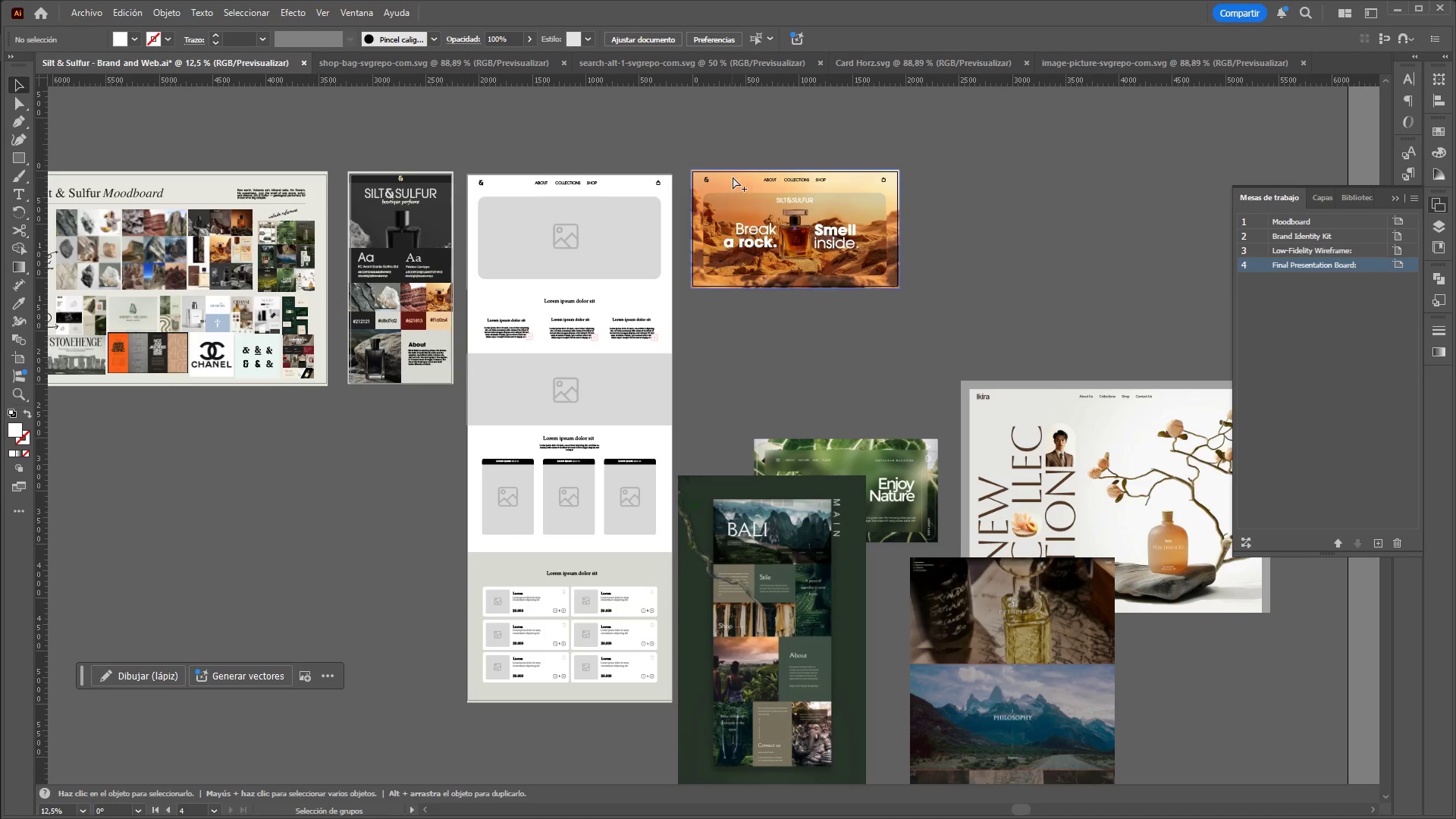 
hold_key(key=AltLeft, duration=1.5)
 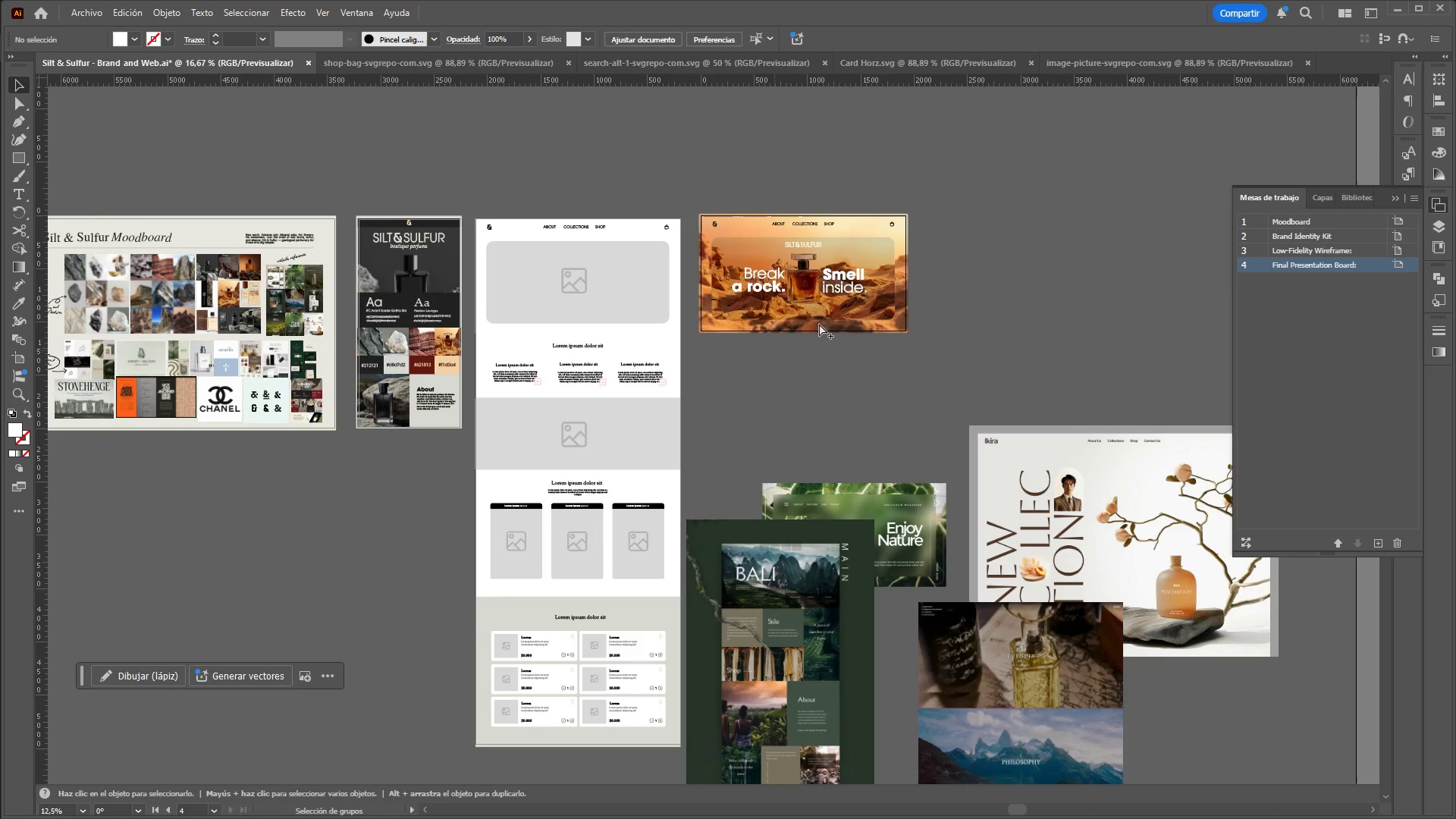 
scroll: coordinate [412, 152], scroll_direction: down, amount: 2.0
 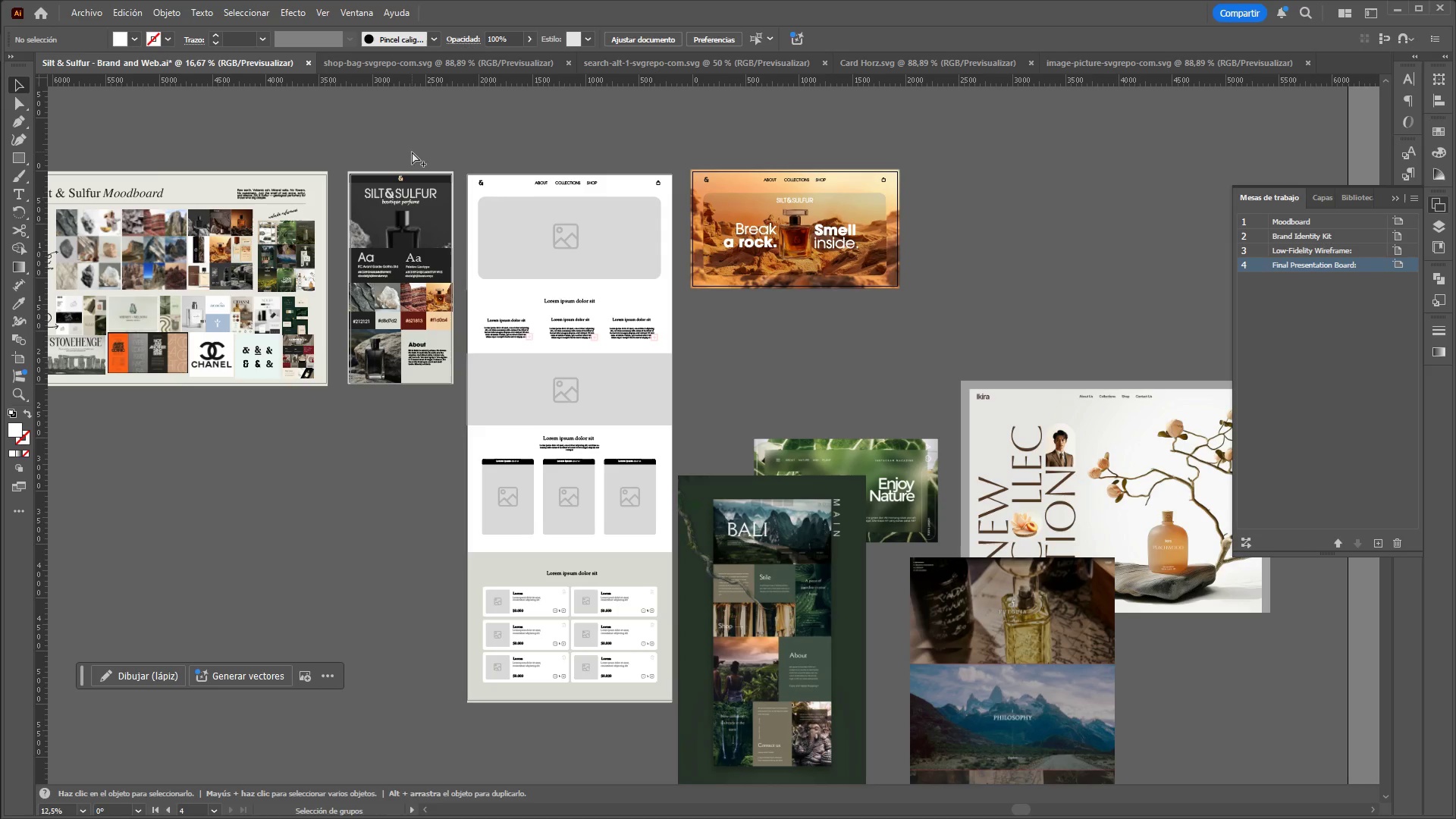 
scroll: coordinate [733, 176], scroll_direction: up, amount: 1.0
 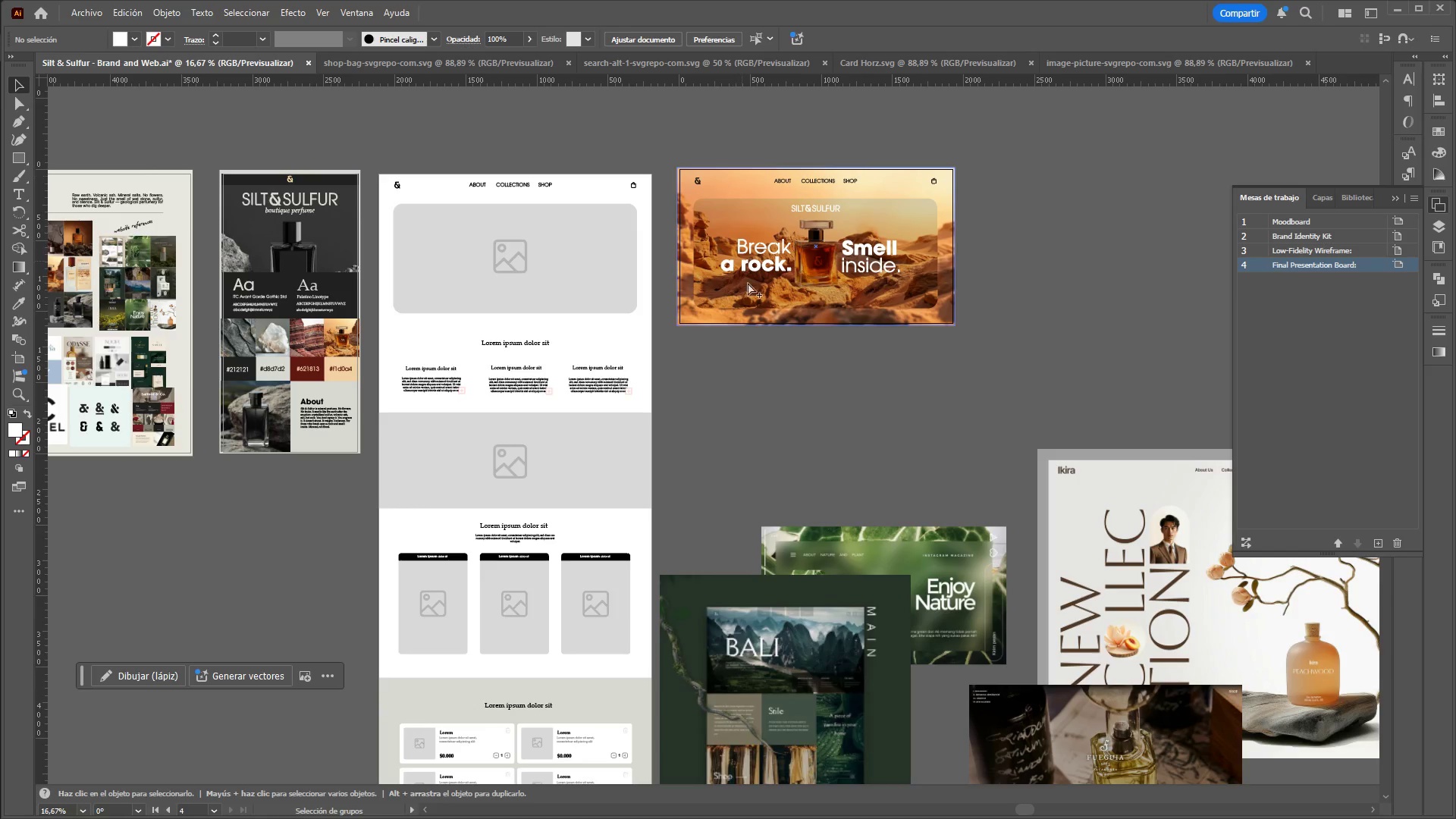 
hold_key(key=AltLeft, duration=1.51)
scroll: coordinate [766, 353], scroll_direction: down, amount: 1.0
 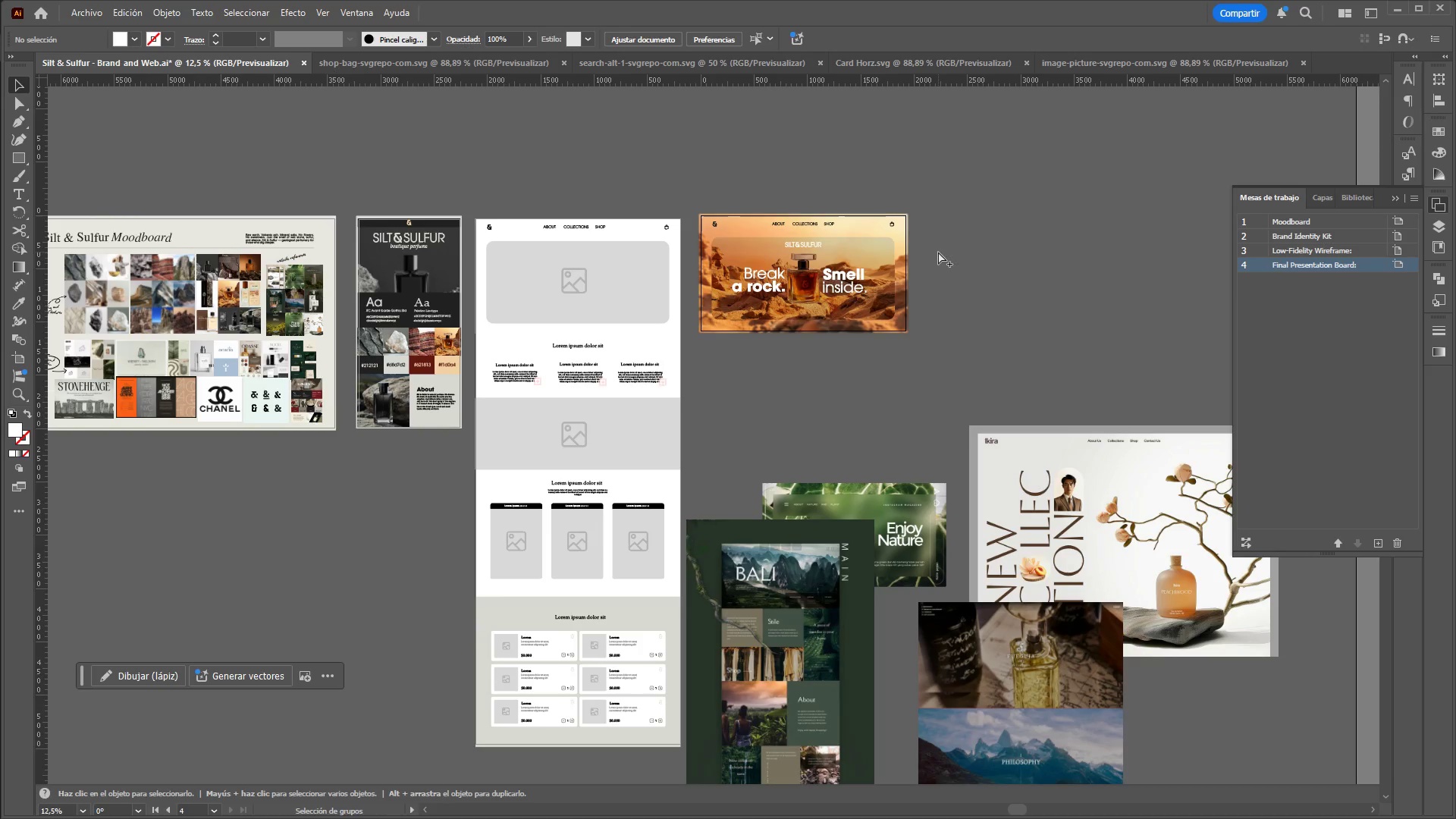 
hold_key(key=AltLeft, duration=1.52)
 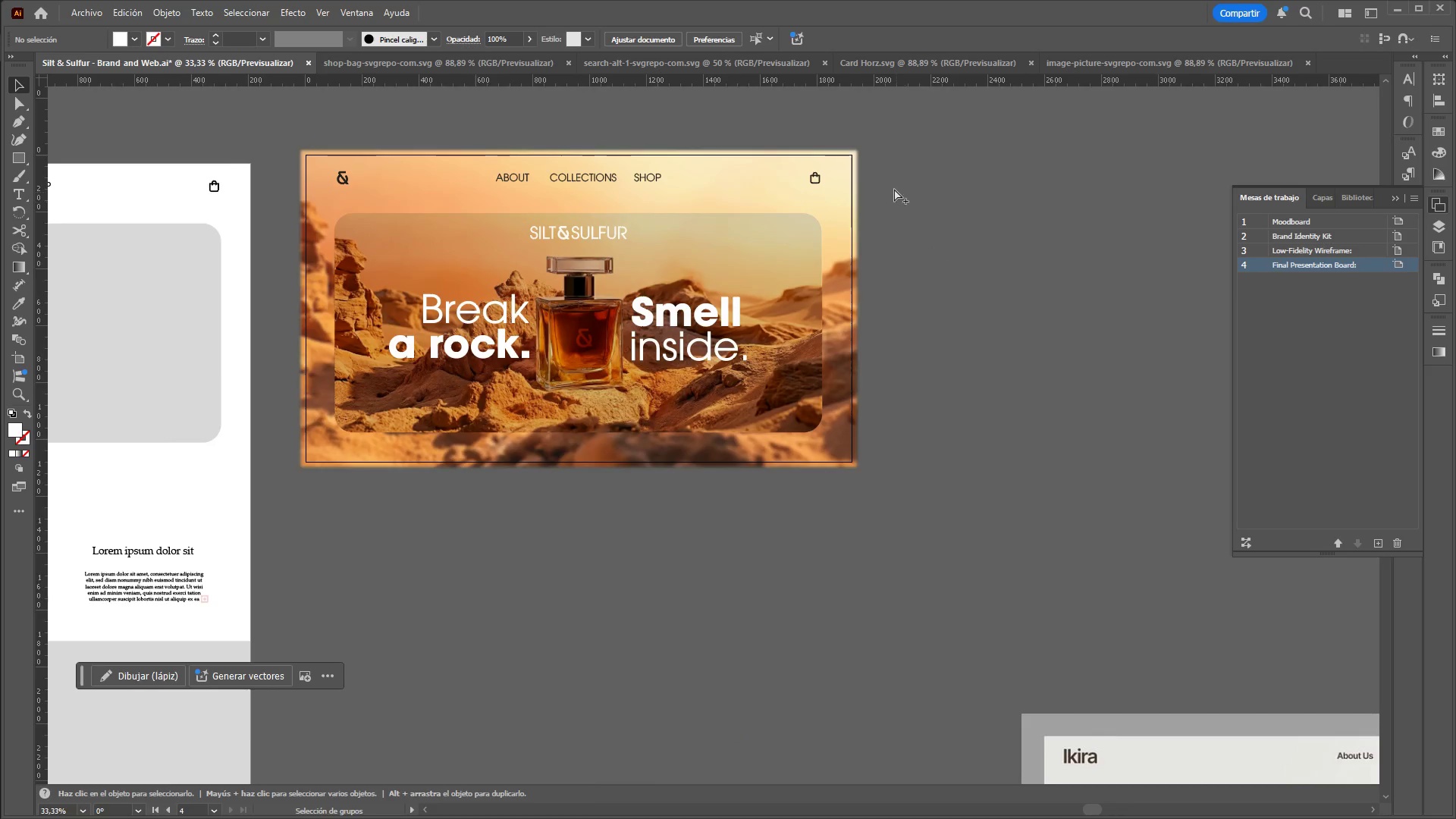 
hold_key(key=AltLeft, duration=1.52)
 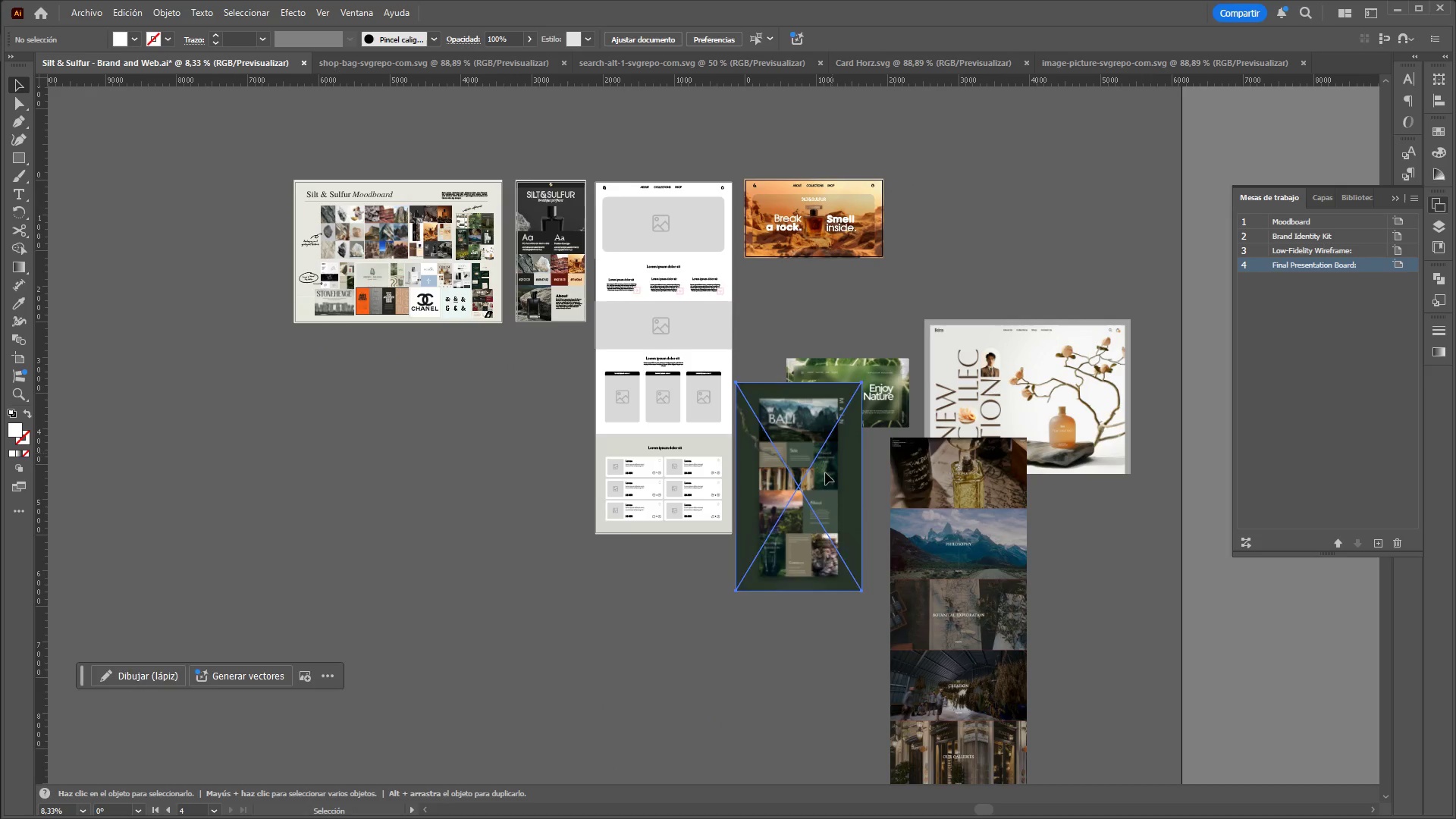 
scroll: coordinate [938, 252], scroll_direction: up, amount: 3.0
 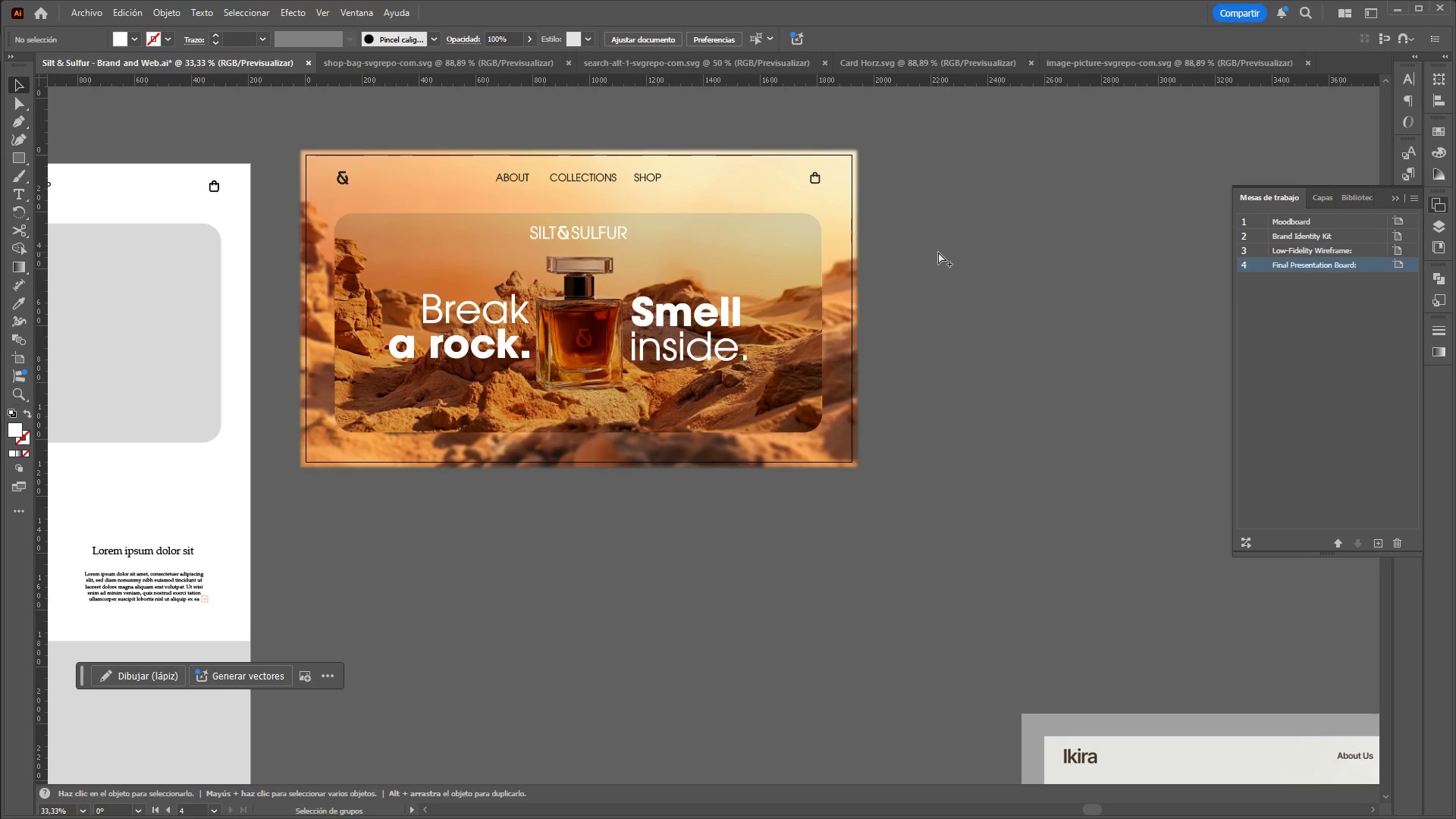 
scroll: coordinate [892, 188], scroll_direction: down, amount: 4.0
 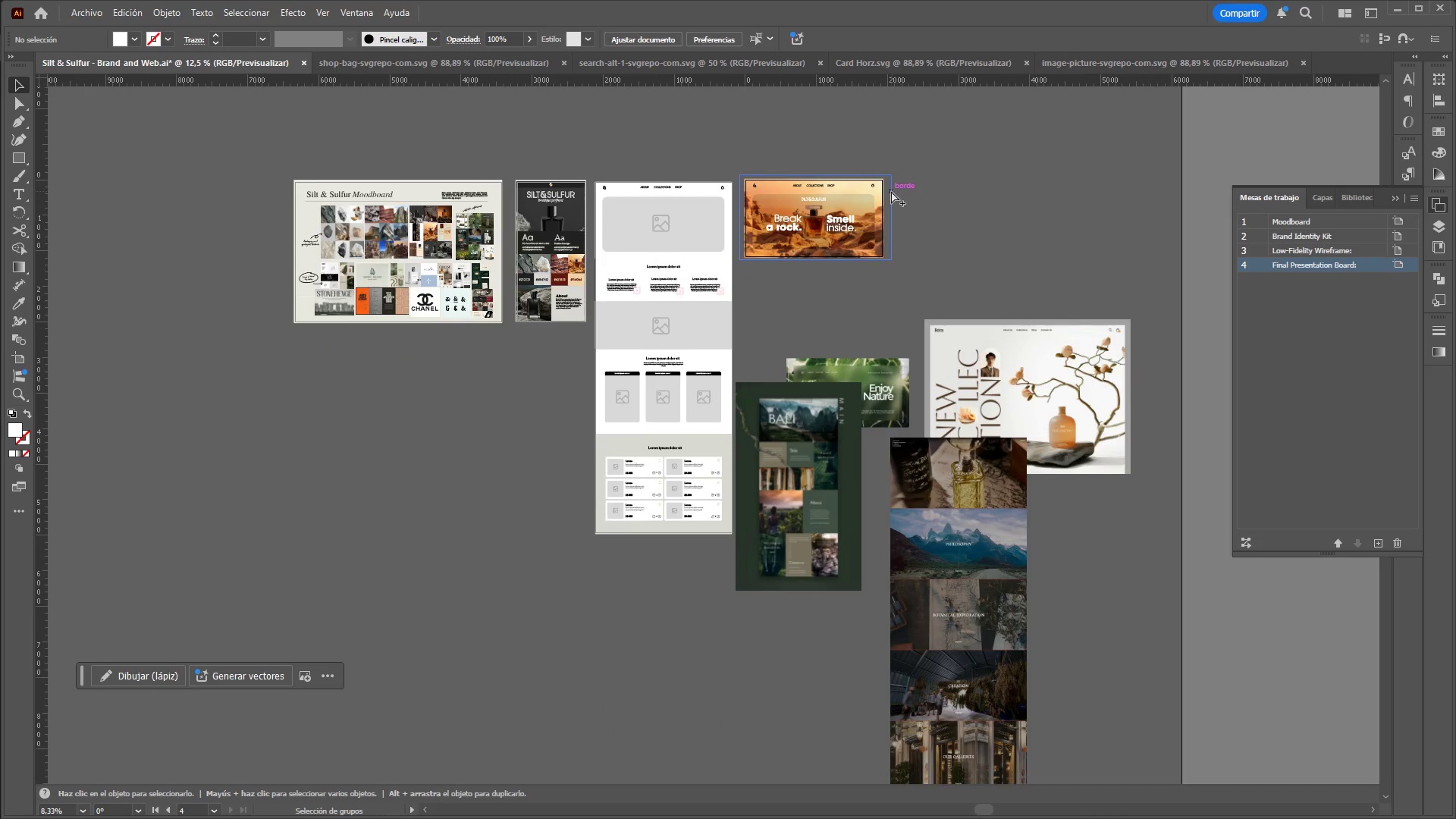 
key(Alt+Control+AltLeft)
 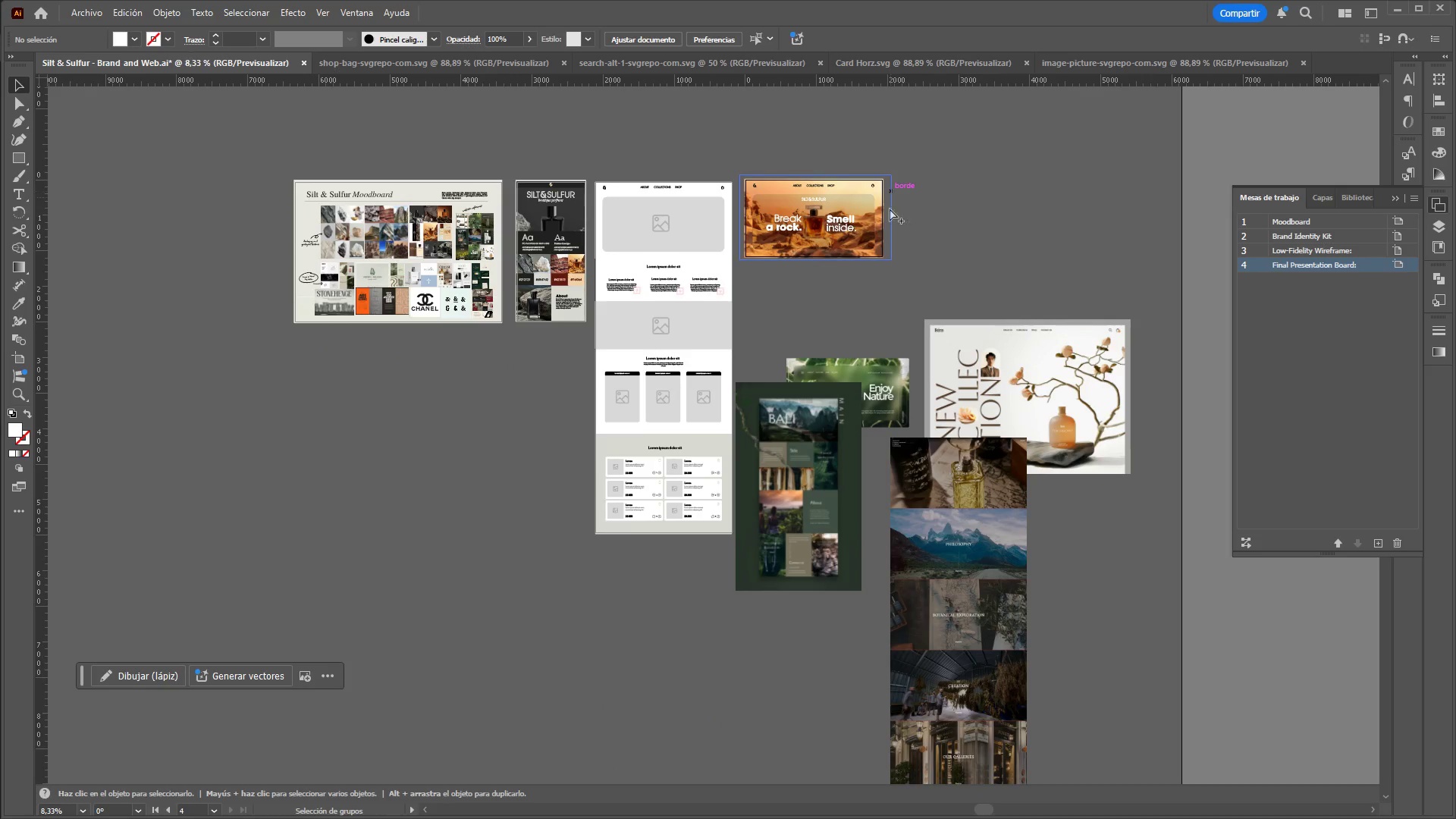 
key(Alt+Control+AltLeft)
 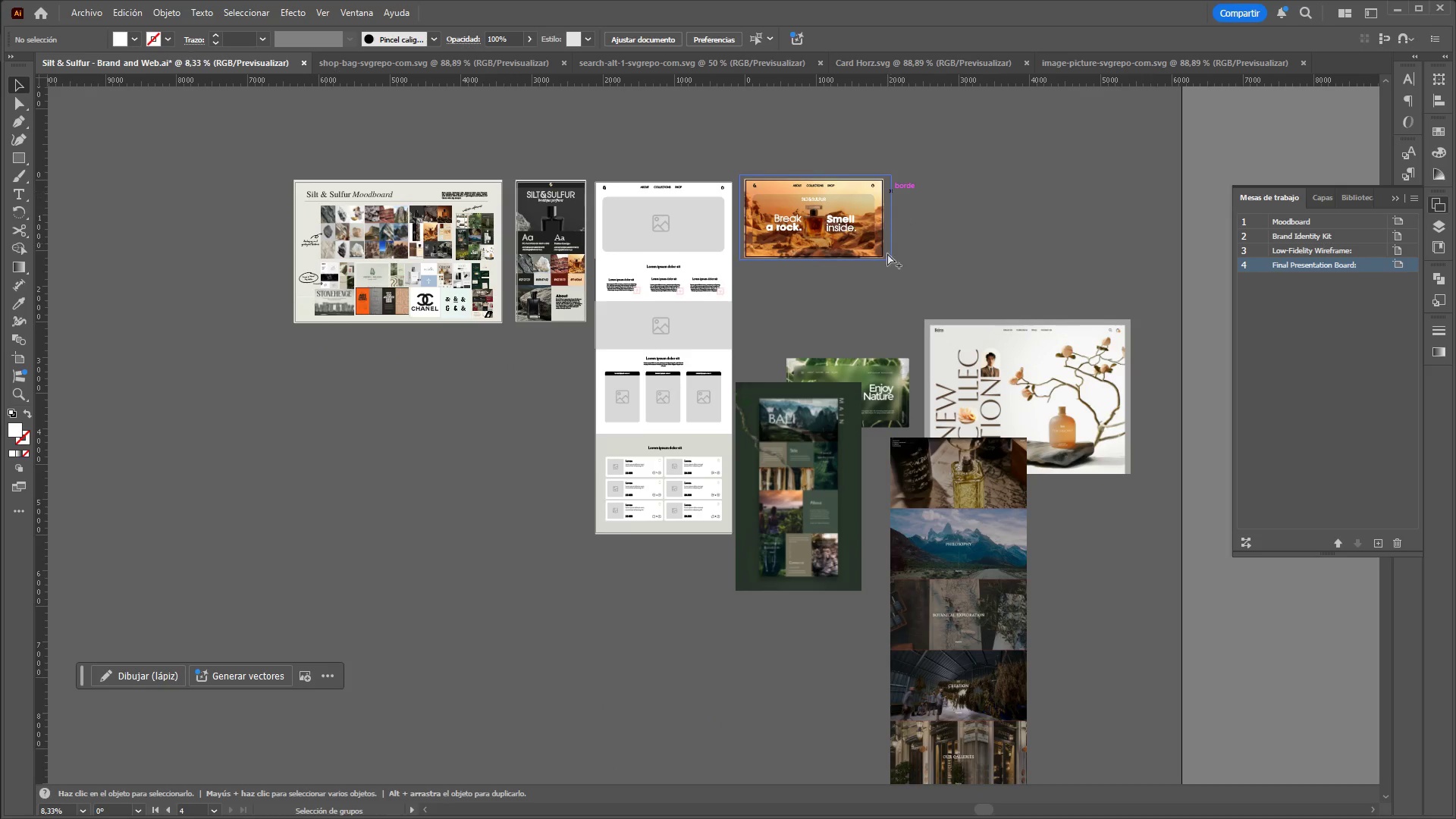 
key(Alt+Control+AltLeft)
 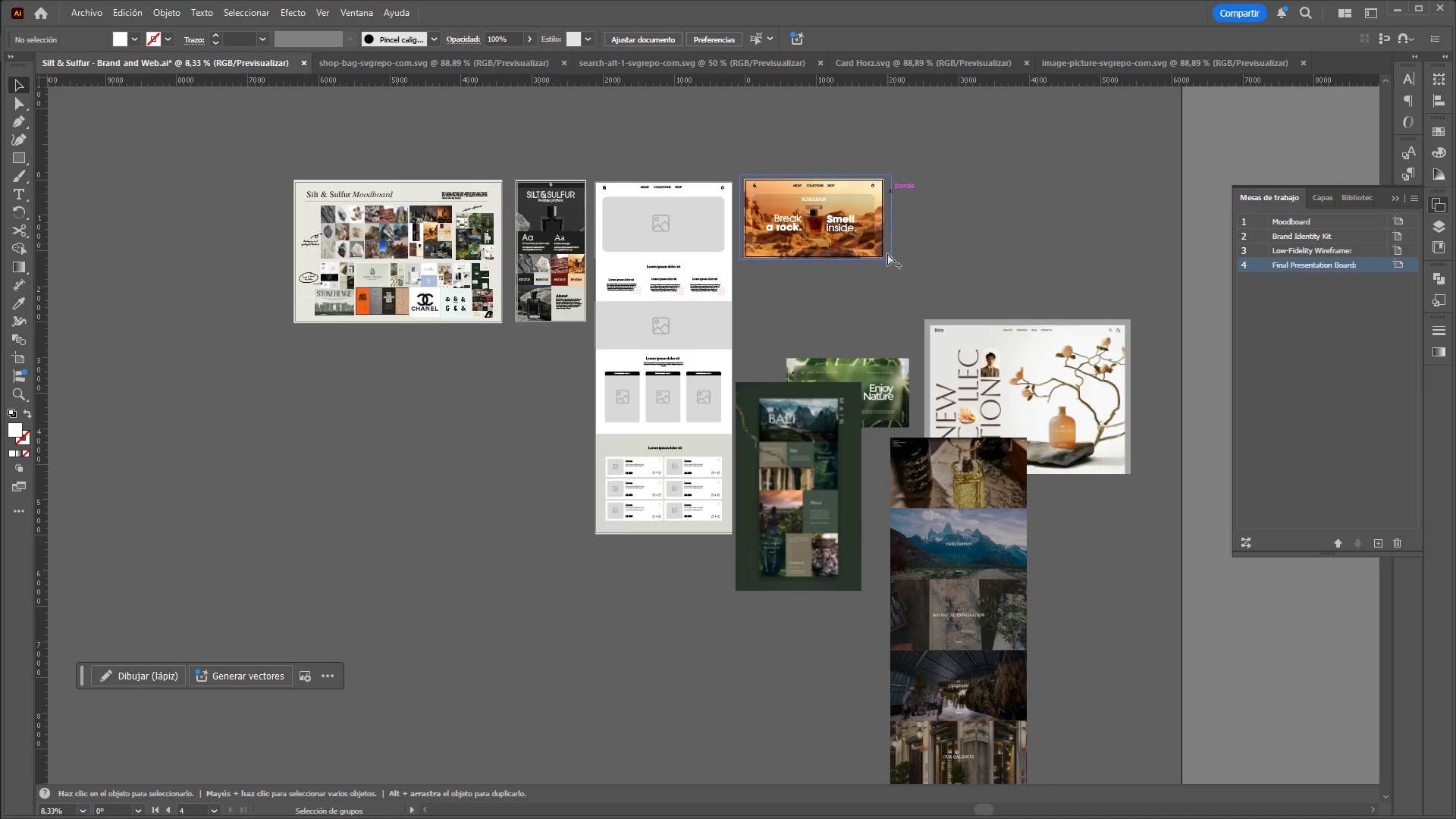 
key(Alt+Control+AltLeft)
 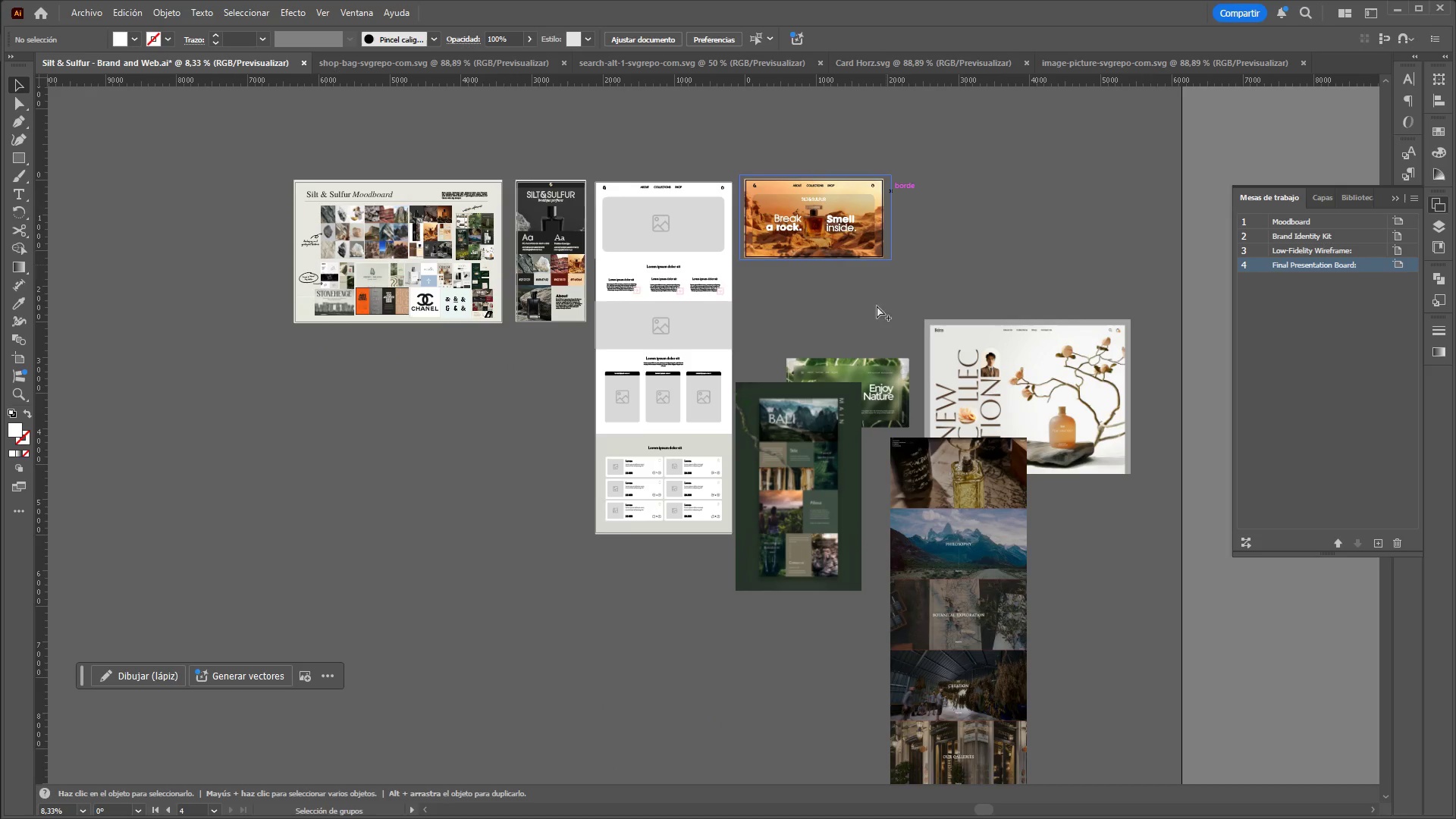 
key(Alt+Control+AltLeft)
 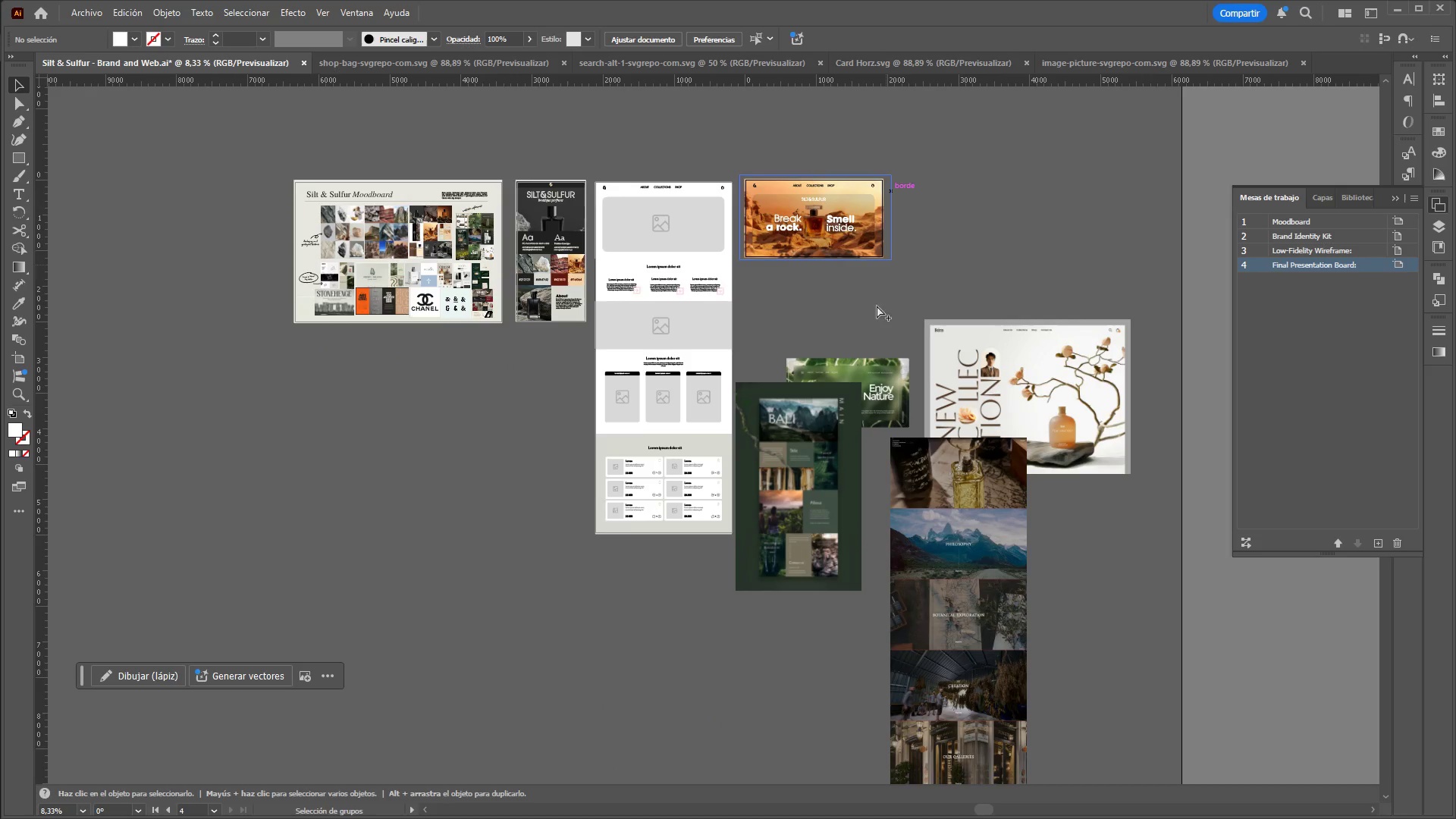 
key(Alt+Control+AltLeft)
 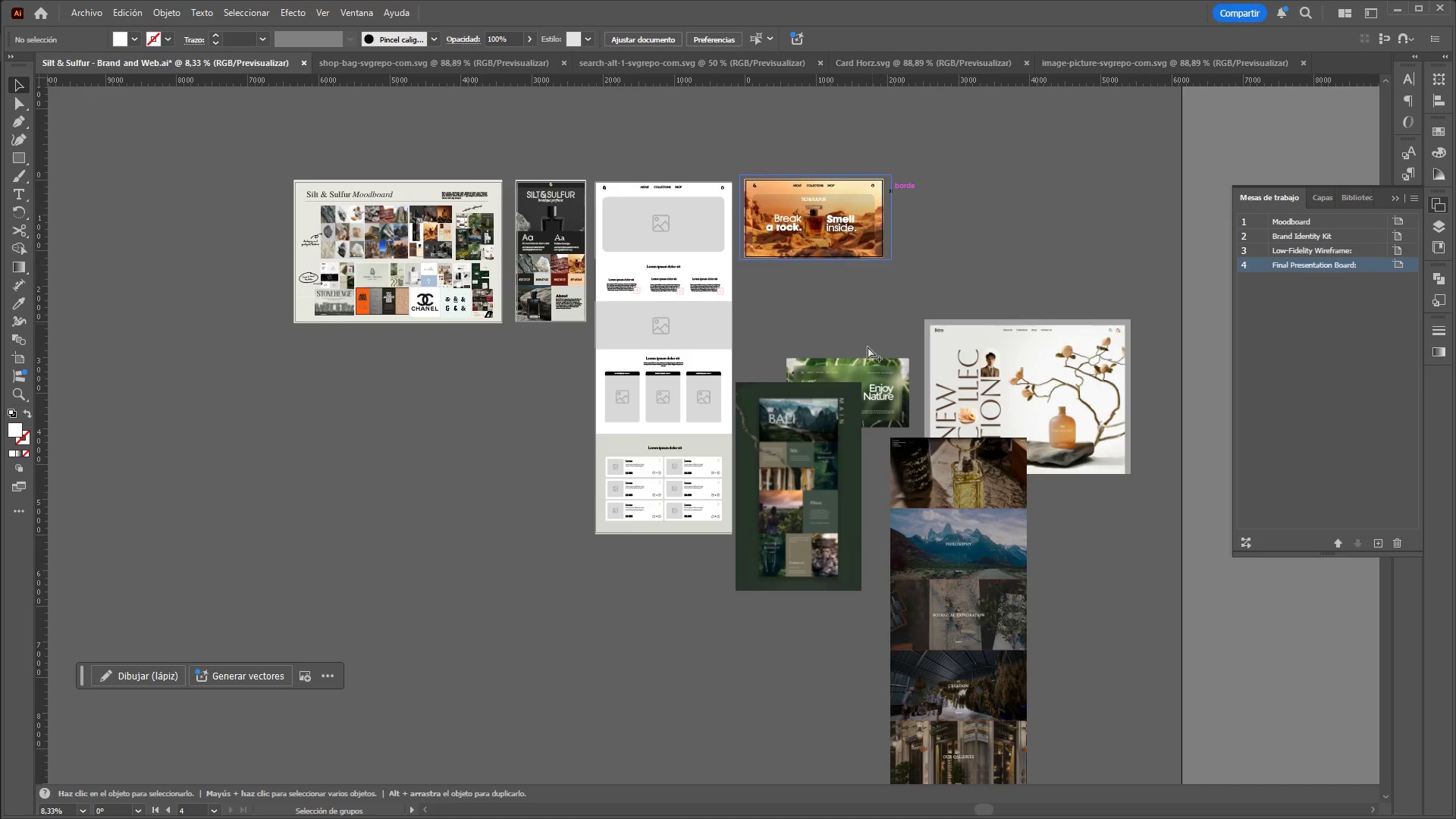 
key(Alt+Control+AltLeft)
 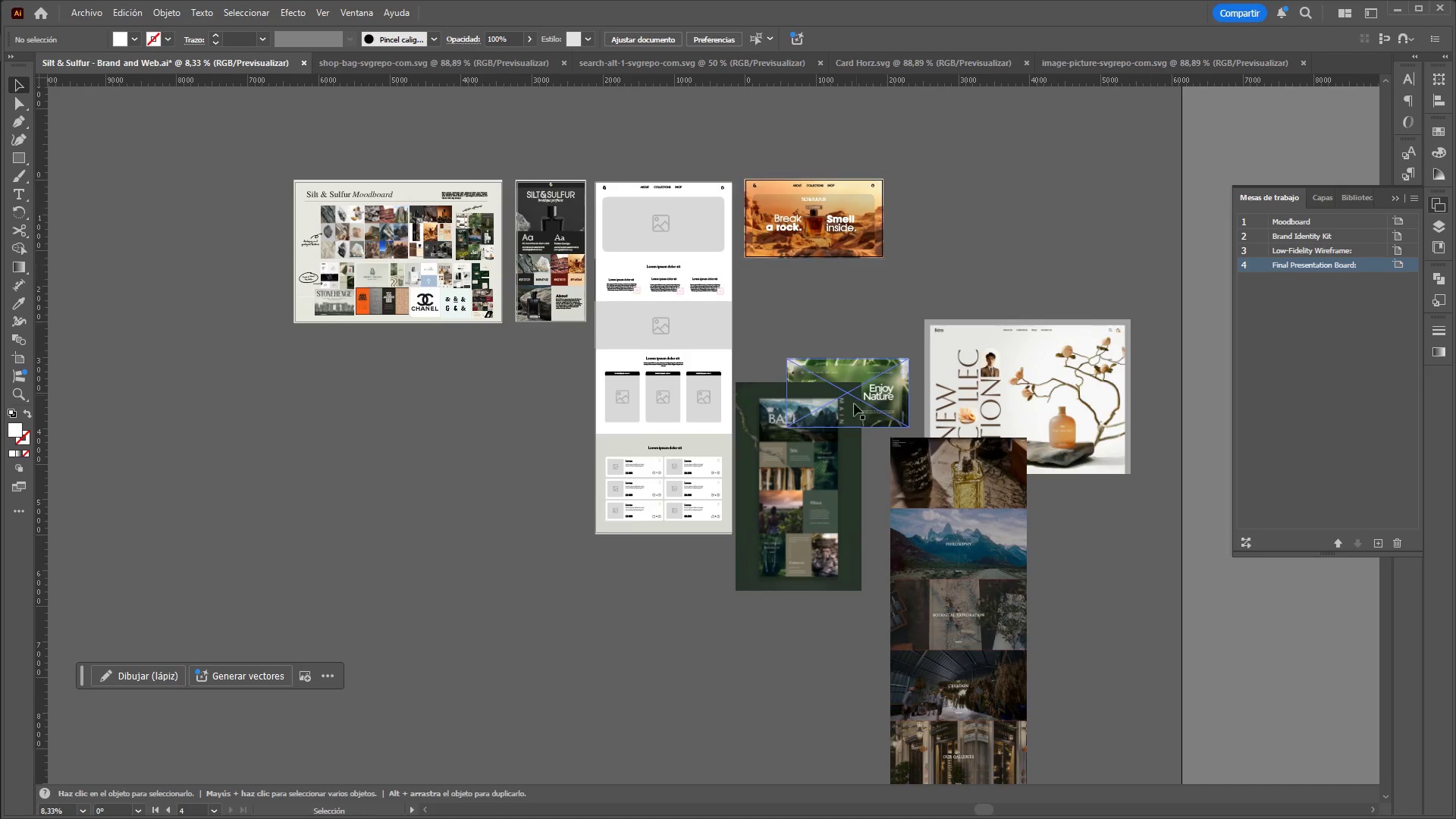 
hold_key(key=AltLeft, duration=6.49)
left_click_drag(start_coordinate=[832, 453], to_coordinate=[419, 541])
 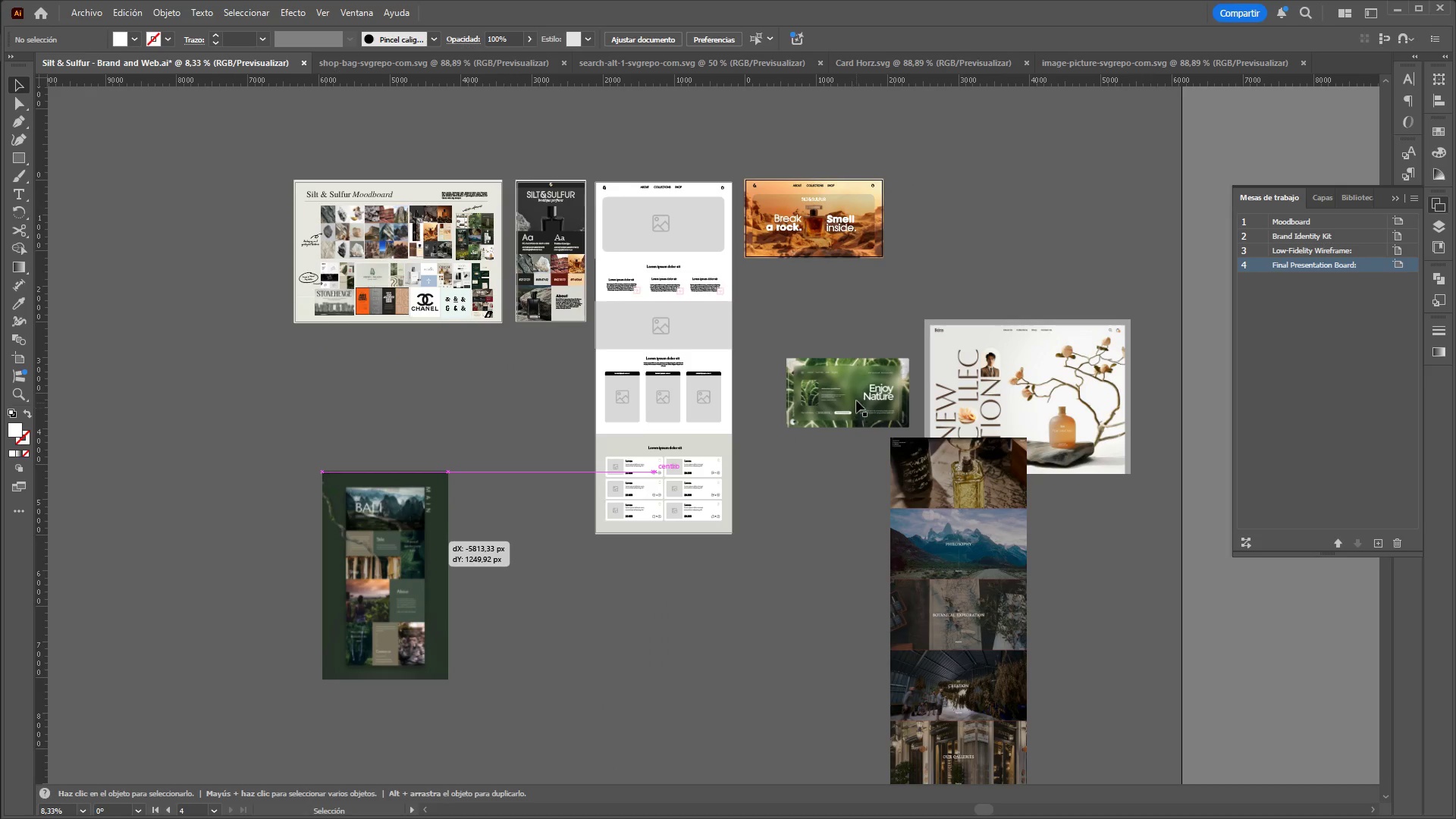 
left_click_drag(start_coordinate=[858, 392], to_coordinate=[399, 410])
 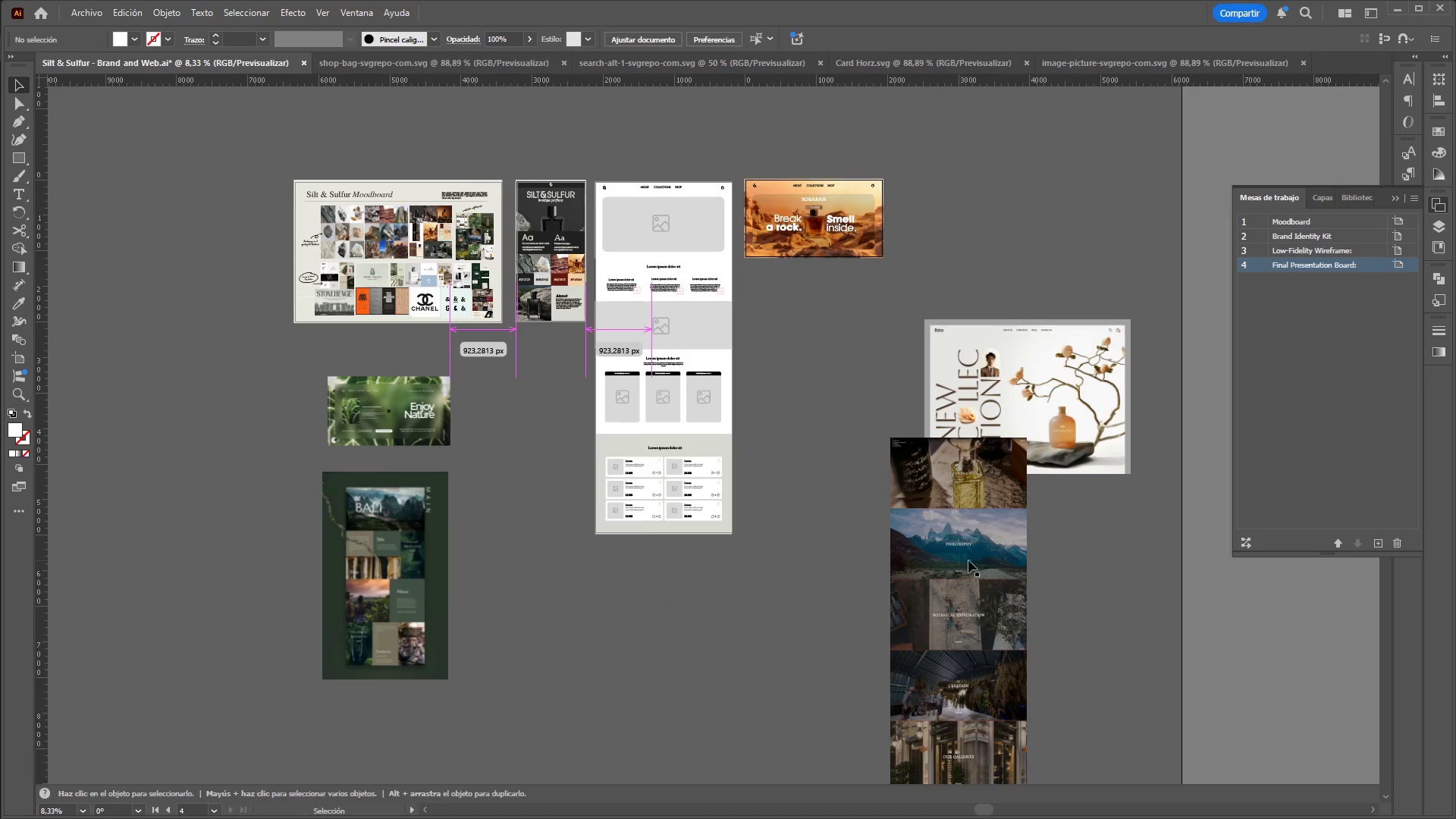 
left_click_drag(start_coordinate=[974, 560], to_coordinate=[270, 482])
 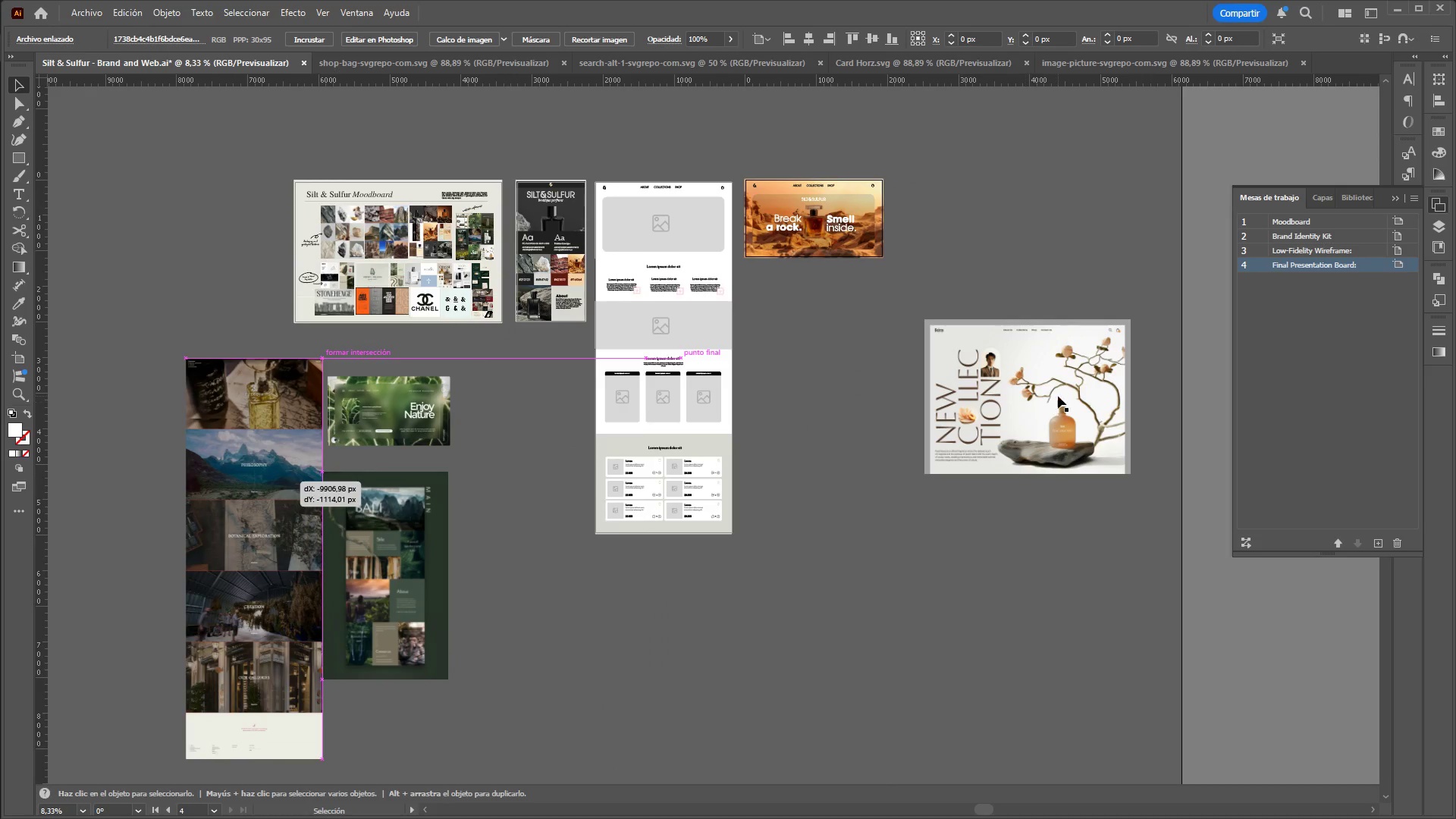 
scroll: coordinate [343, 527], scroll_direction: down, amount: 1.0
 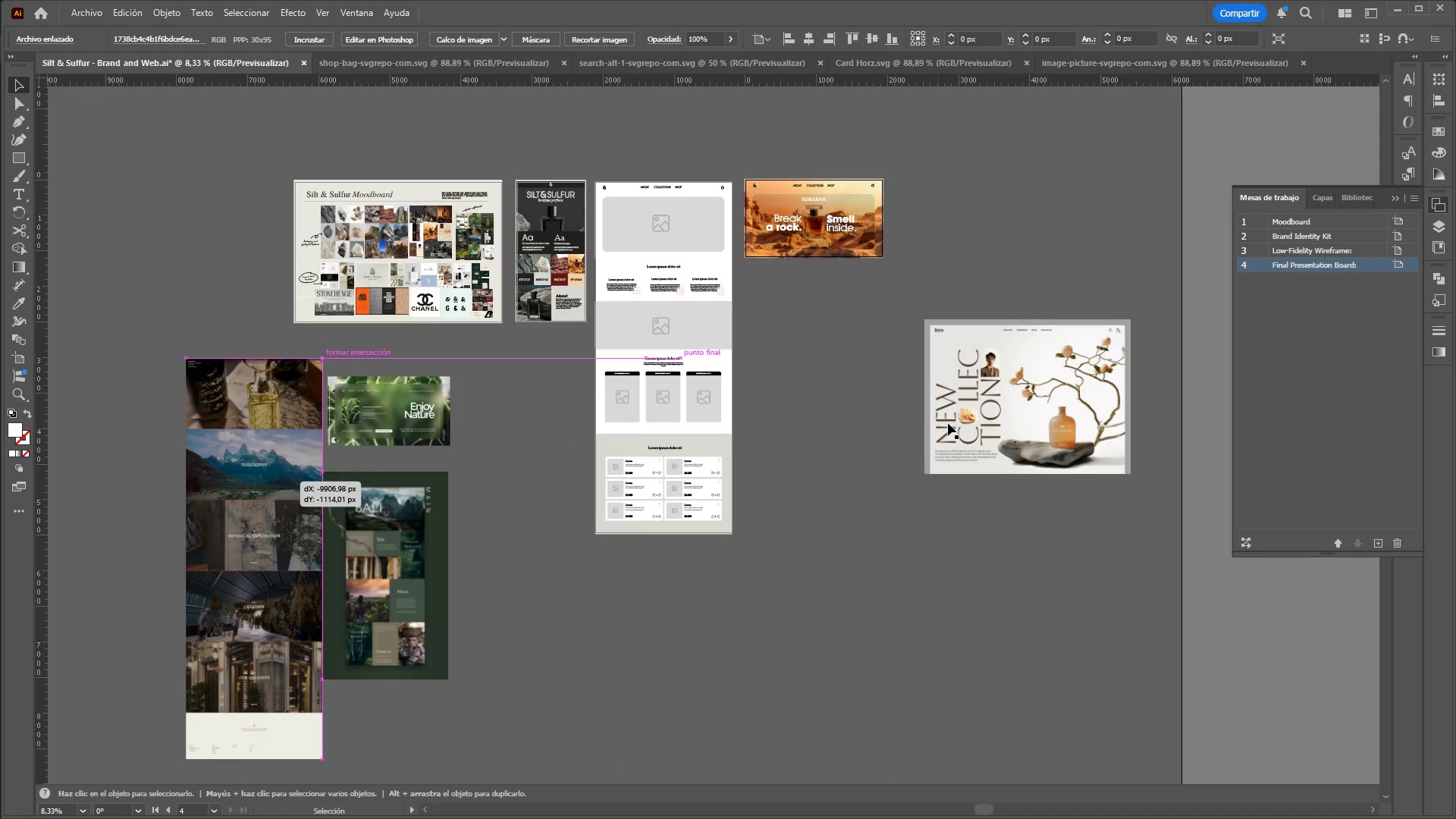 
left_click_drag(start_coordinate=[1058, 395], to_coordinate=[588, 644])
 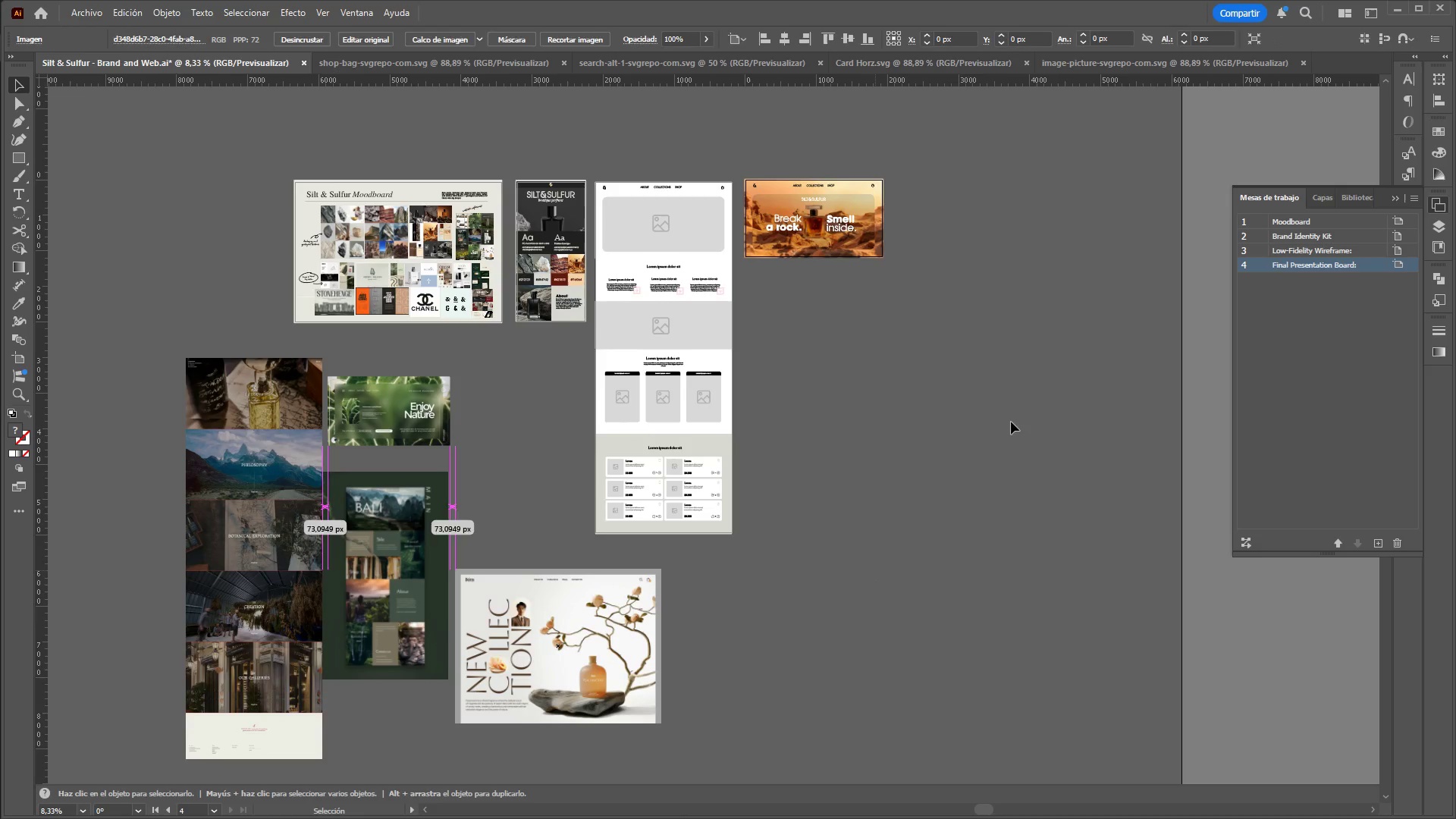 
hold_key(key=ControlLeft, duration=0.95)
 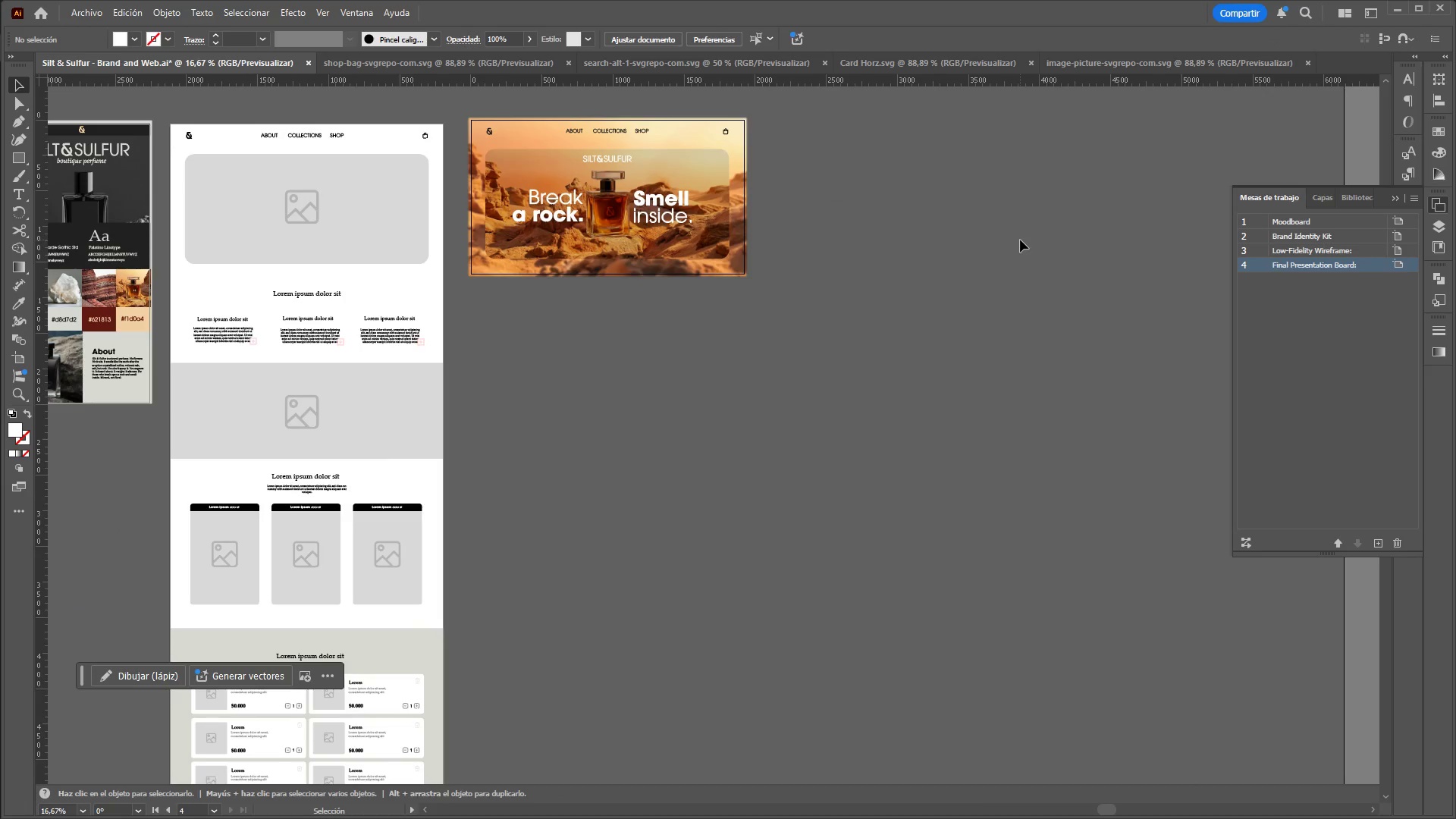 
hold_key(key=AltLeft, duration=0.91)
 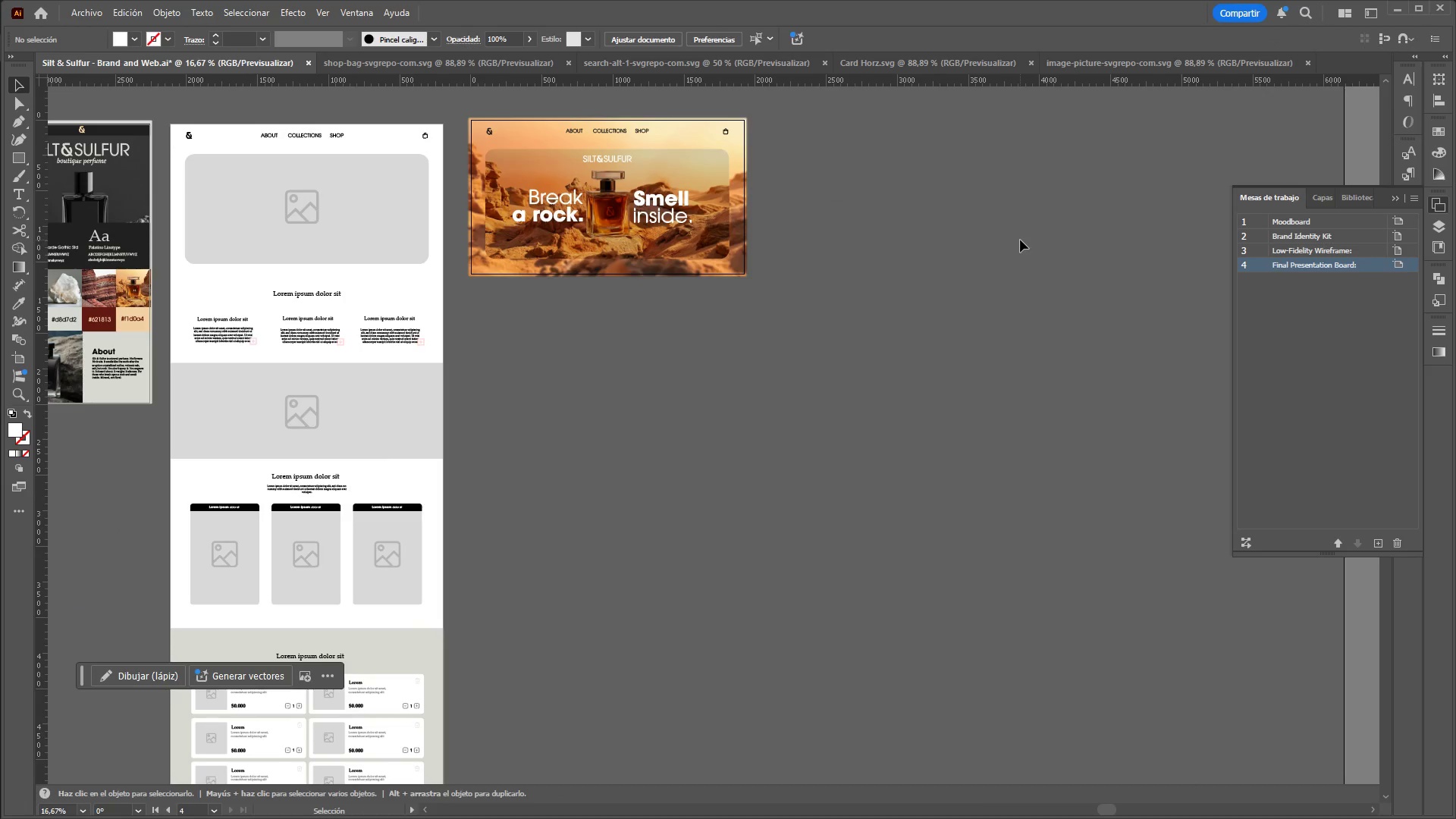 
left_click([1020, 240])
 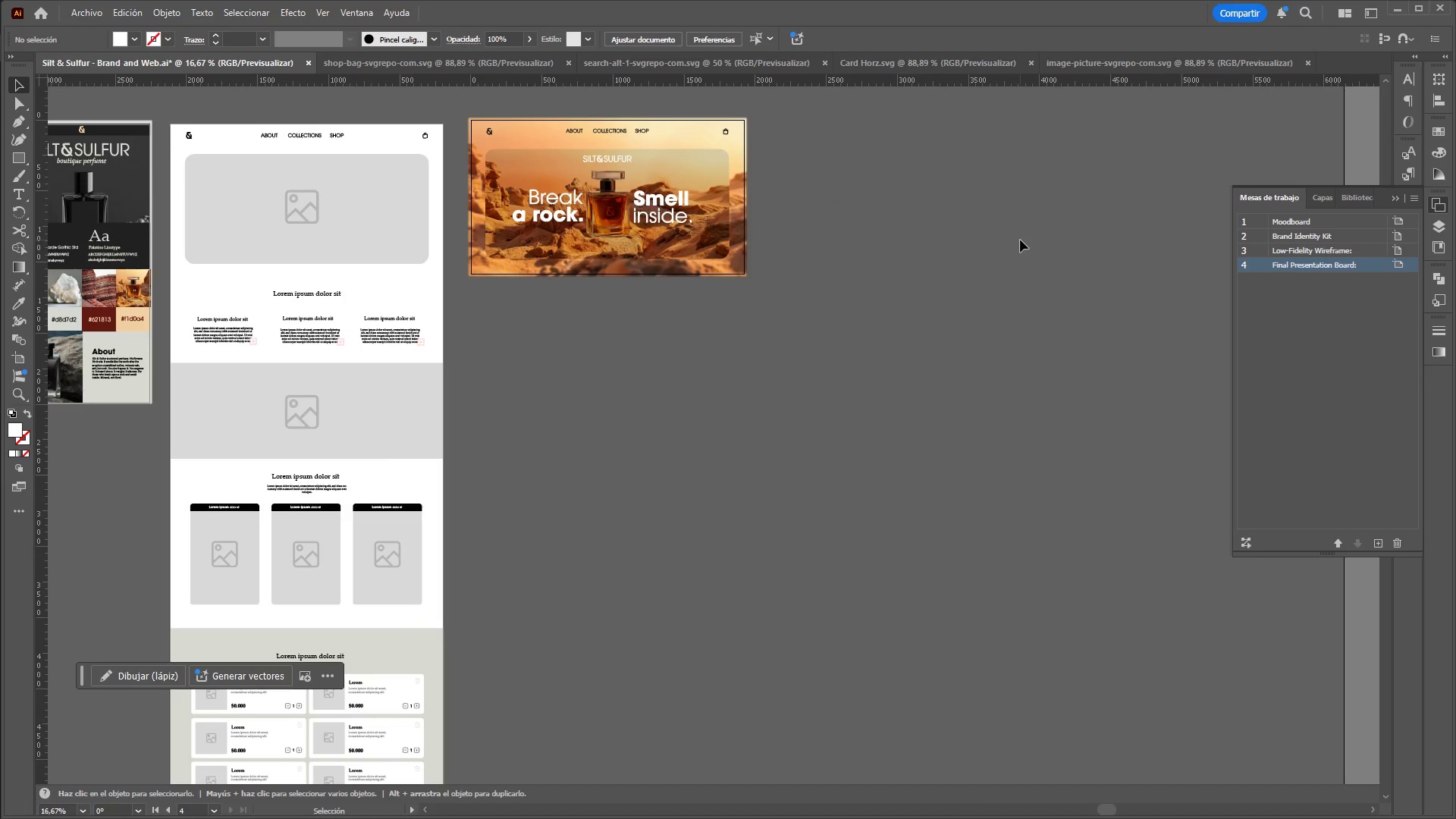 
scroll: coordinate [1020, 240], scroll_direction: up, amount: 2.0
 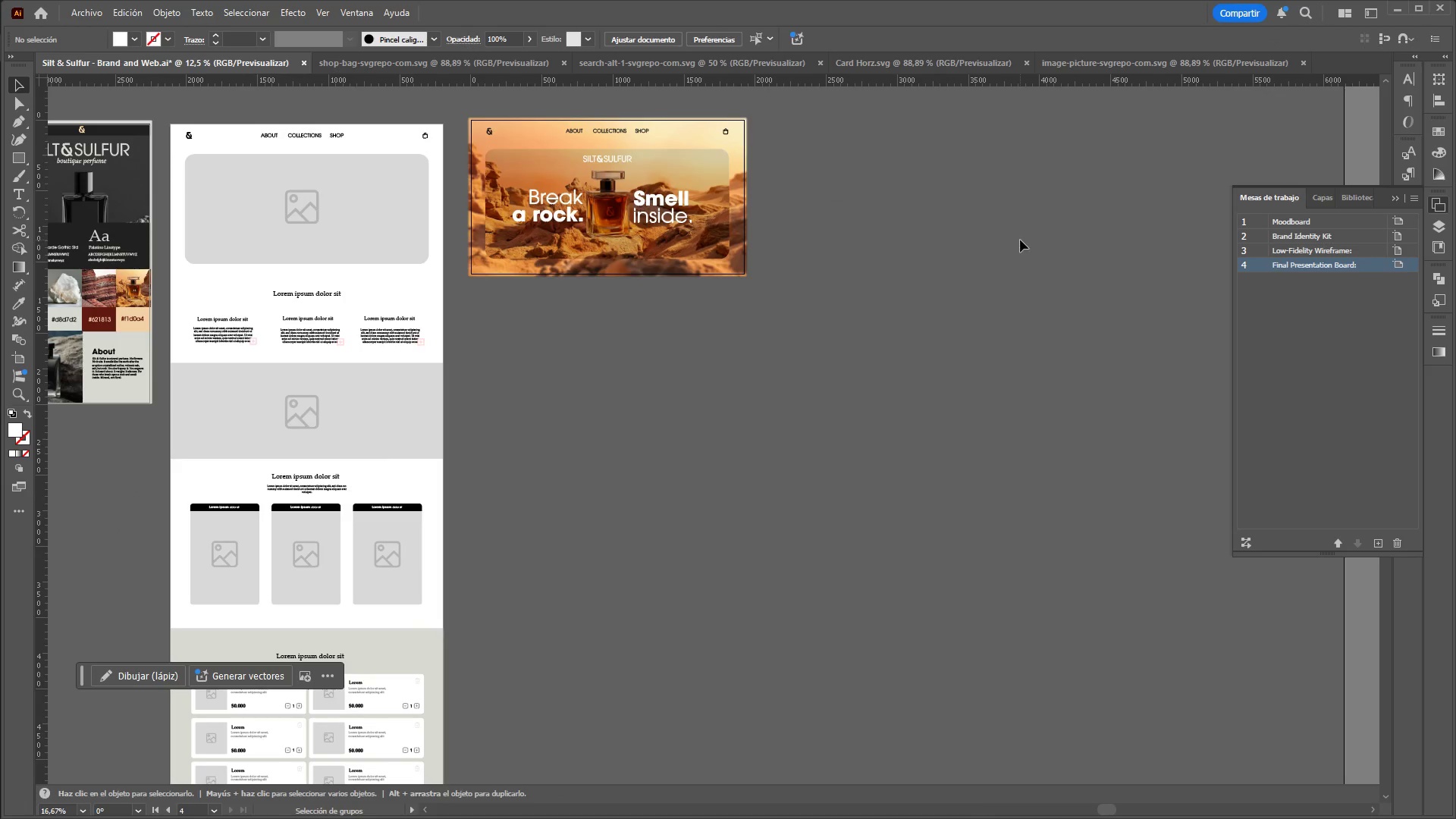 
hold_key(key=ControlLeft, duration=1.42)
hold_key(key=AltLeft, duration=1.41)
scroll: coordinate [1016, 241], scroll_direction: down, amount: 2.0
 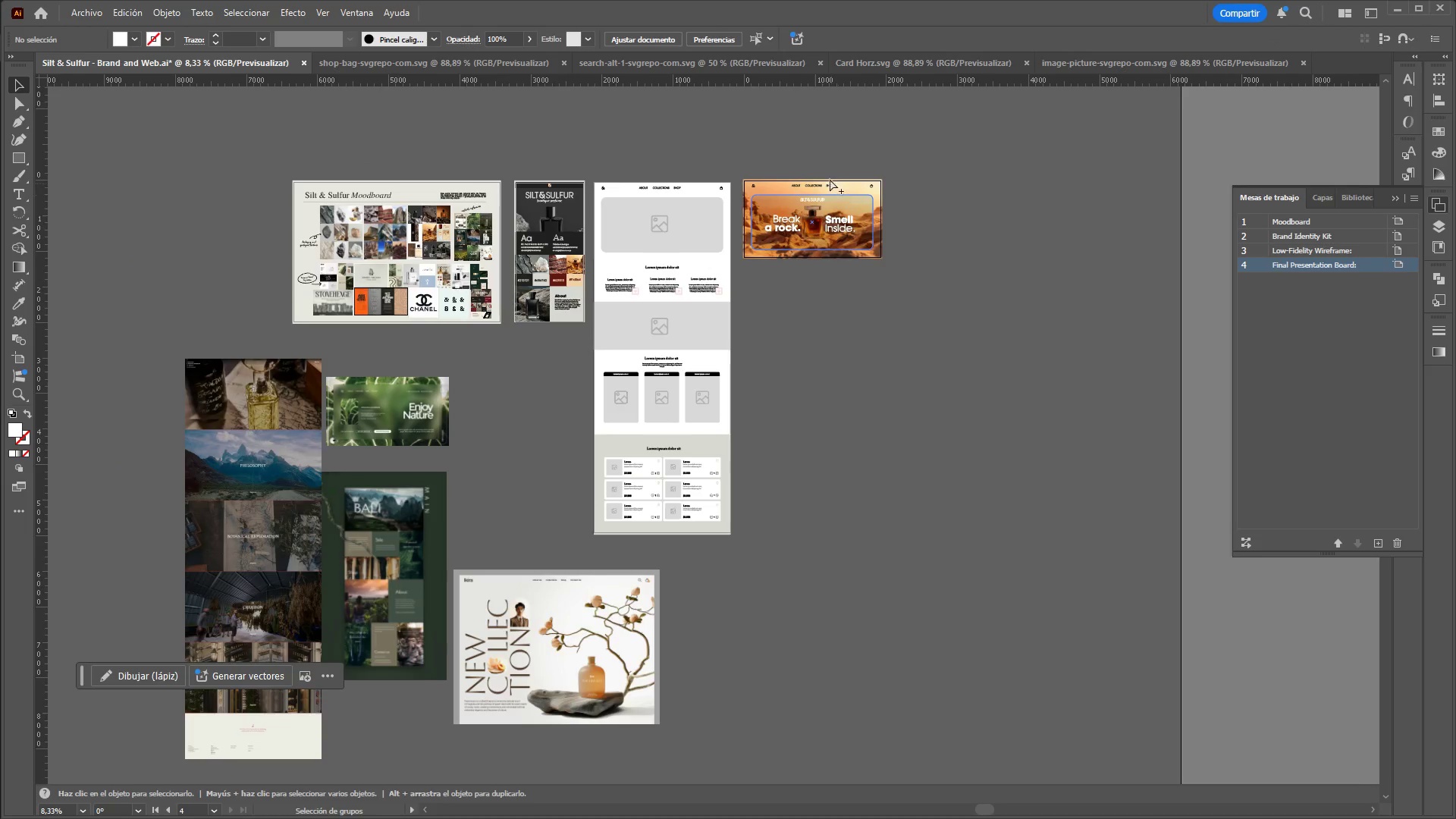 
scroll: coordinate [827, 171], scroll_direction: up, amount: 2.0
 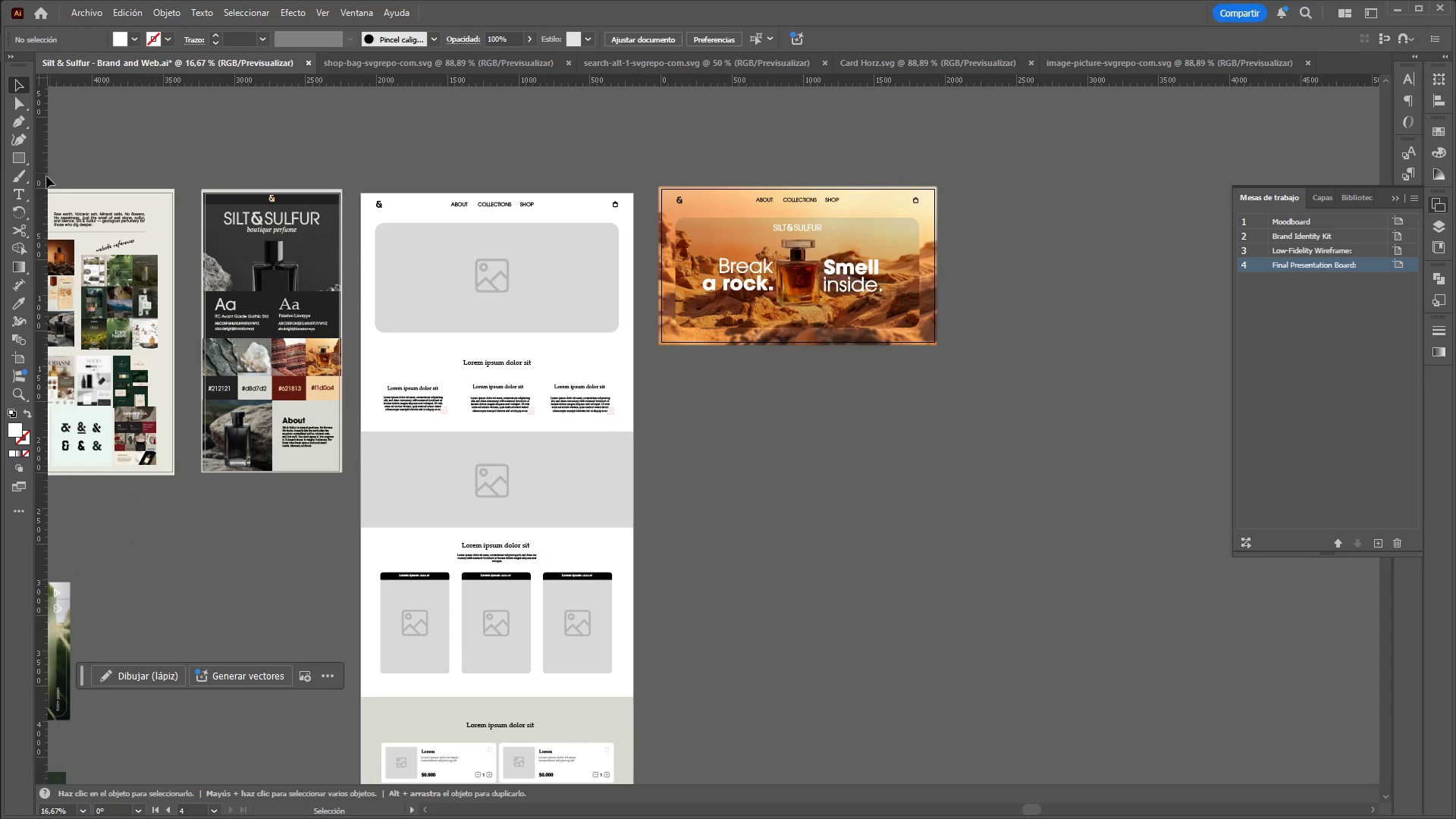 
mouse_move([20, 222])
 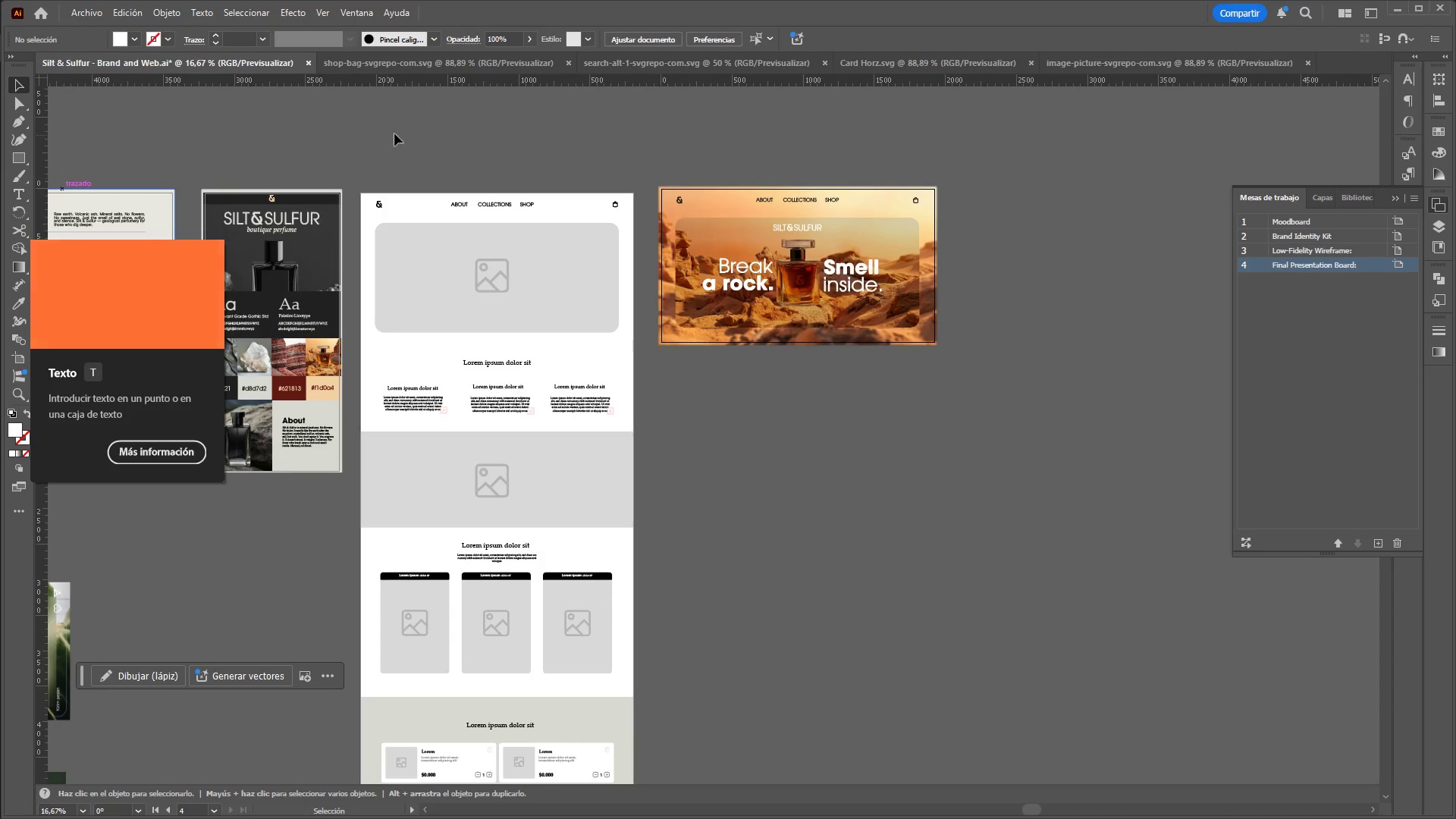 
left_click([407, 130])
 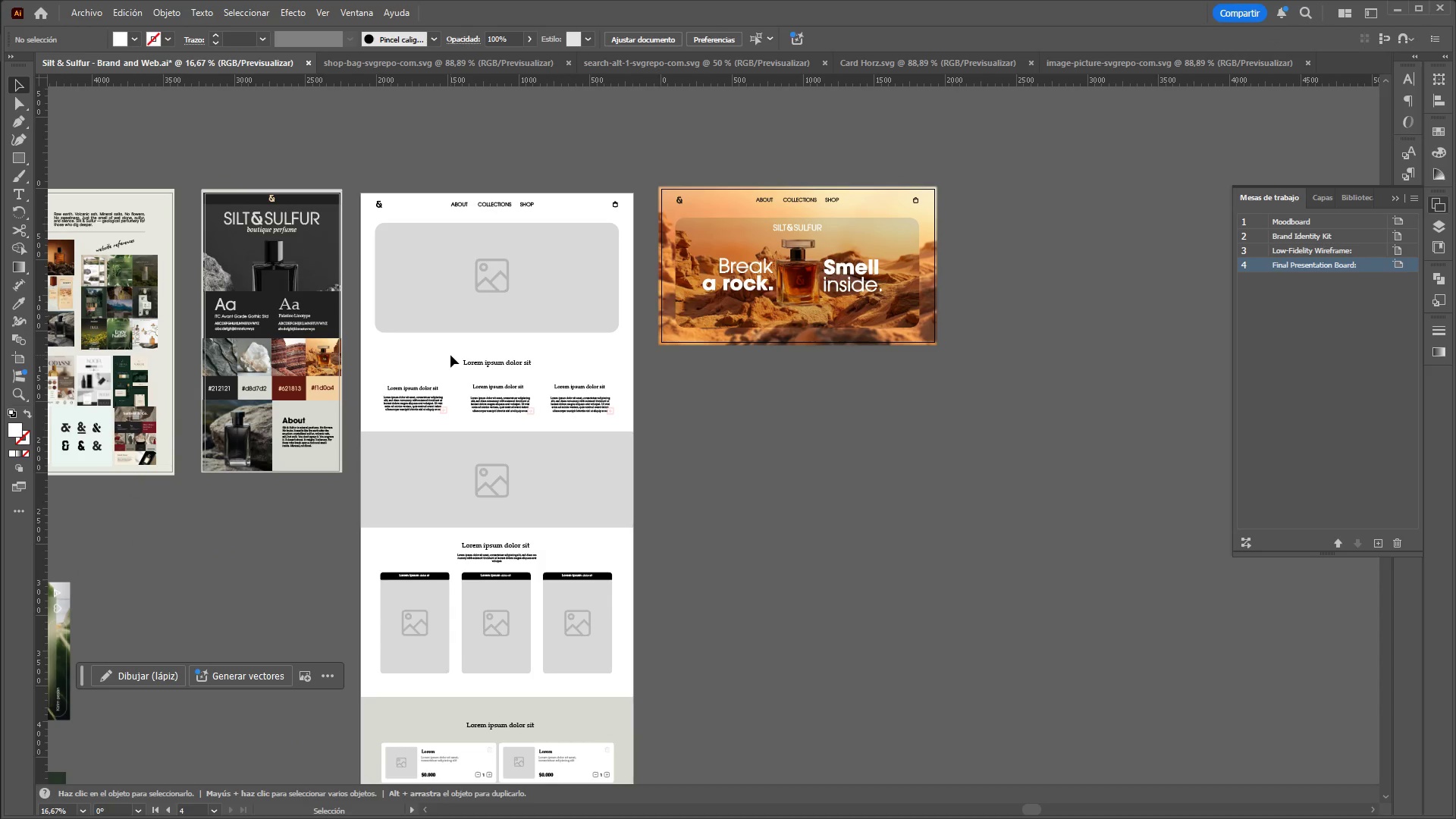 
left_click([450, 355])
 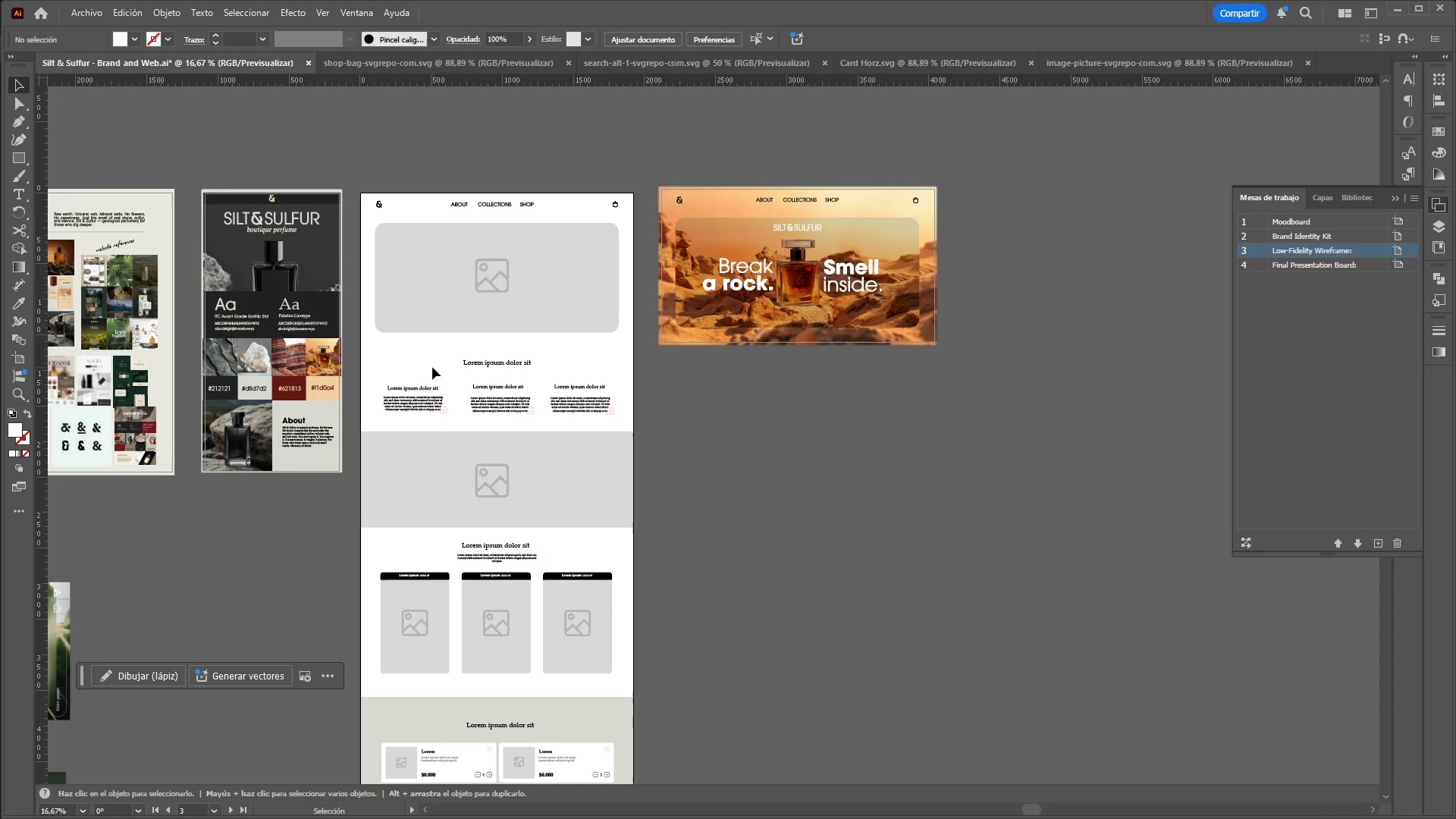 
left_click_drag(start_coordinate=[432, 367], to_coordinate=[459, 388])
 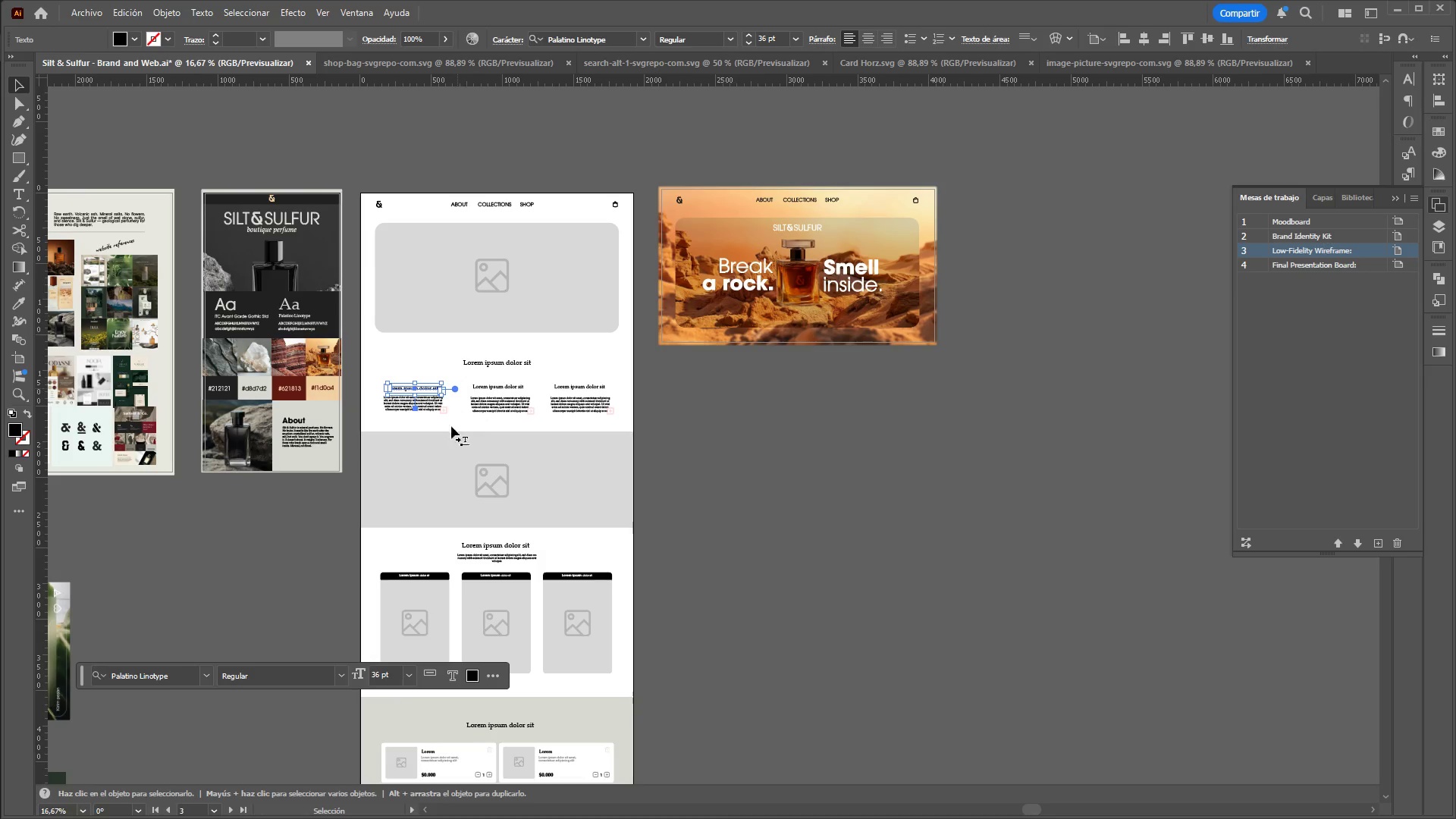 
left_click([450, 441])
 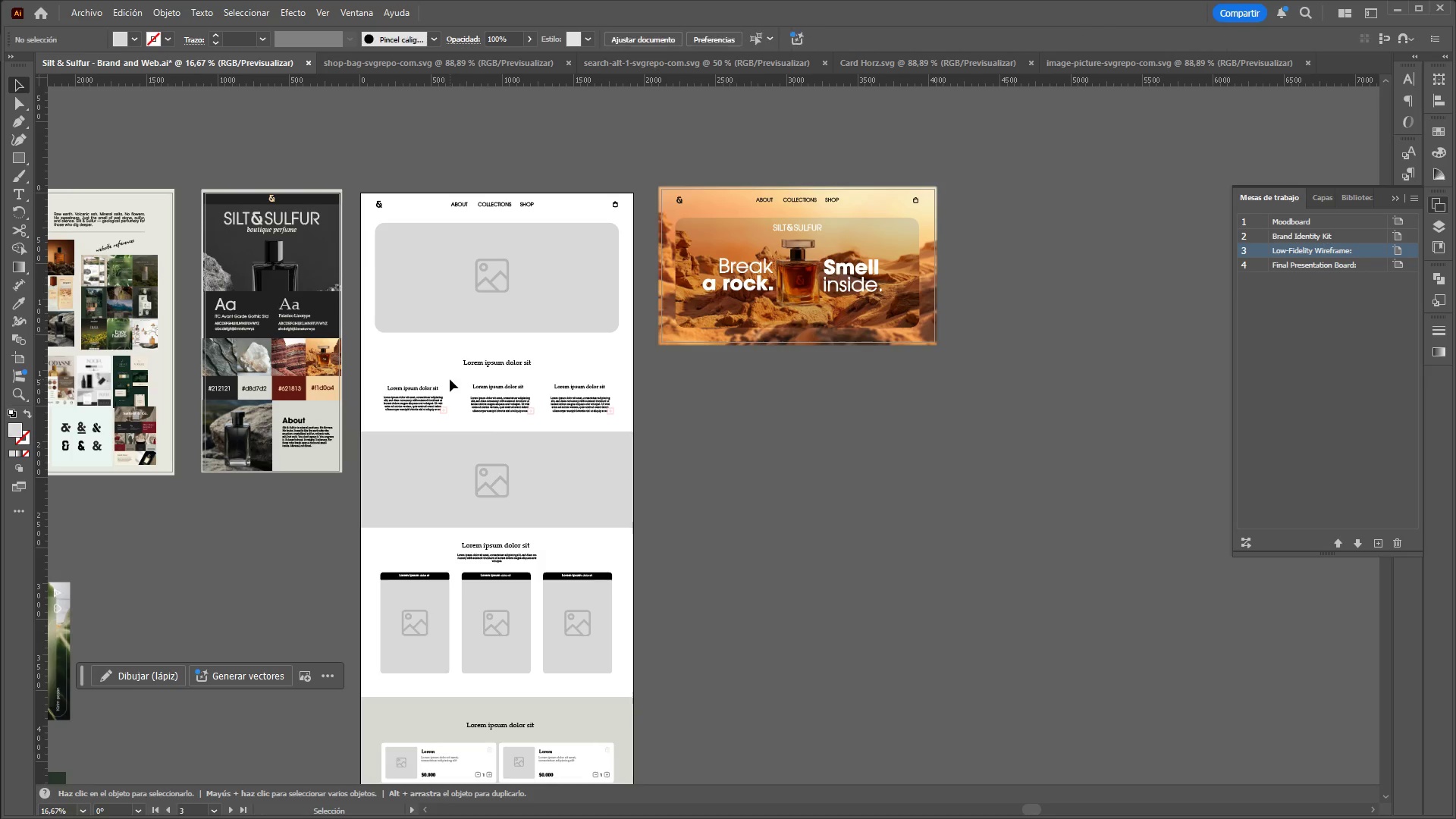 
left_click_drag(start_coordinate=[440, 357], to_coordinate=[439, 368])
 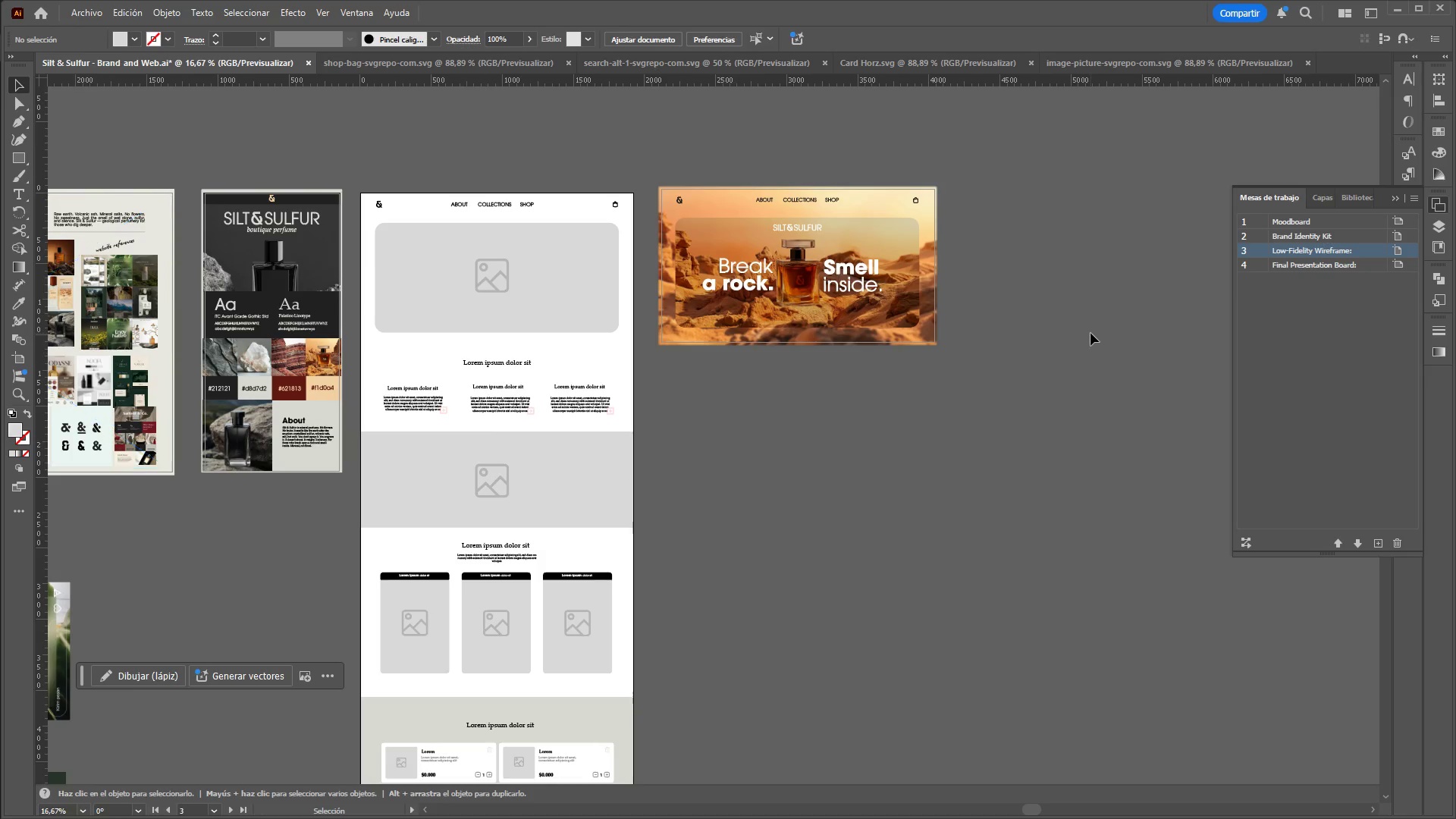 
left_click([1337, 260])
 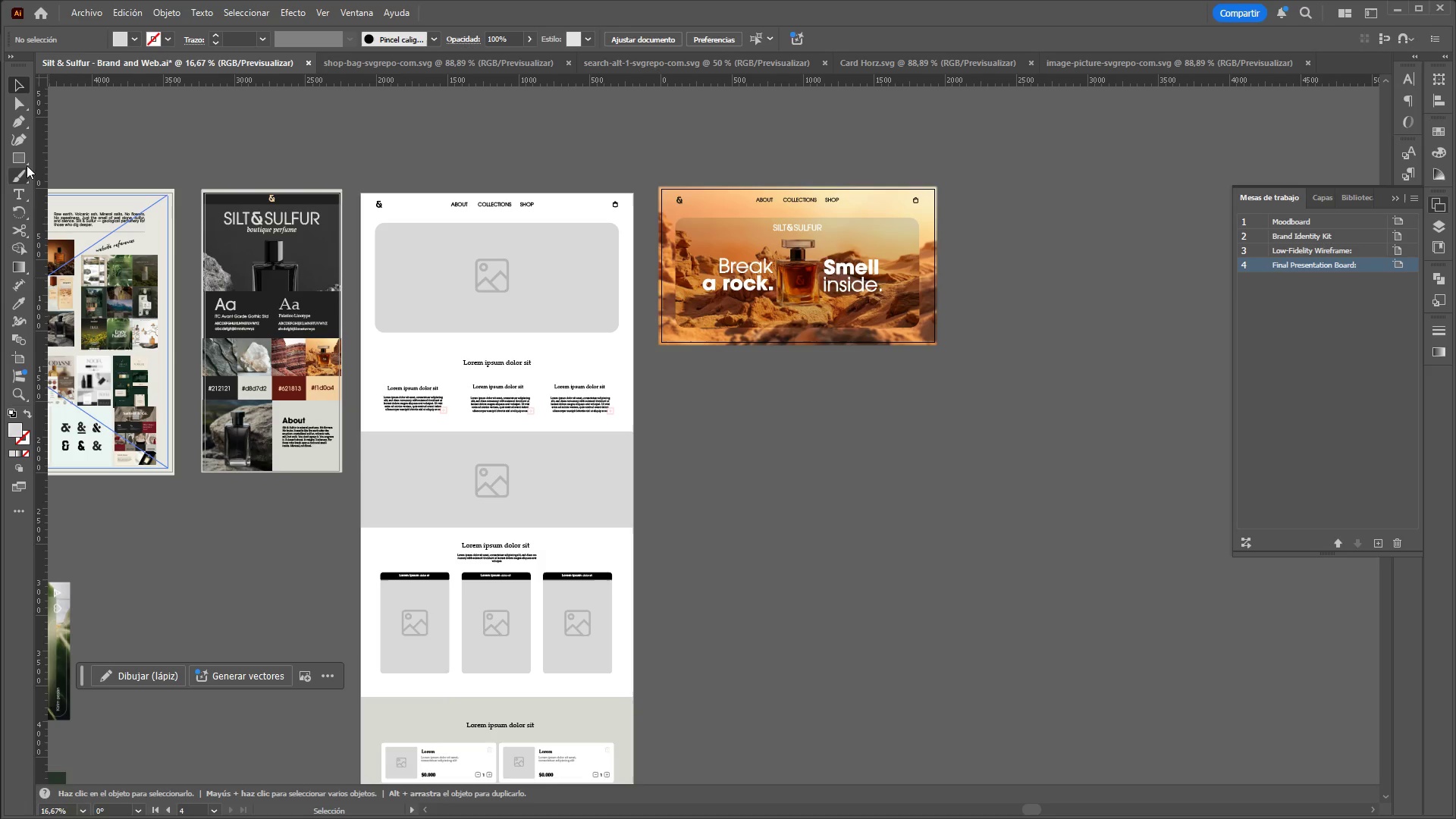 
mouse_move([29, 406])
 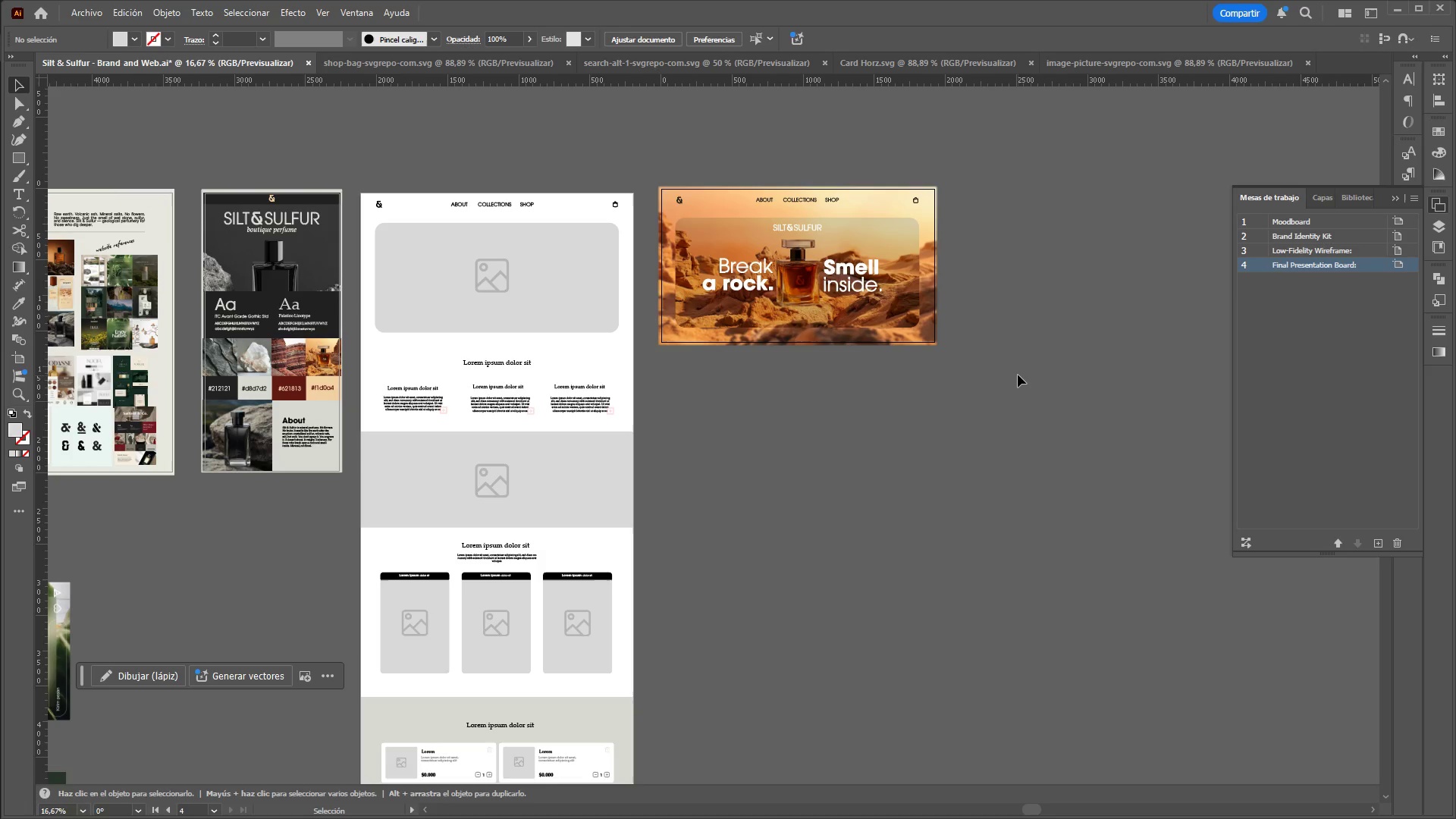 
left_click([1018, 375])
 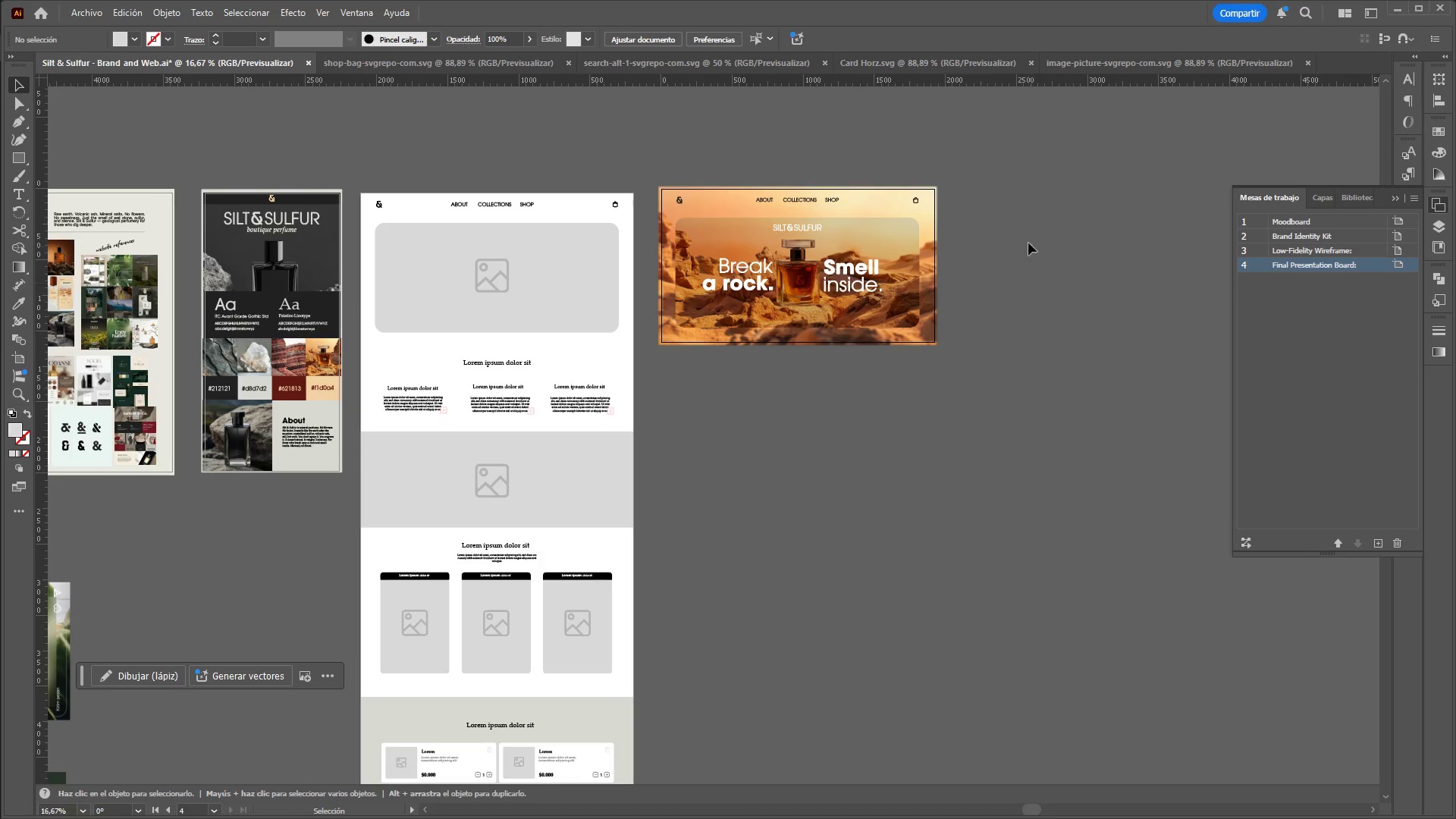 
left_click_drag(start_coordinate=[1027, 240], to_coordinate=[1006, 309])
 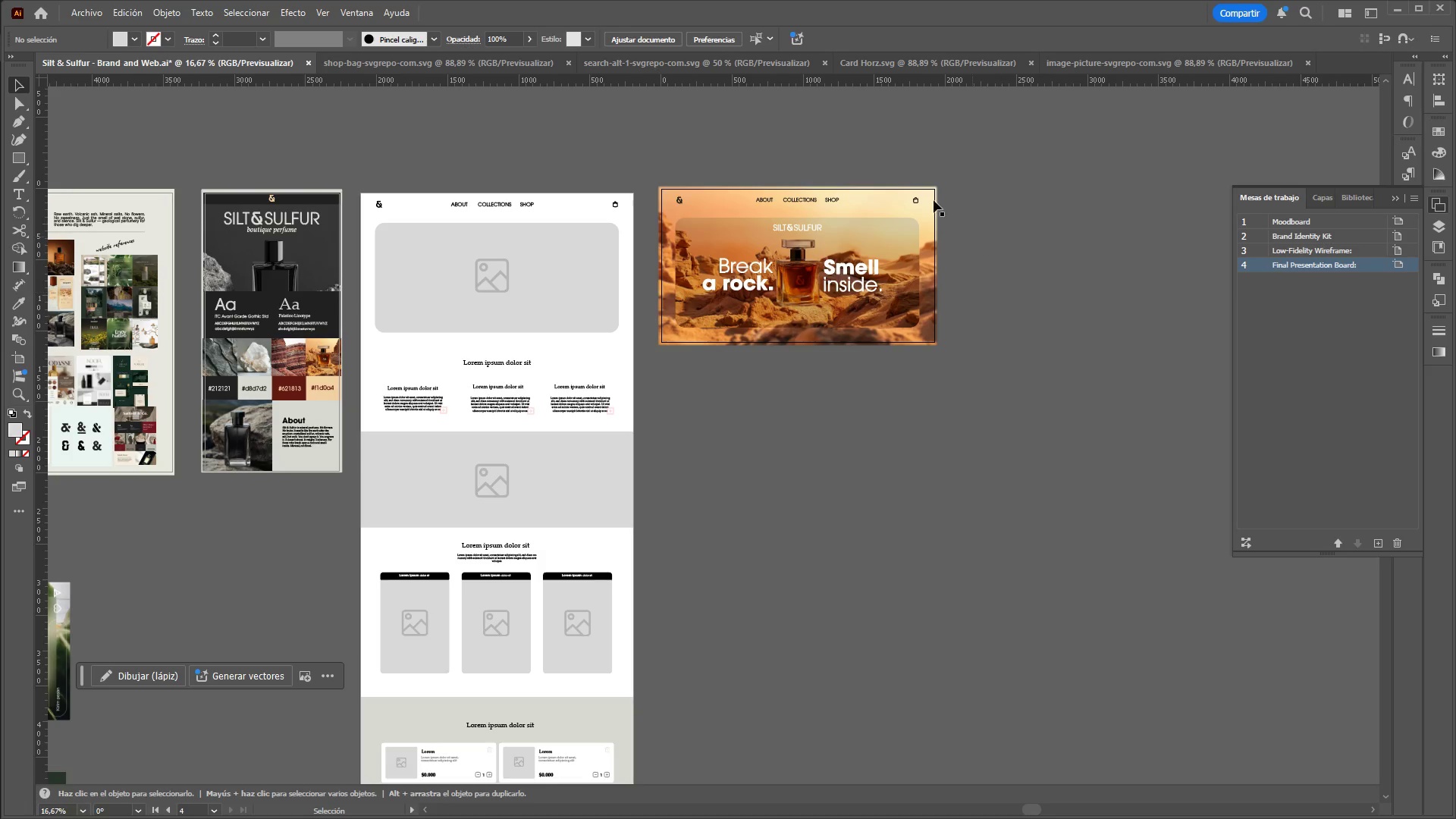 
hold_key(key=ControlLeft, duration=1.5)
hold_key(key=AltLeft, duration=1.5)
scroll: coordinate [816, 190], scroll_direction: up, amount: 3.0
 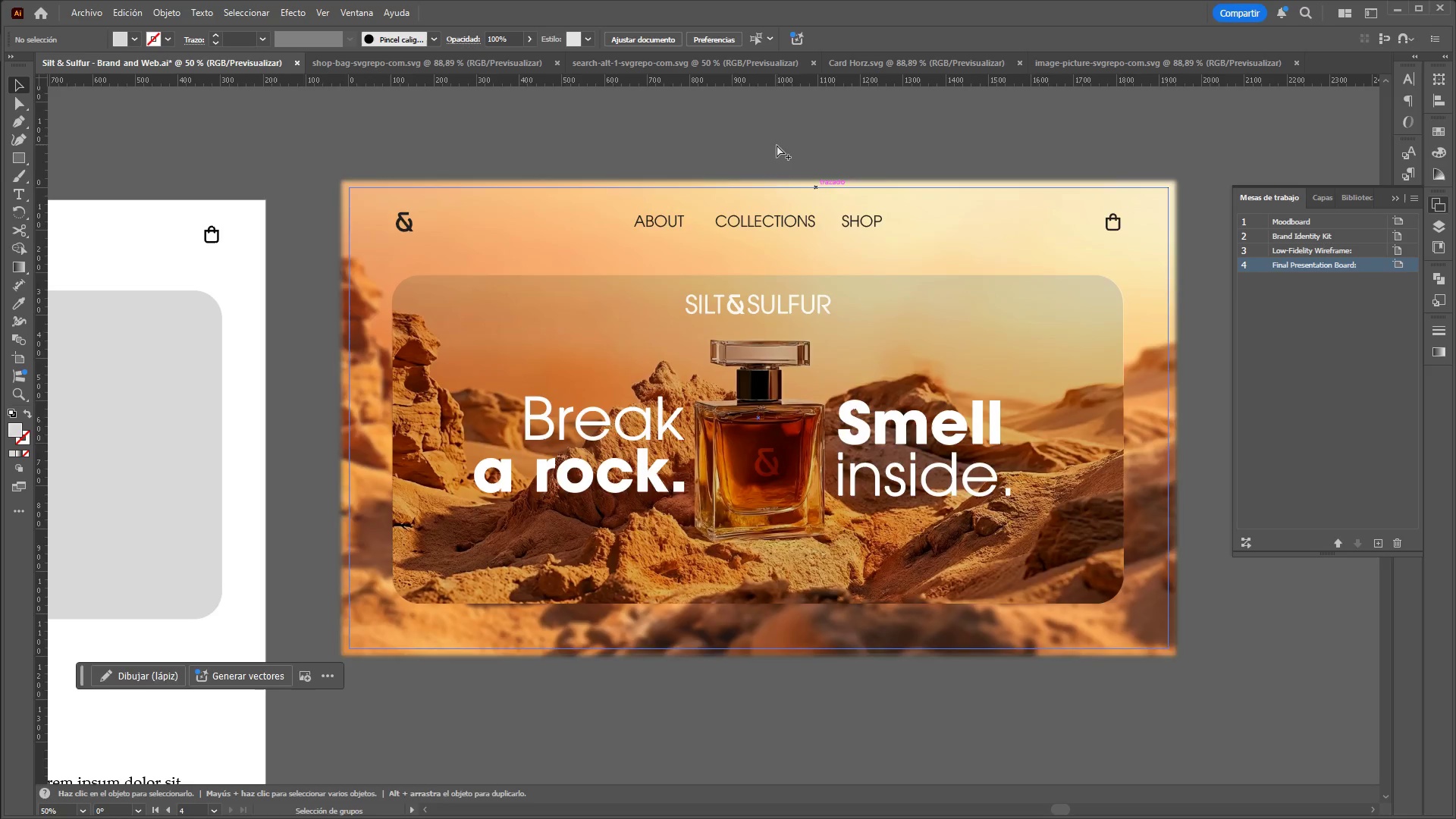 
hold_key(key=AltLeft, duration=1.22)
hold_key(key=ControlLeft, duration=1.25)
scroll: coordinate [789, 146], scroll_direction: none, amount: 0.0
 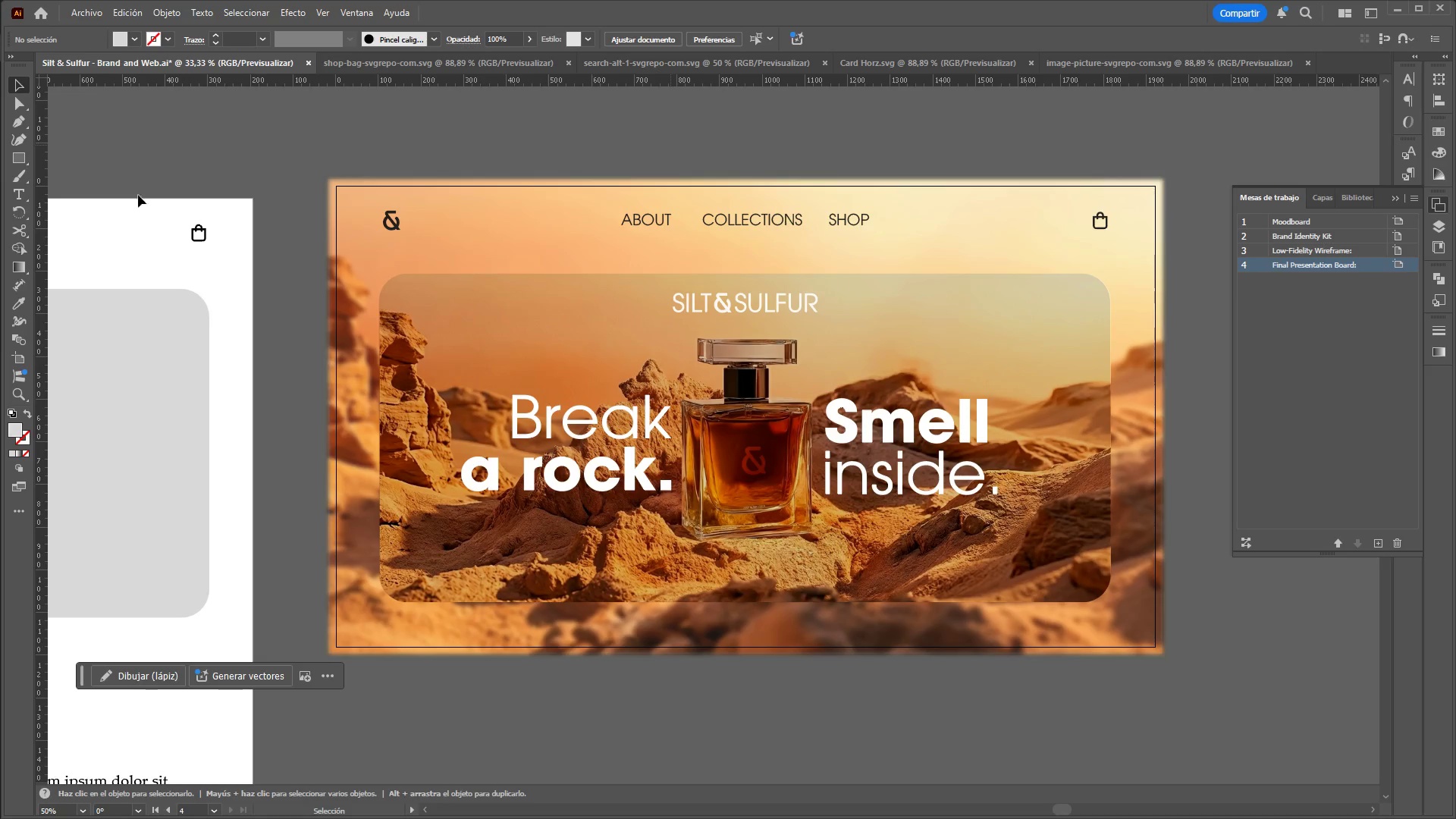 
mouse_move([38, 162])
 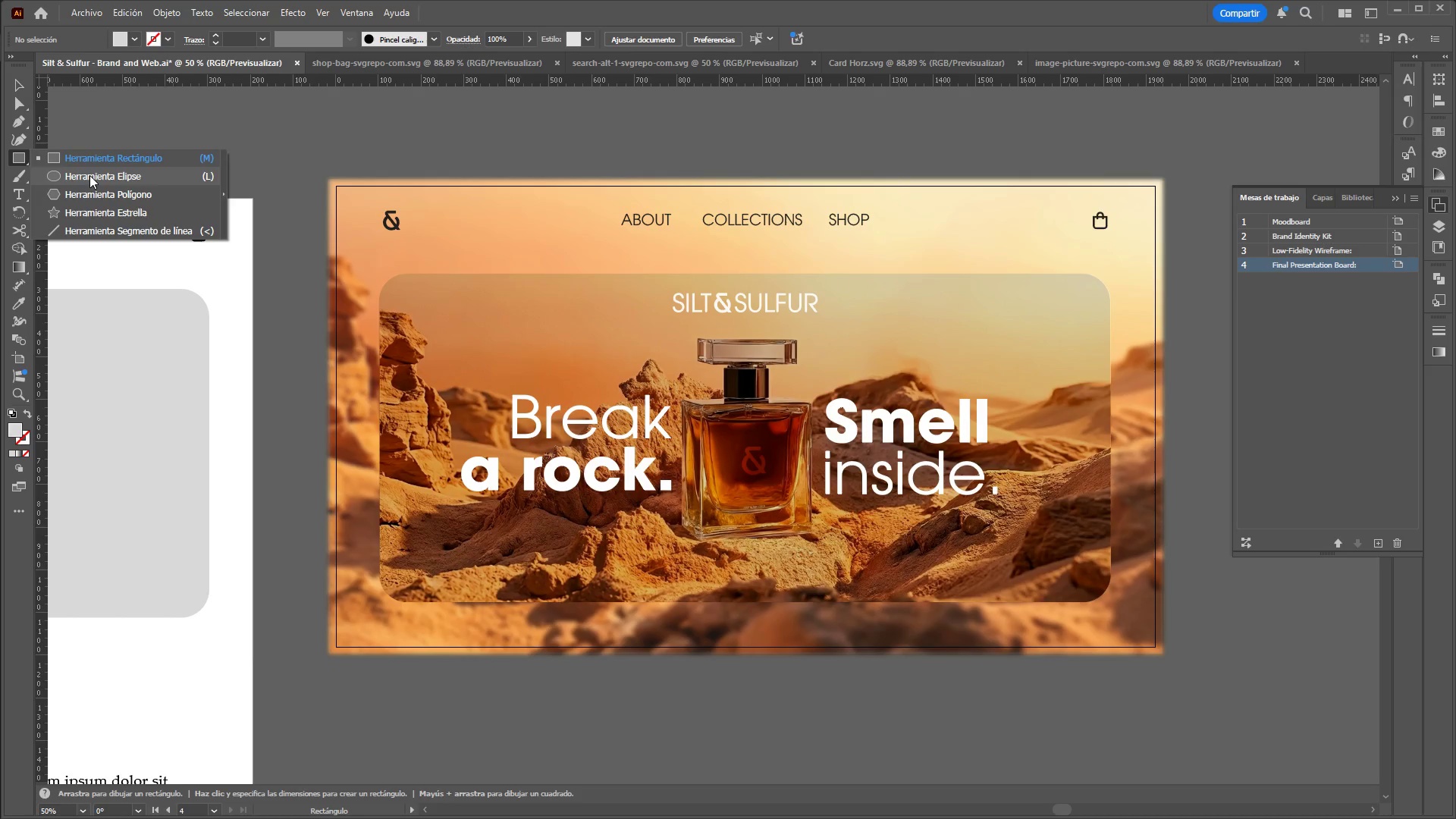 
left_click([89, 175])
 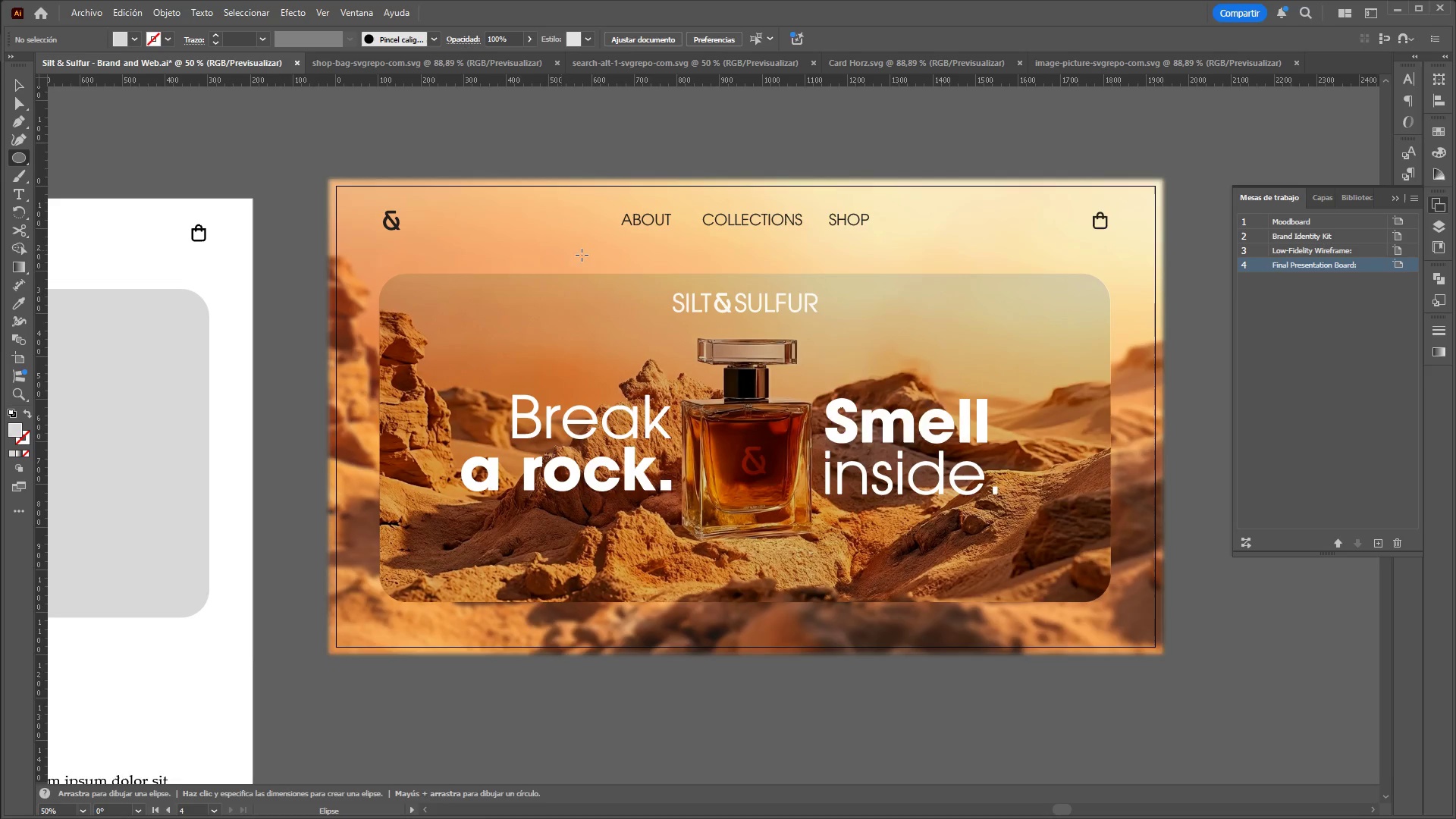 
hold_key(key=ControlLeft, duration=0.66)
 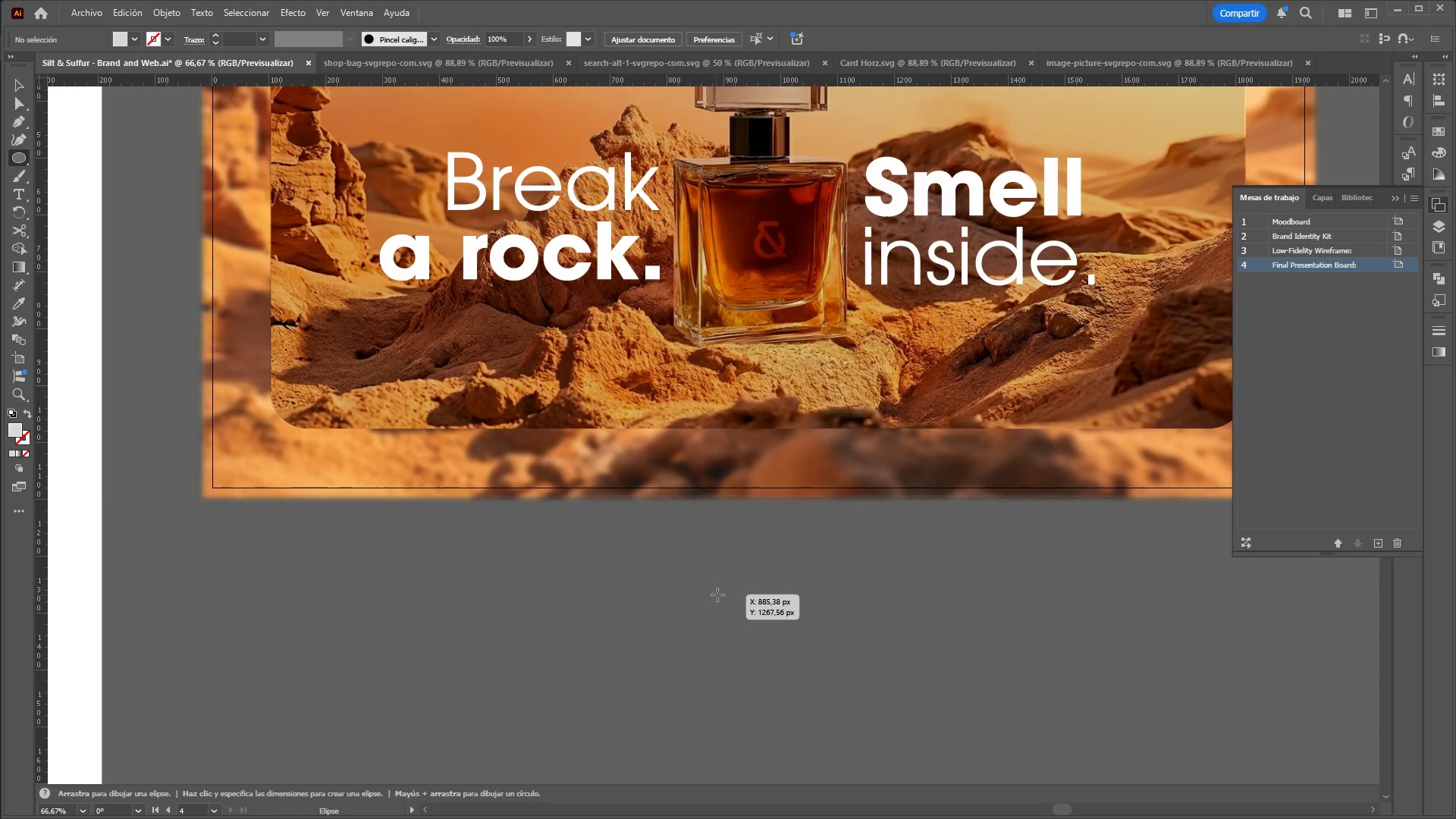 
hold_key(key=AltLeft, duration=0.62)
 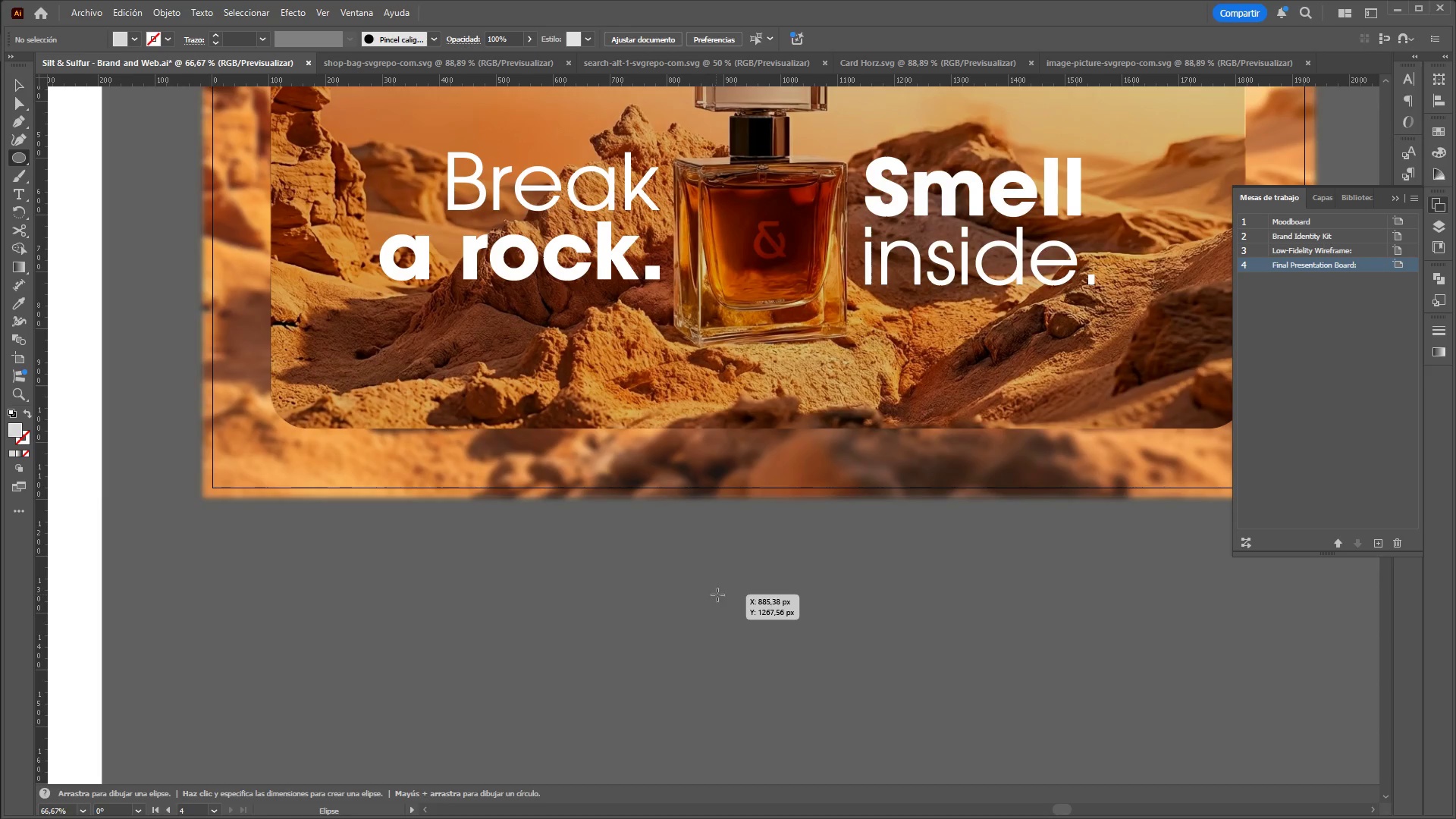 
scroll: coordinate [728, 359], scroll_direction: down, amount: 7.0
 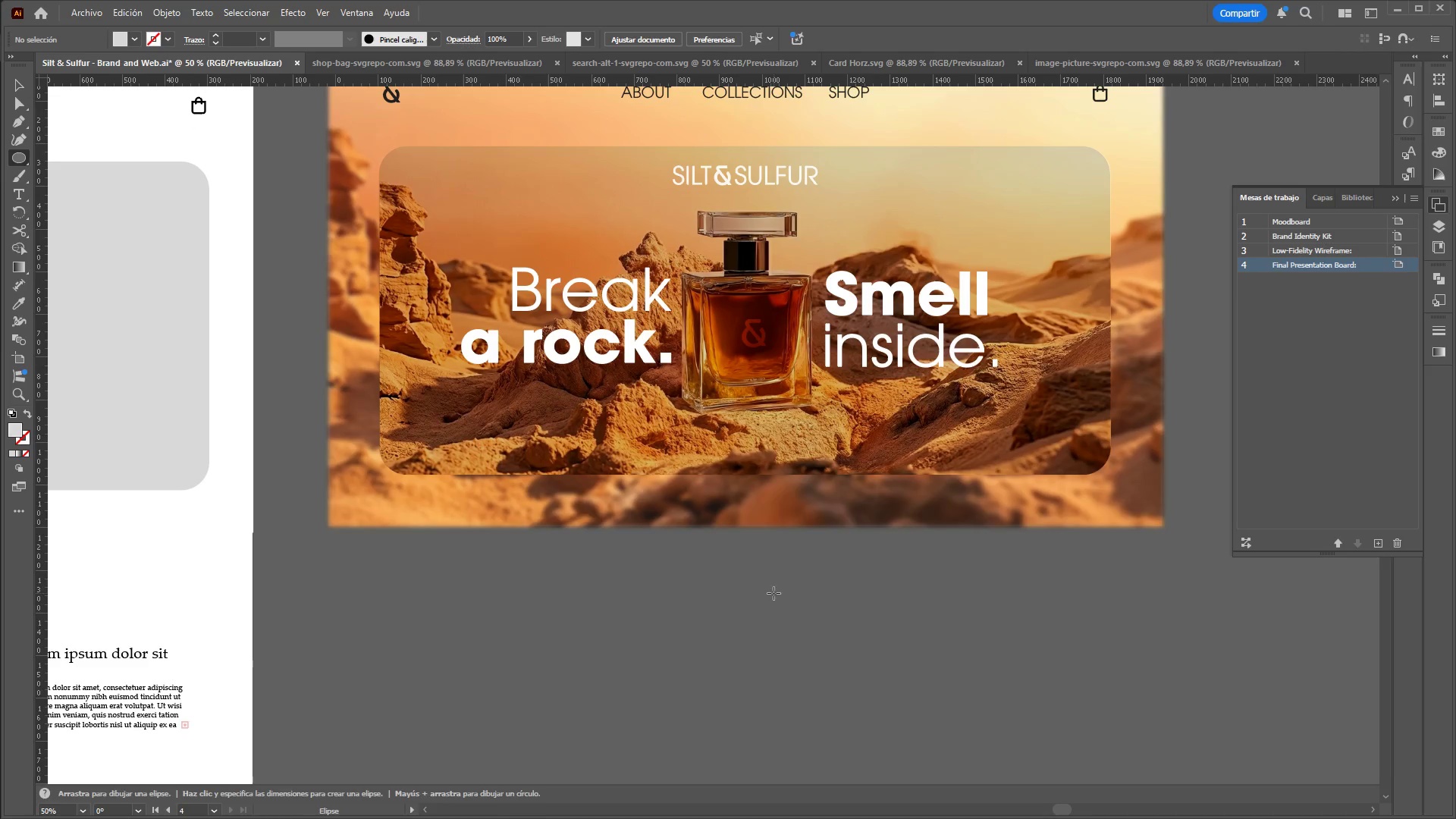 
hold_key(key=ShiftLeft, duration=1.51)
 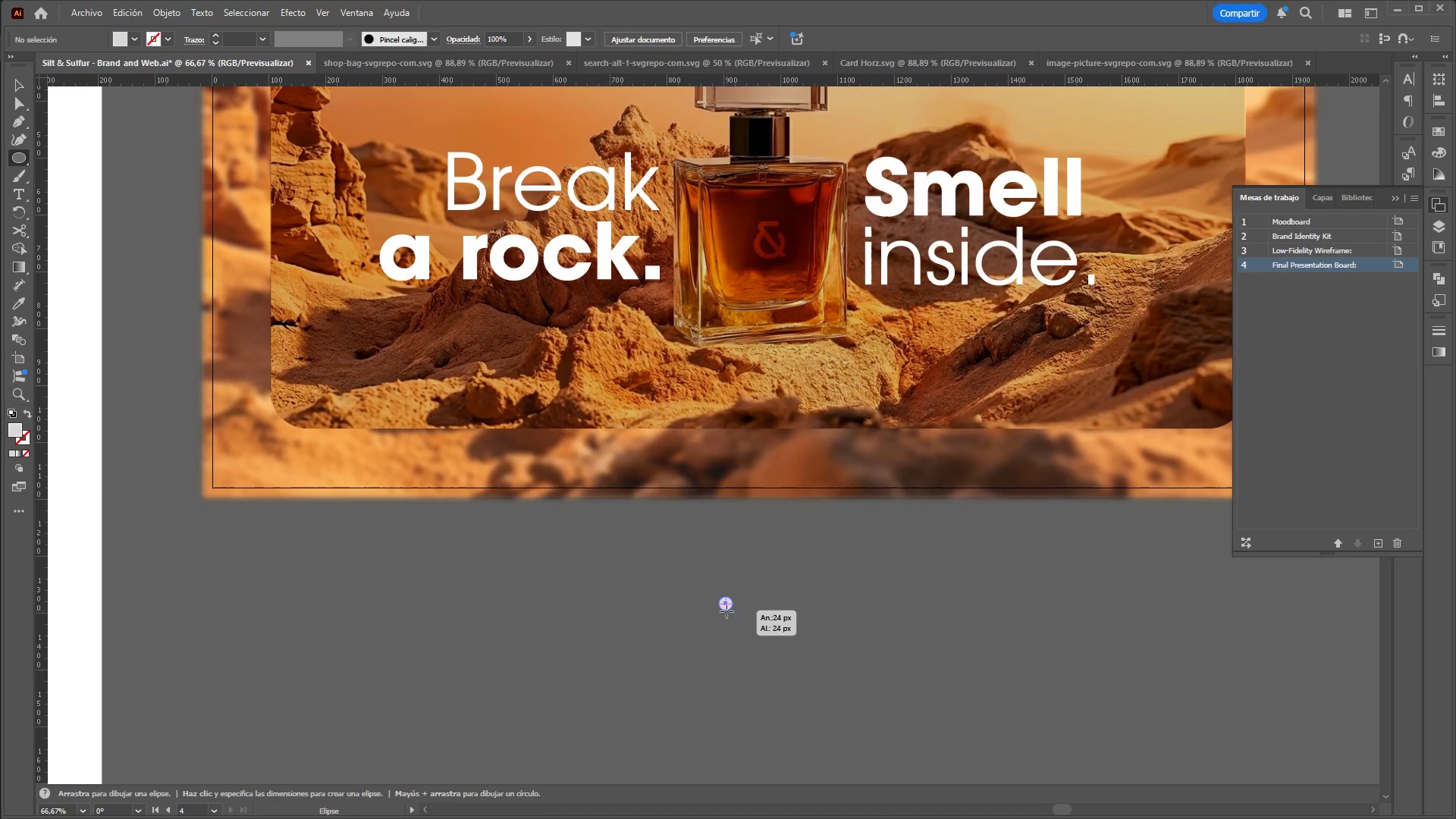 
scroll: coordinate [706, 613], scroll_direction: up, amount: 1.0
 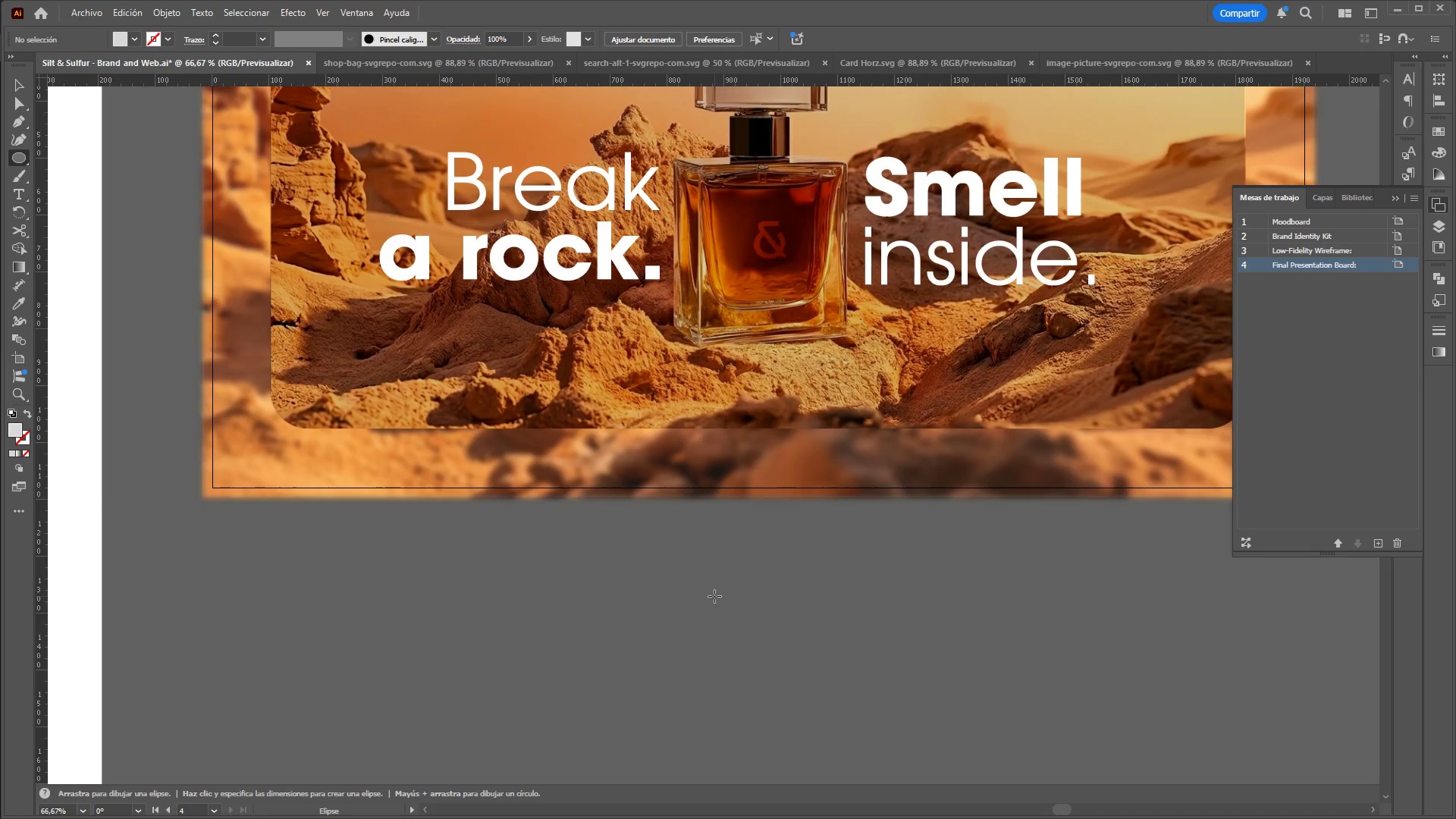 
left_click_drag(start_coordinate=[719, 597], to_coordinate=[727, 613])
 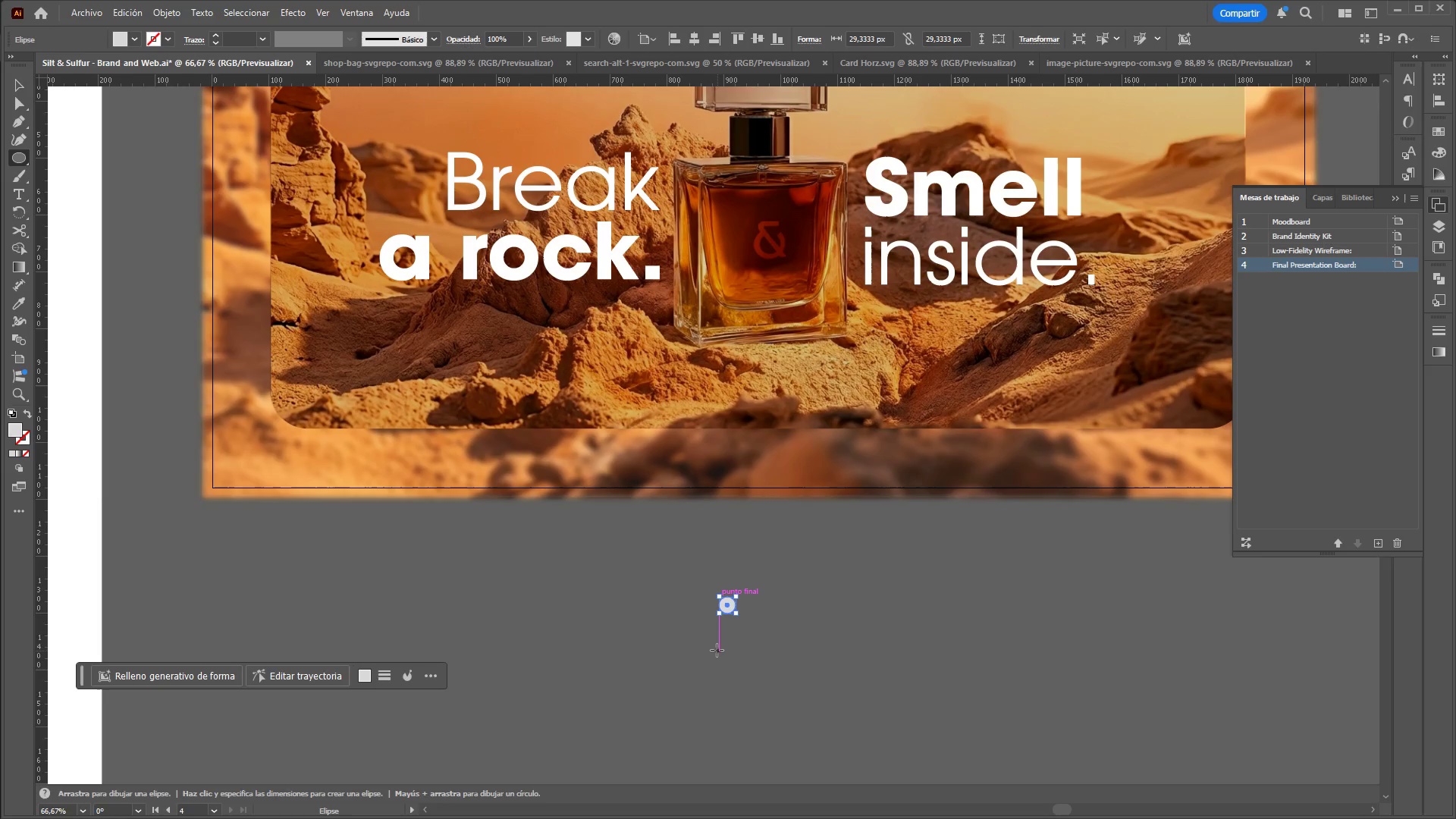 
hold_key(key=ShiftLeft, duration=1.38)
 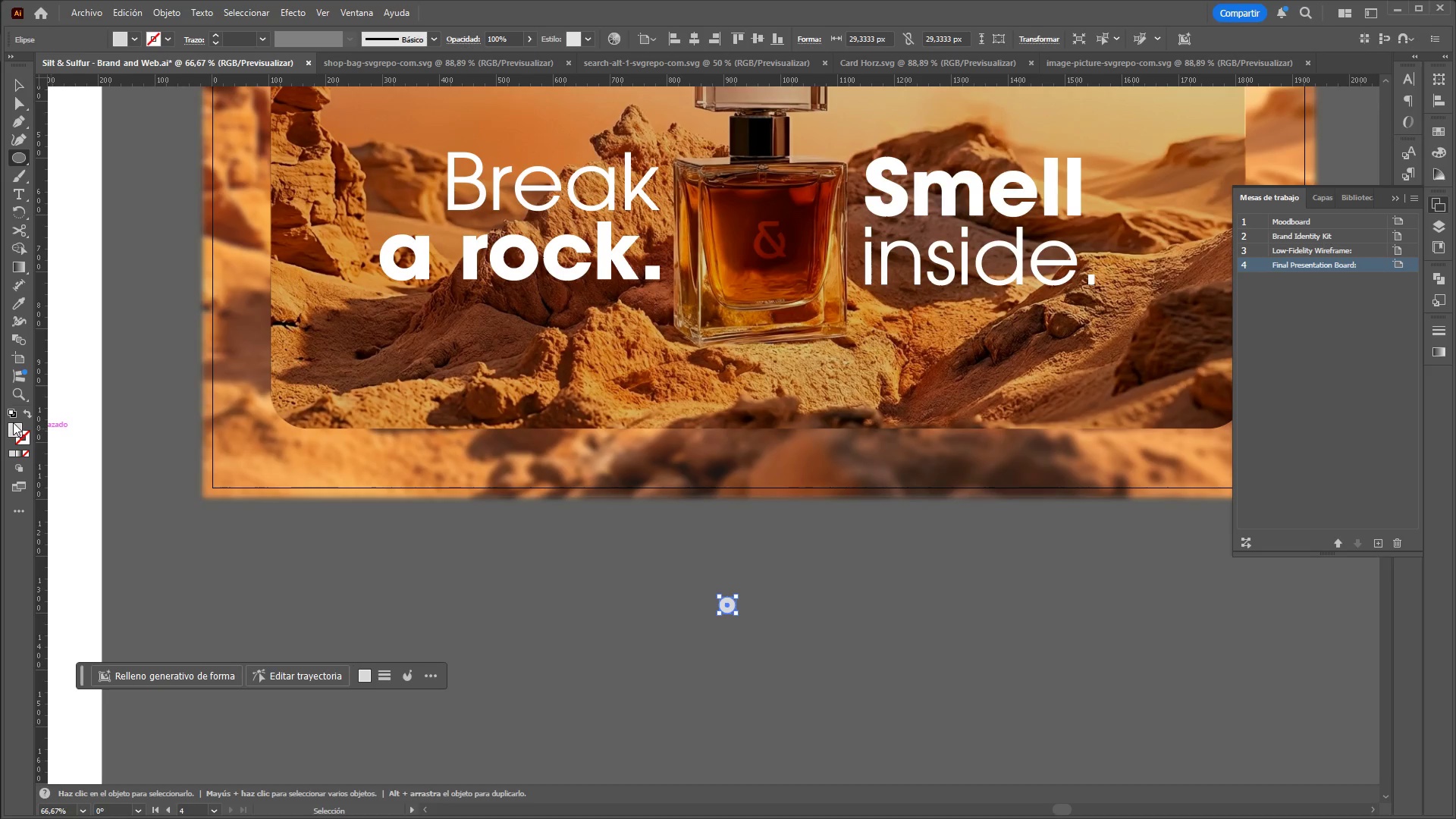 
double_click([14, 426])
 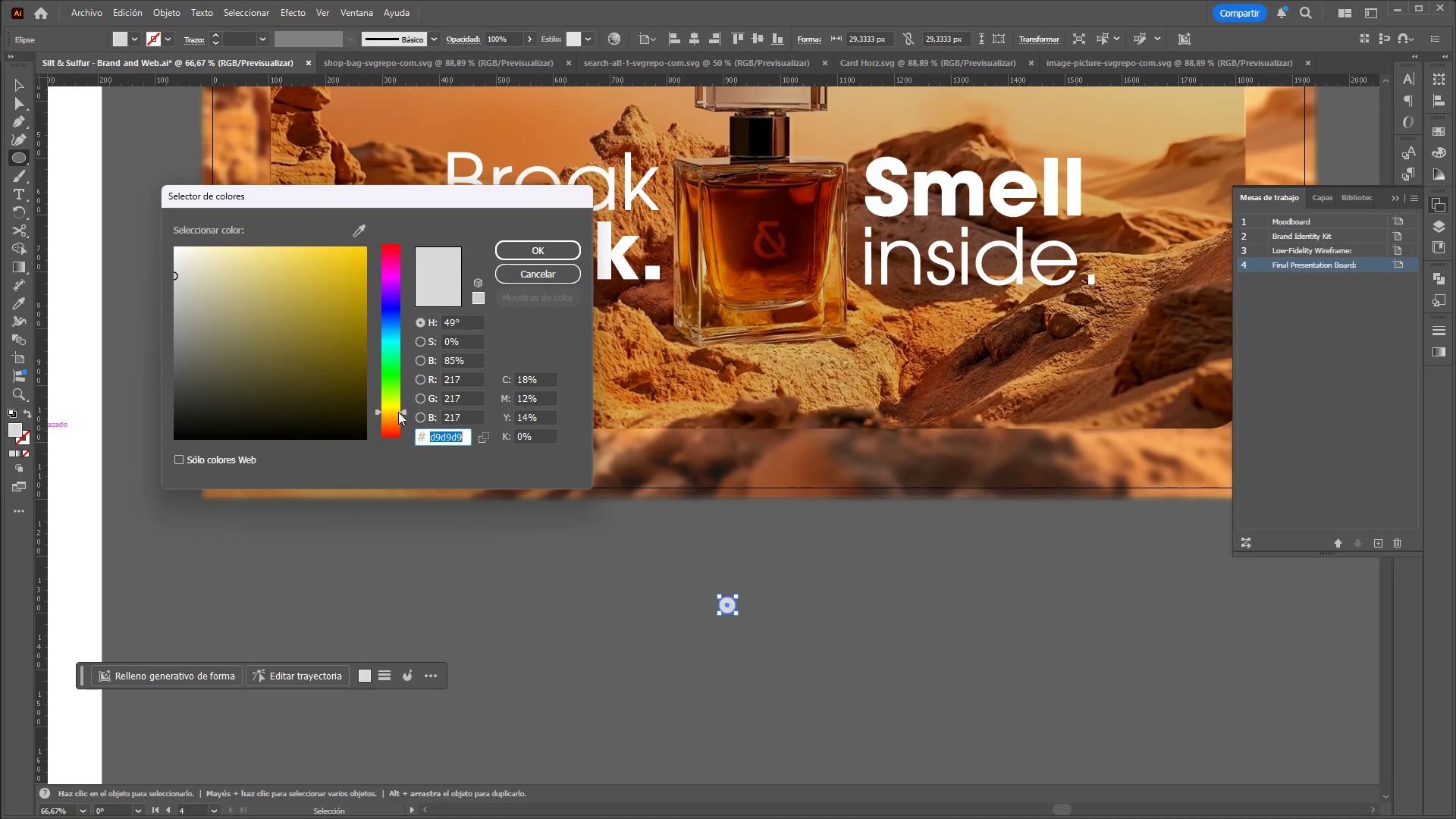 
left_click_drag(start_coordinate=[265, 350], to_coordinate=[152, 243])
 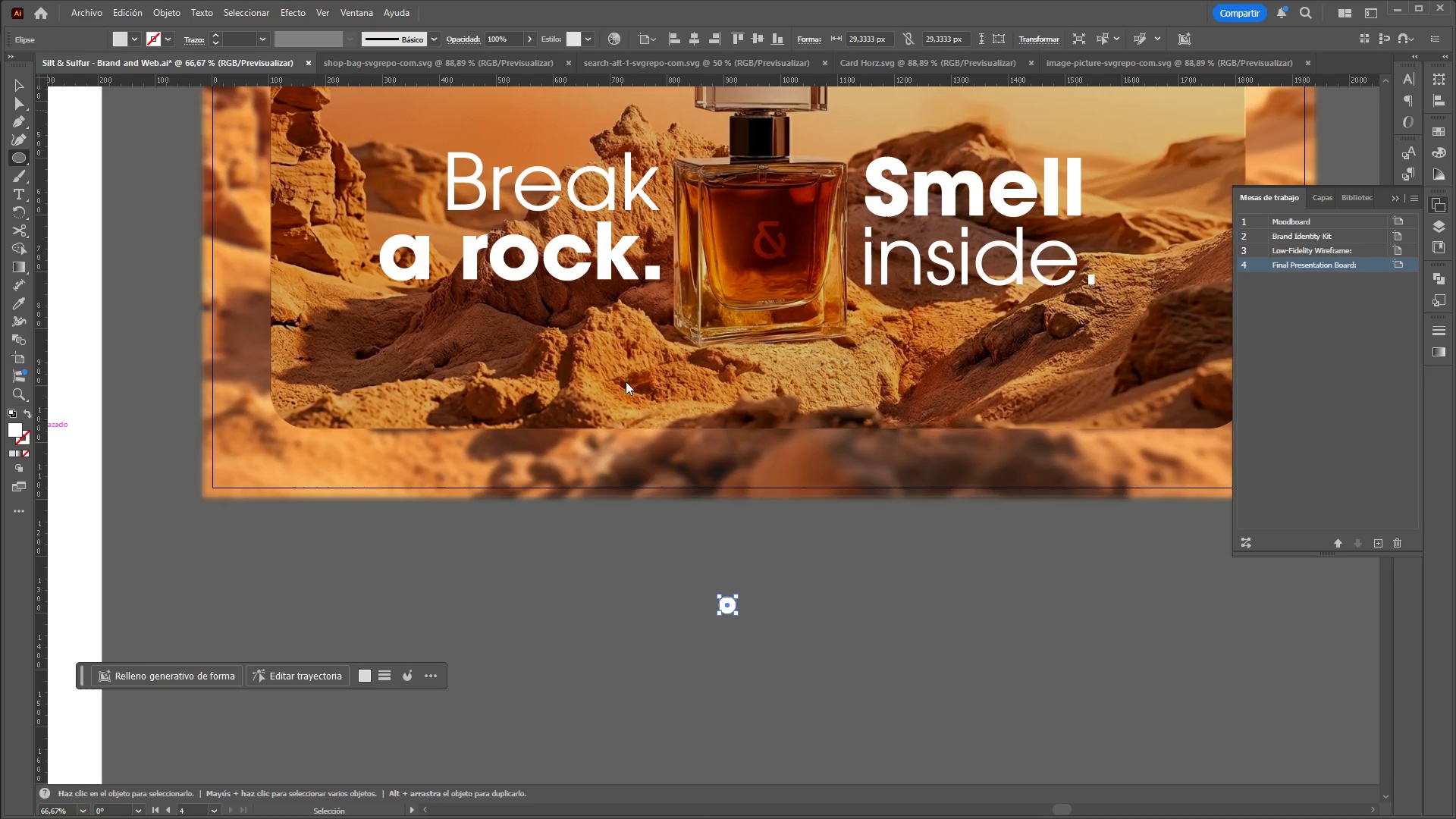 
double_click([797, 538])
 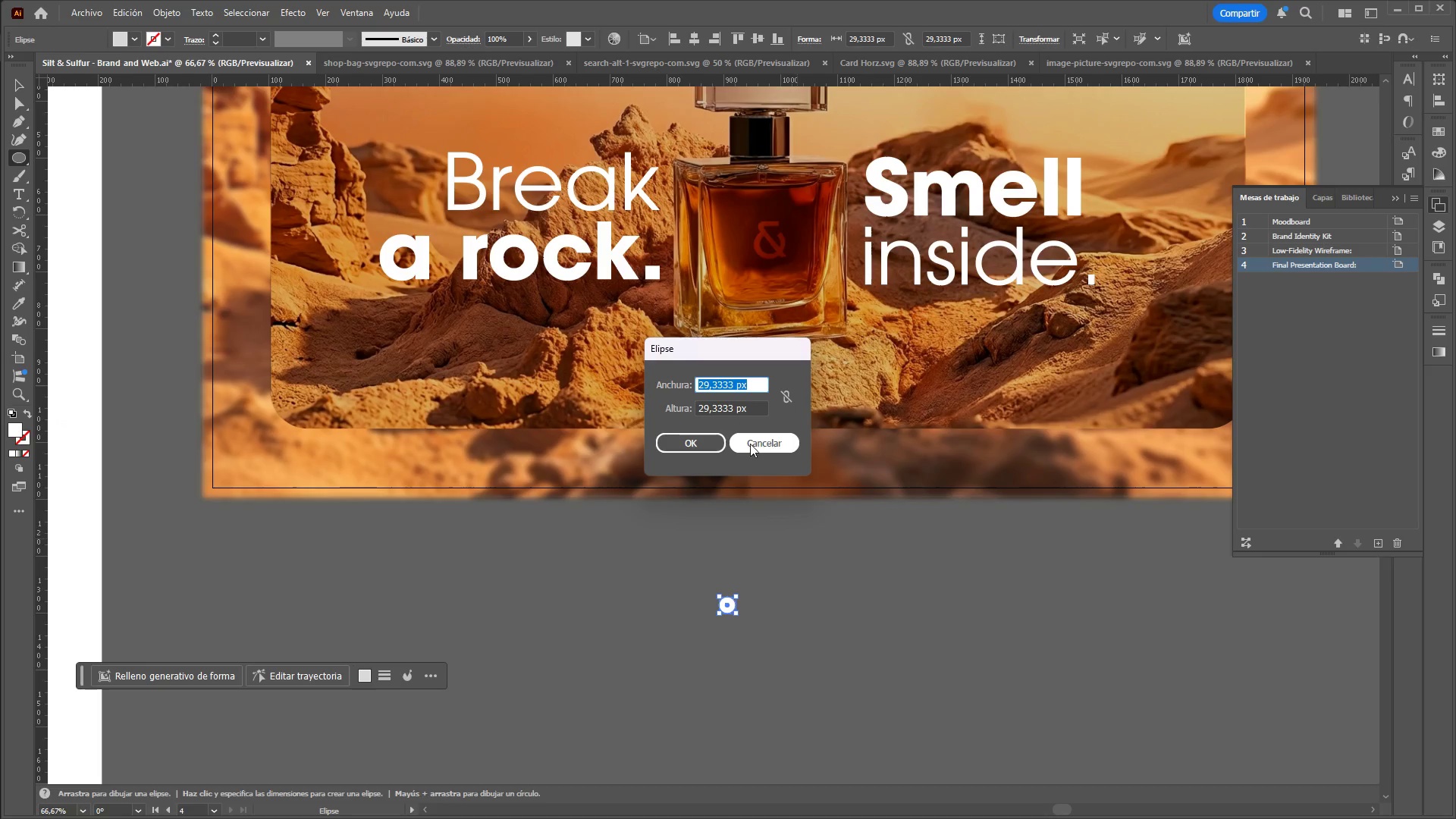 
left_click([706, 438])
 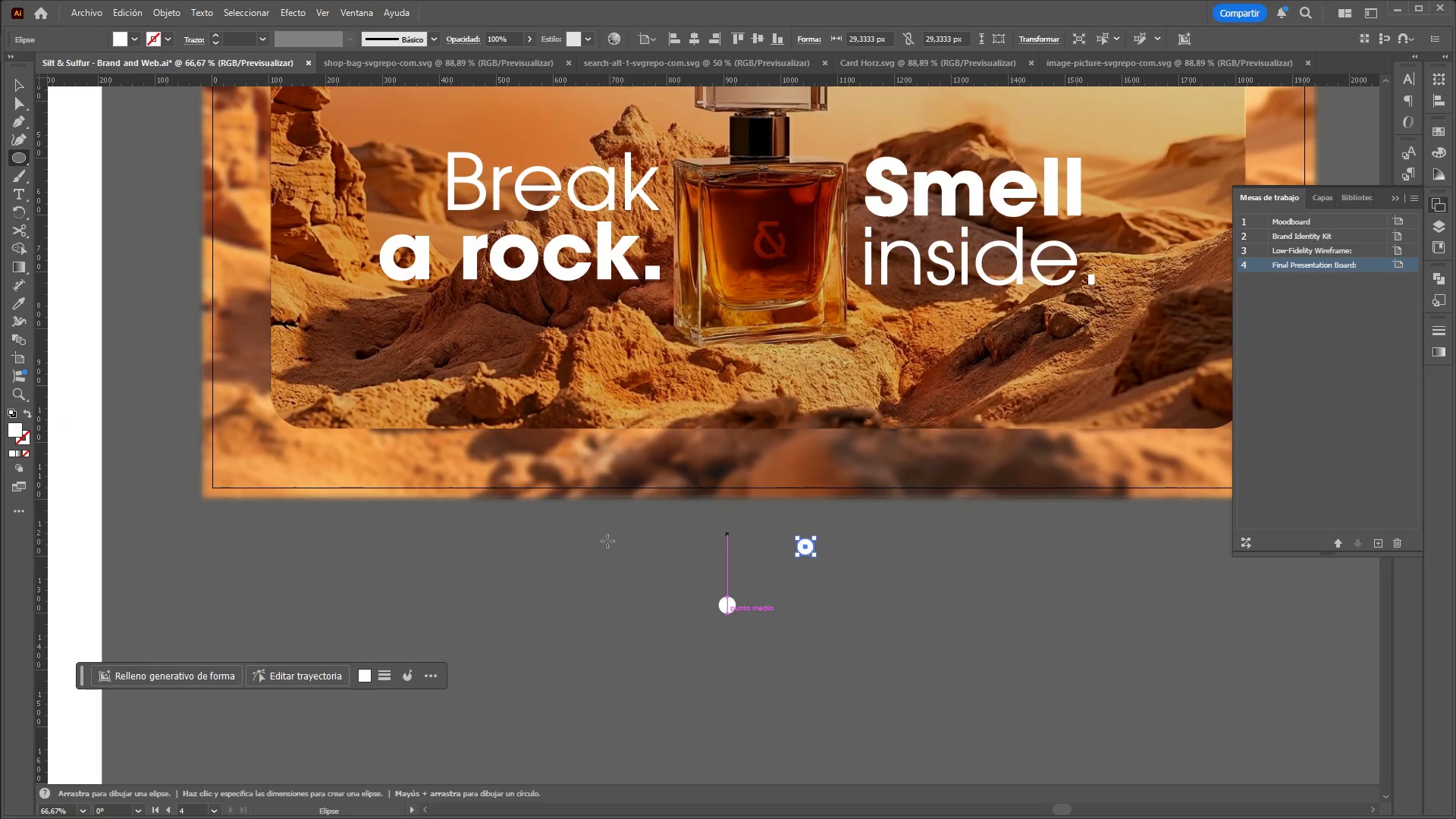 
key(Control+X)
 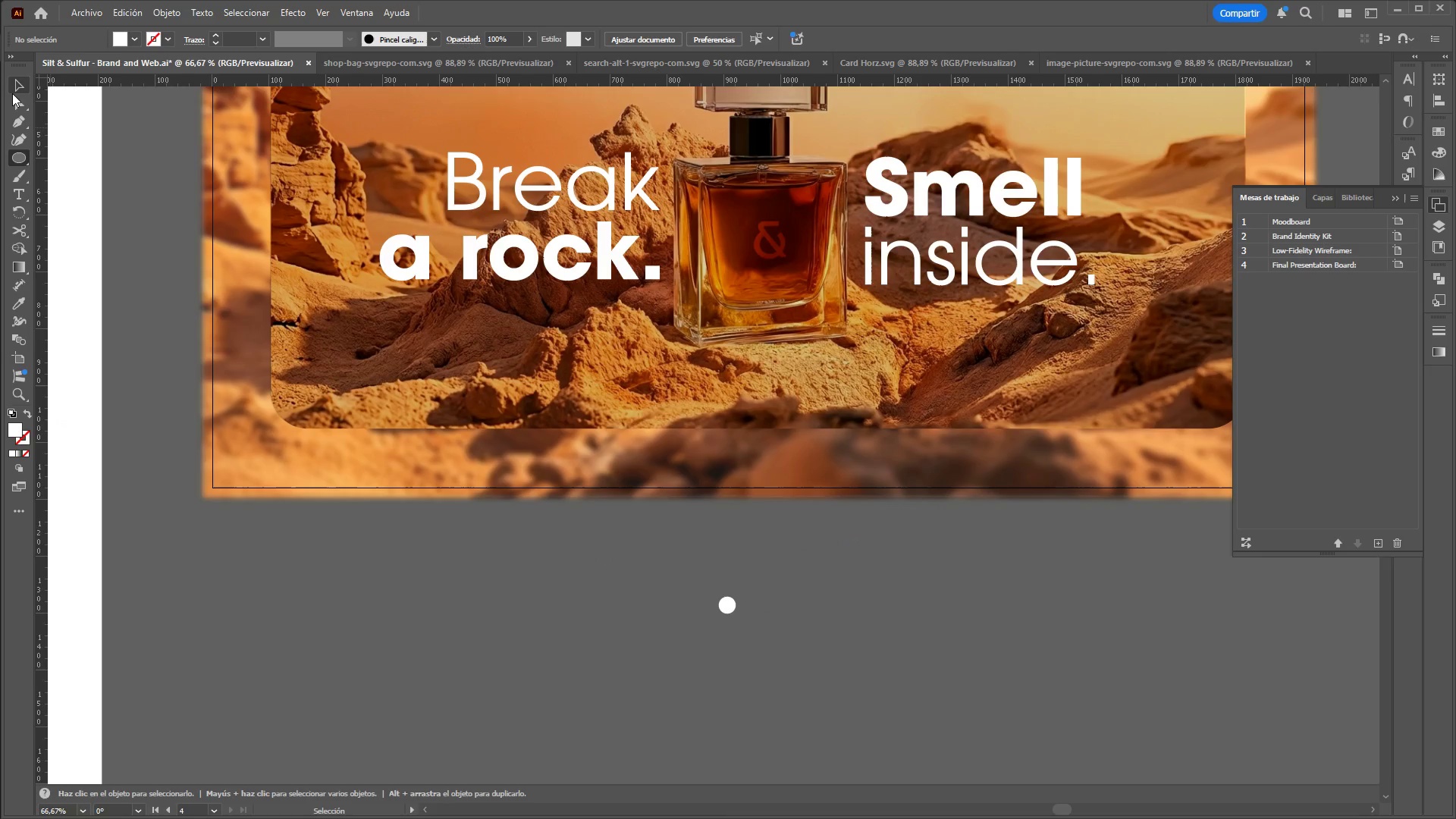 
hold_key(key=ControlLeft, duration=0.42)
hold_key(key=AltLeft, duration=0.39)
scroll: coordinate [666, 620], scroll_direction: up, amount: 2.0
 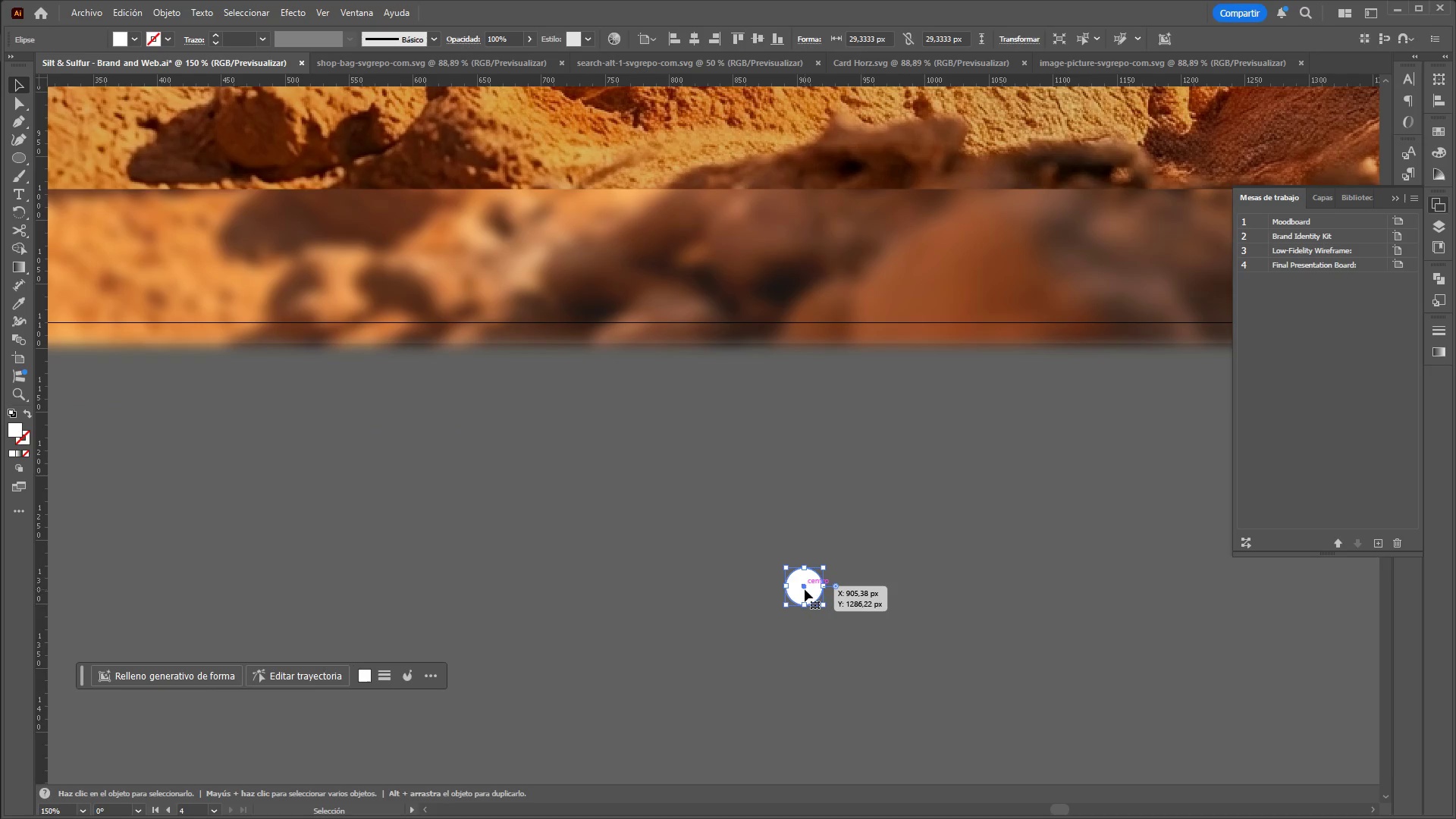 
key(Control+C)
 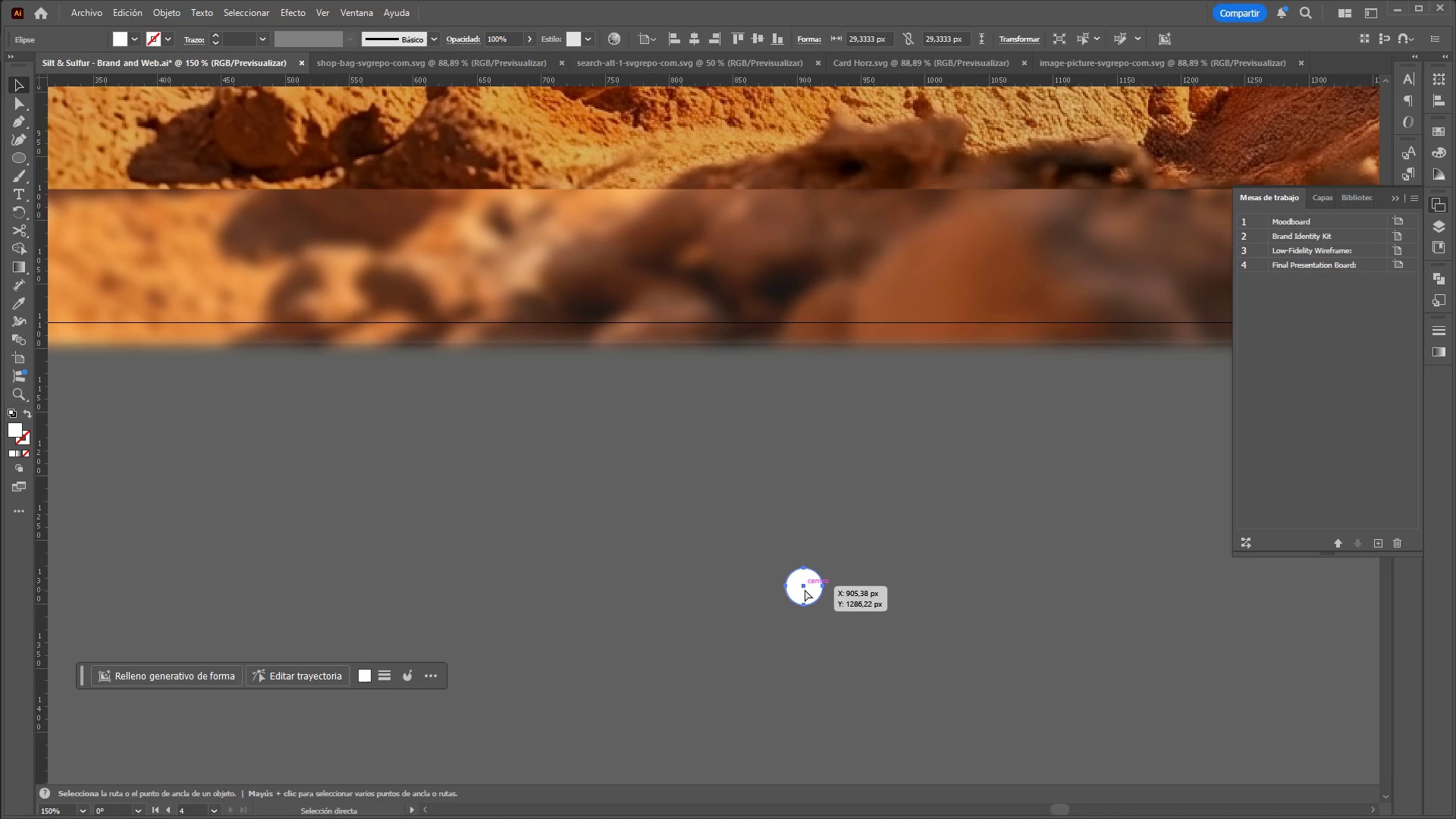 
key(Control+V)
 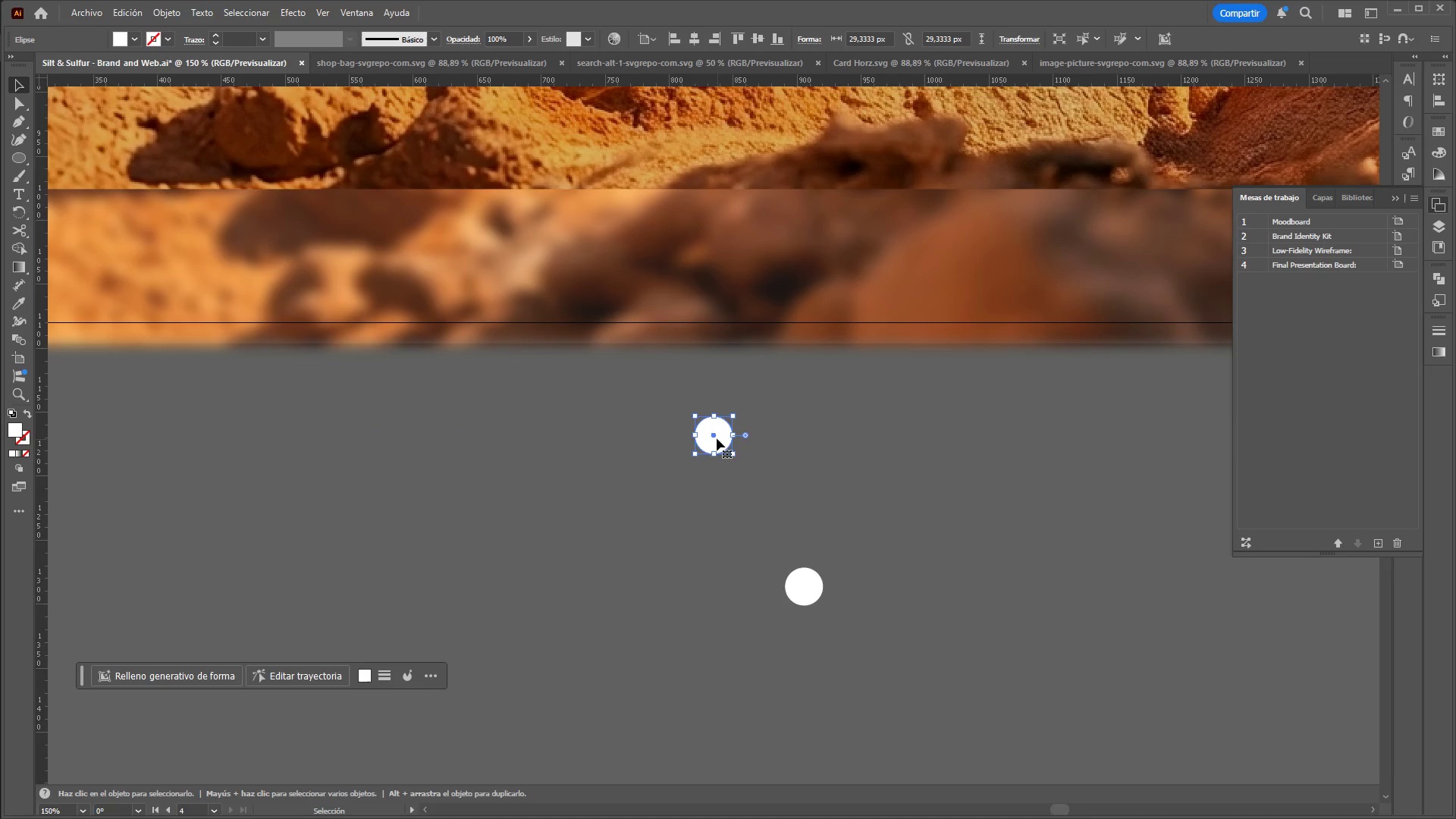 
left_click_drag(start_coordinate=[714, 434], to_coordinate=[755, 585])
 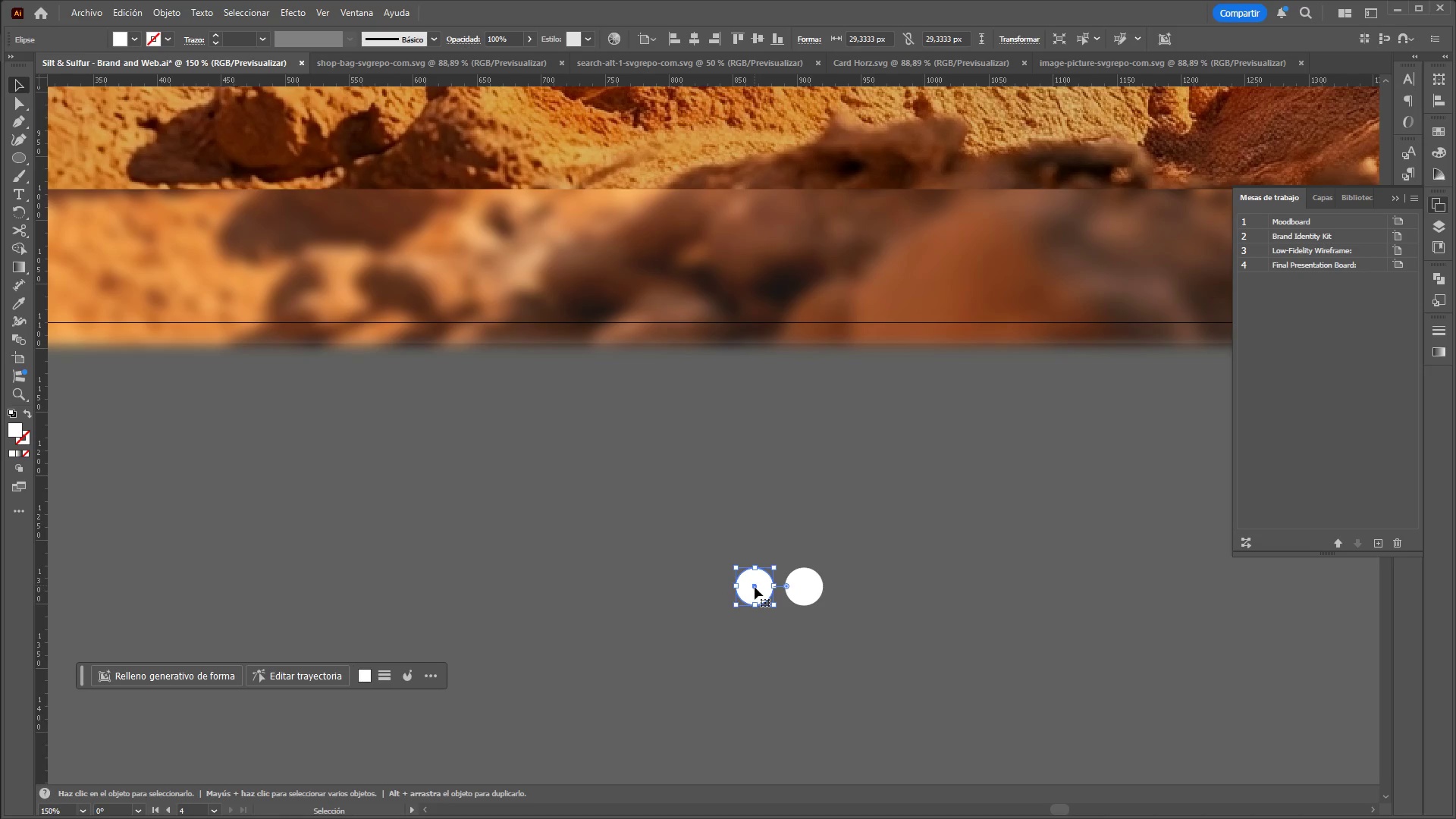 
key(Control+V)
 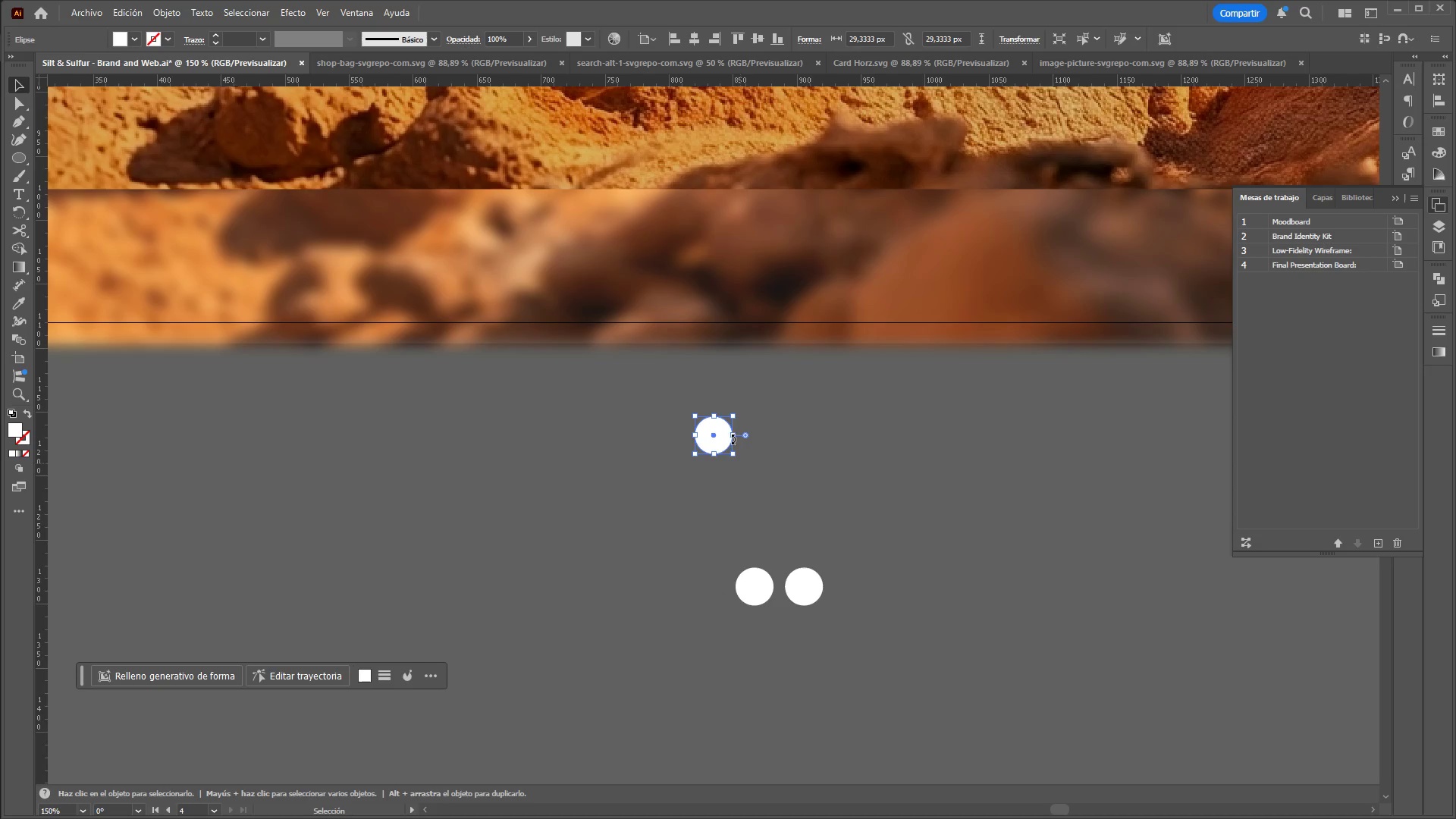 
left_click_drag(start_coordinate=[714, 433], to_coordinate=[851, 584])
 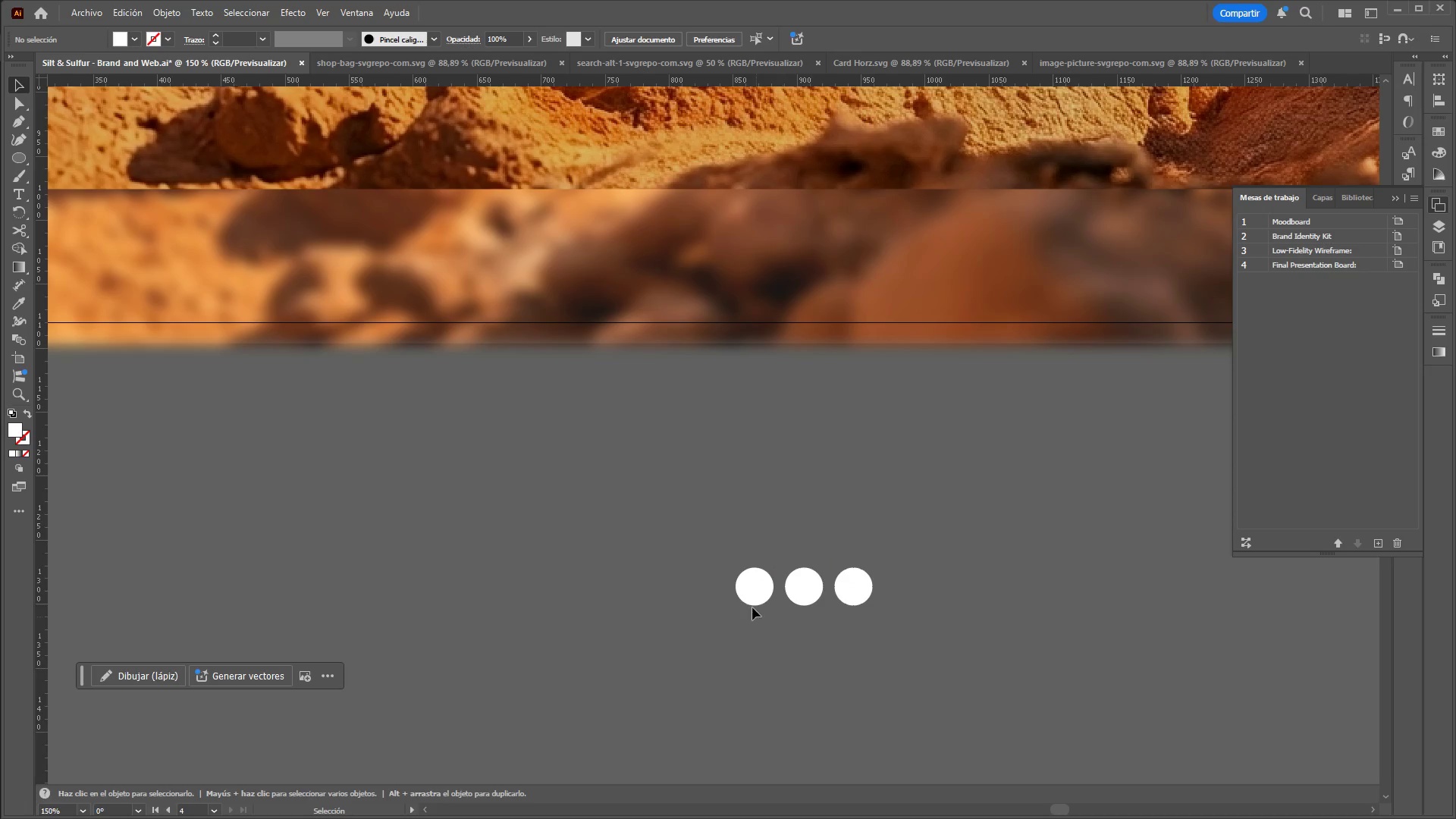 
left_click([748, 573])
 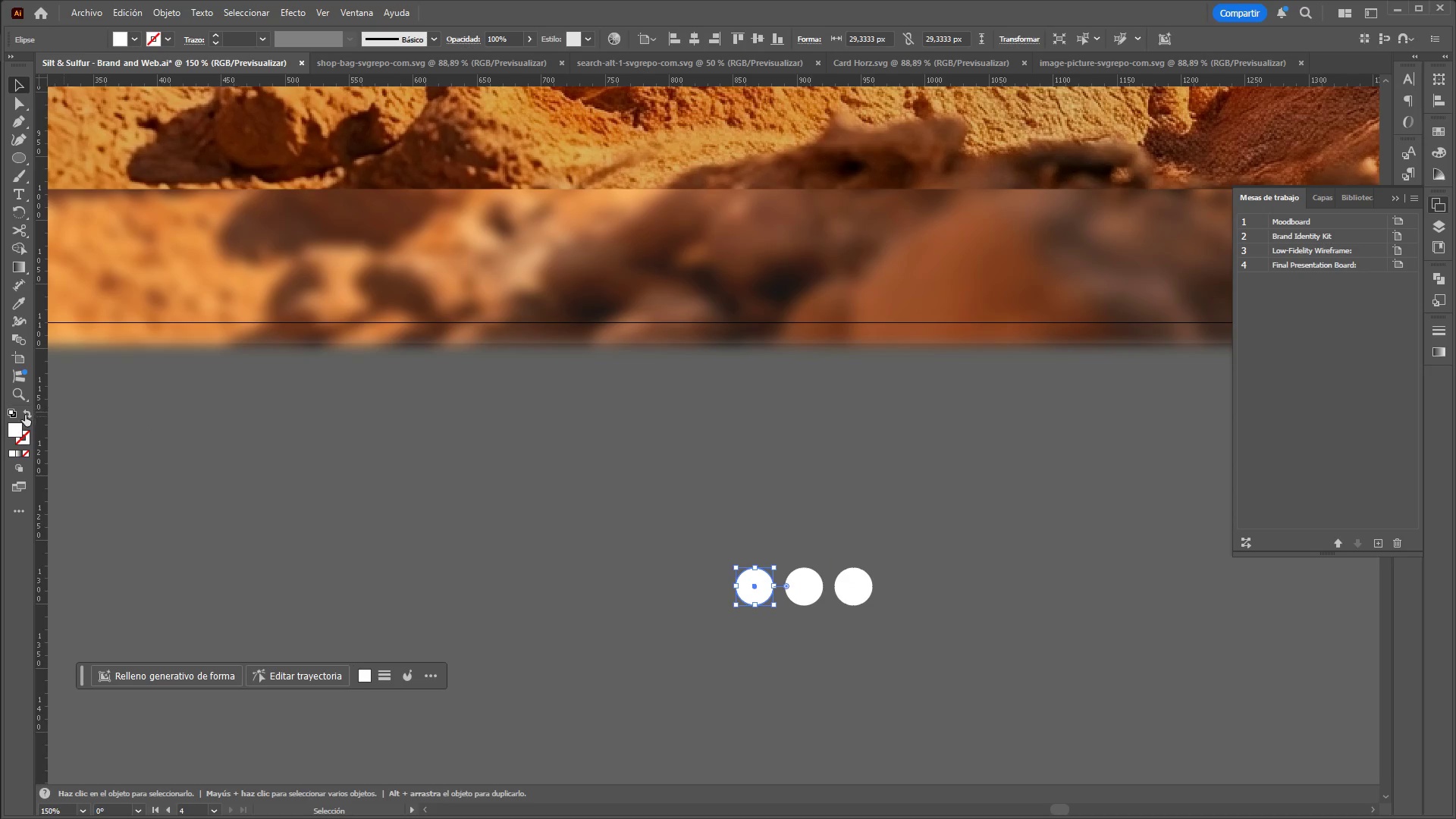 
left_click([24, 414])
 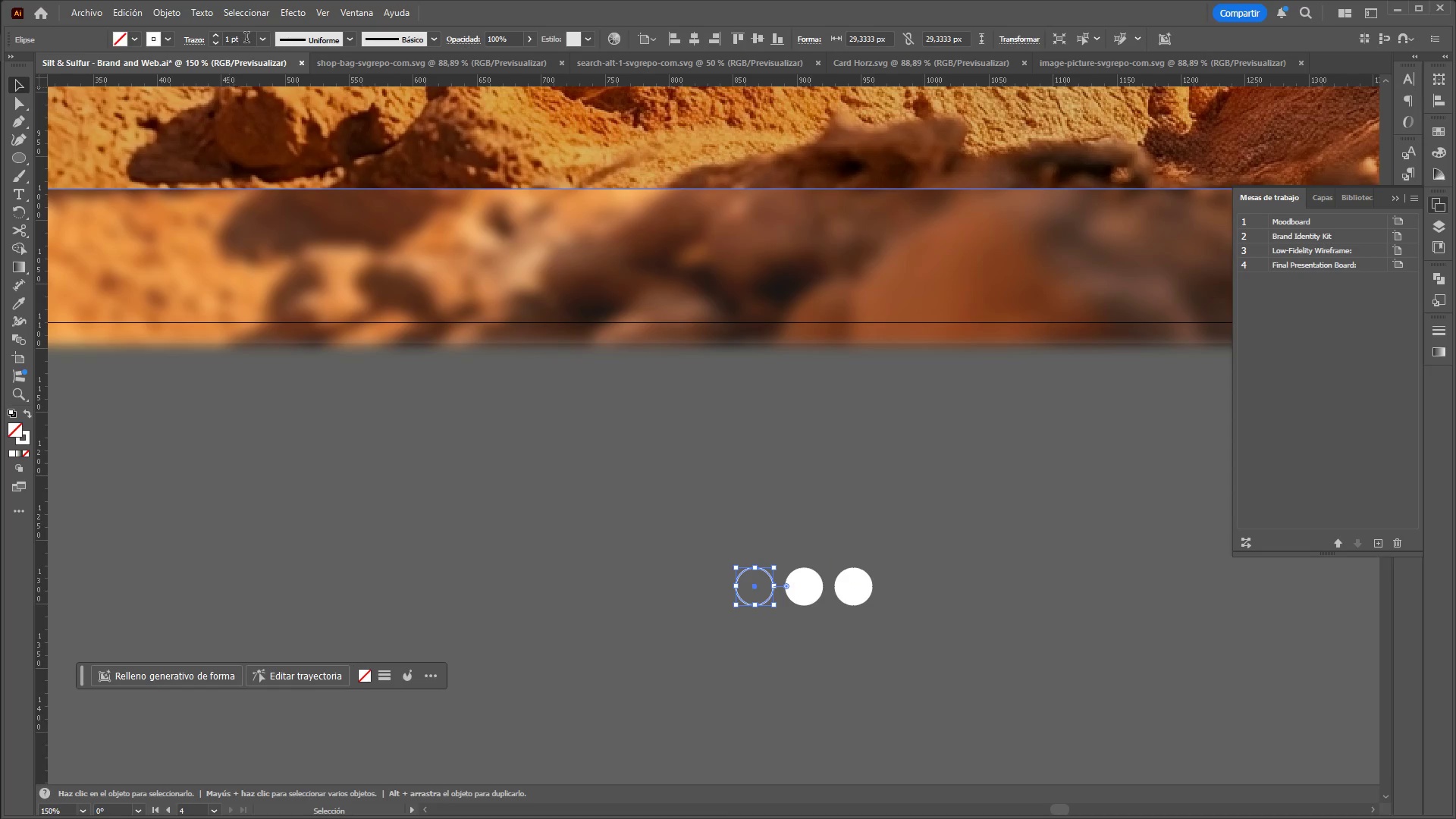 
left_click([259, 42])
 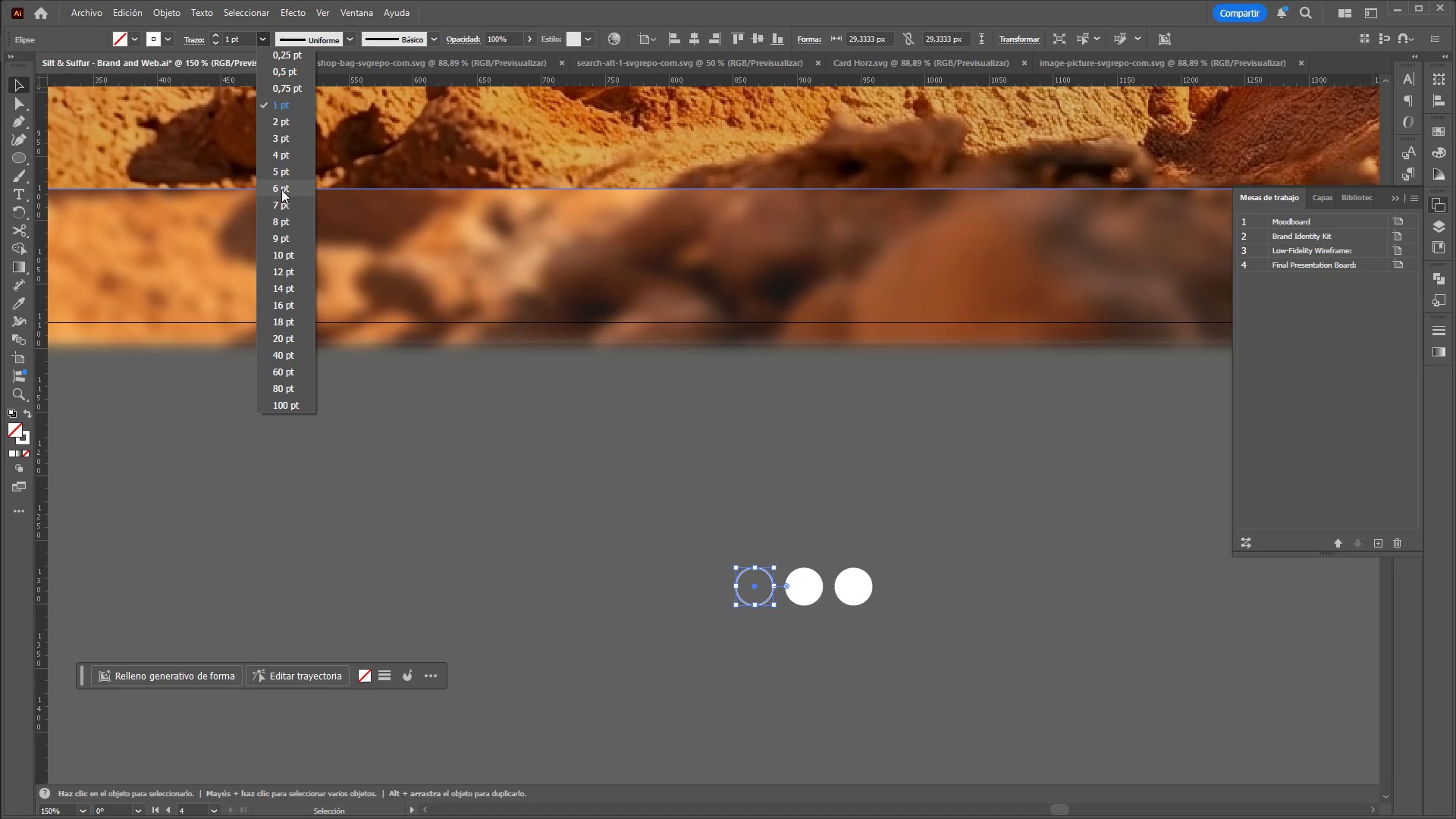 
left_click([287, 177])
 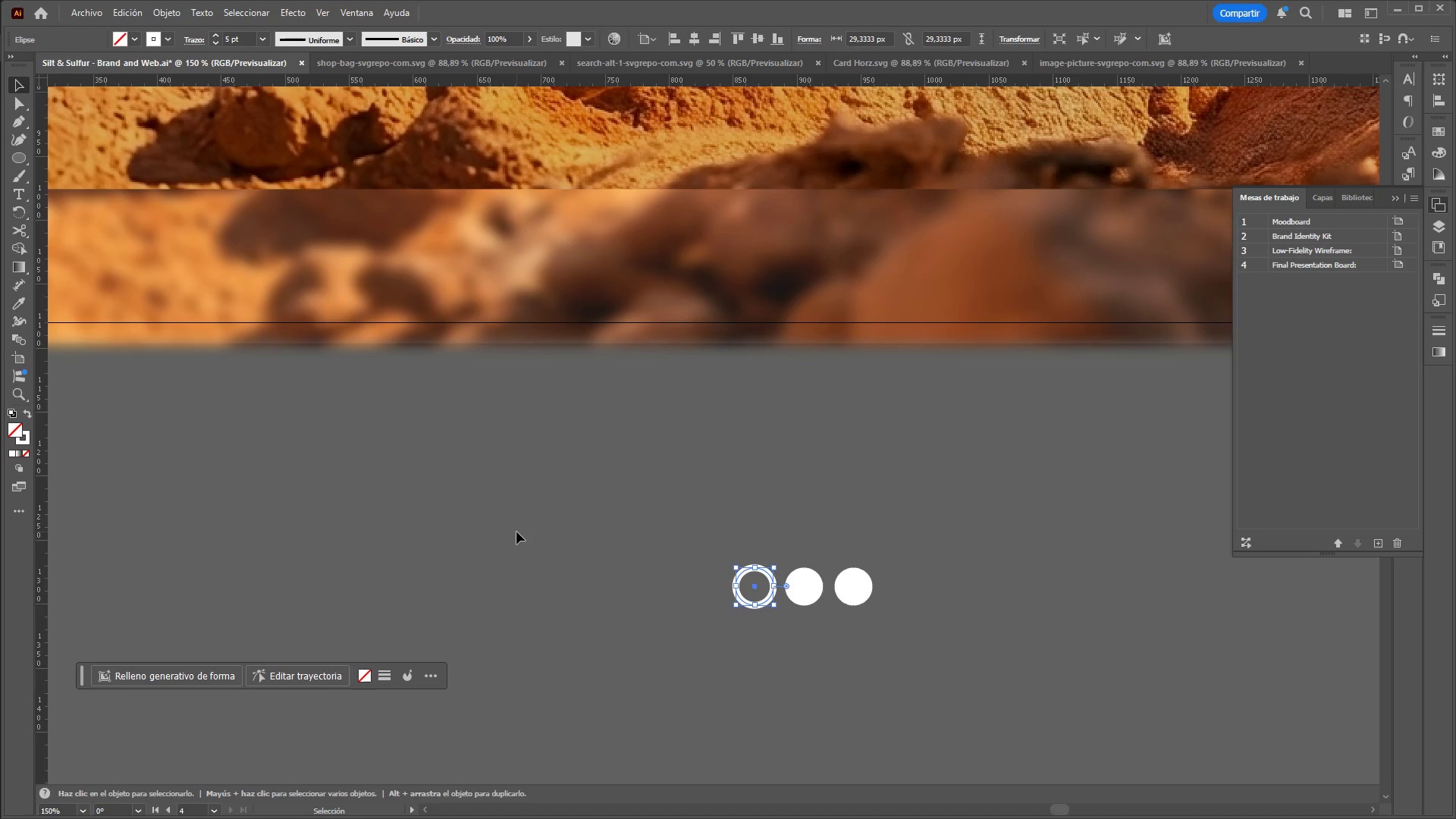 
left_click([516, 531])
 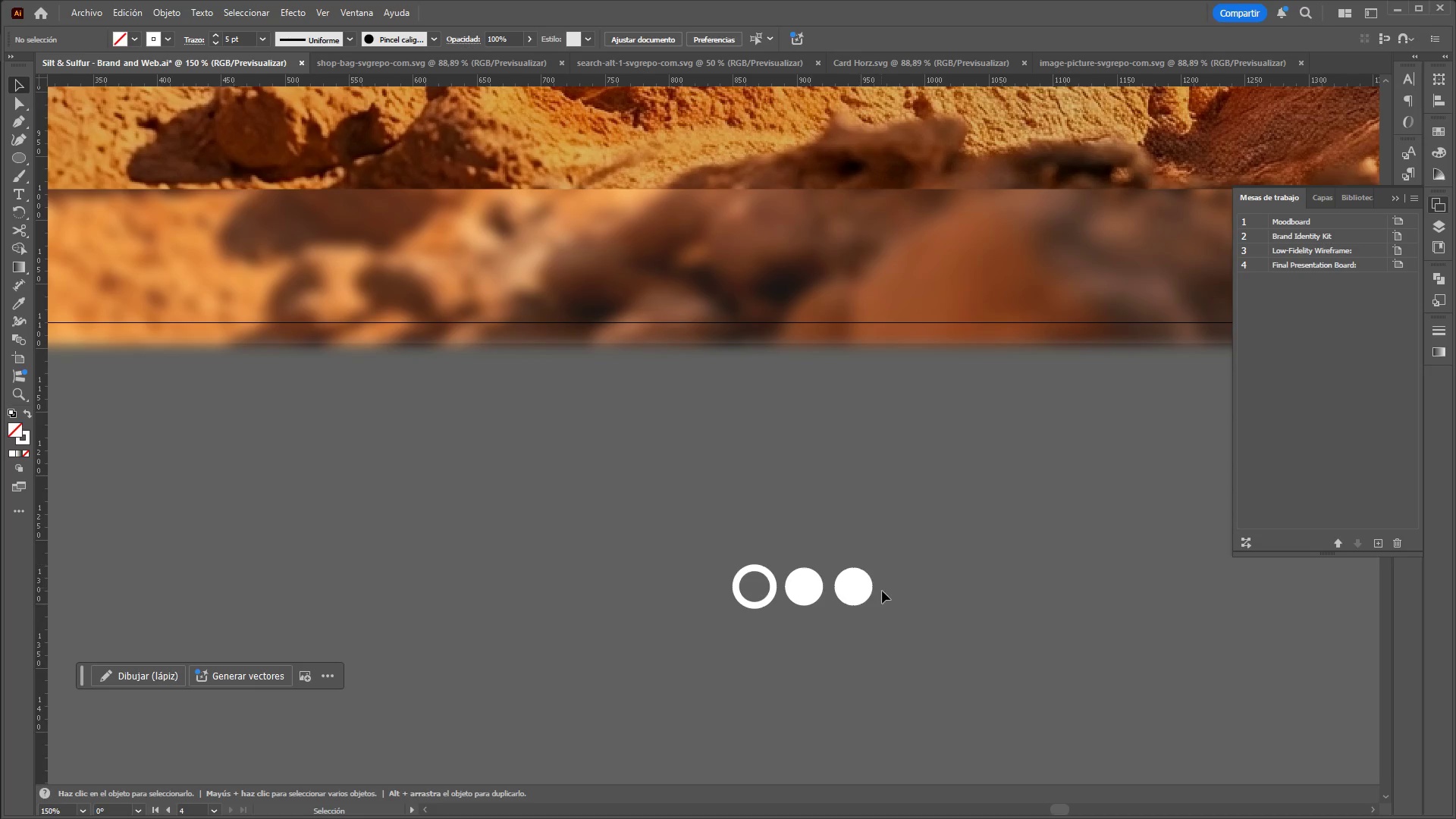 
left_click([865, 592])
 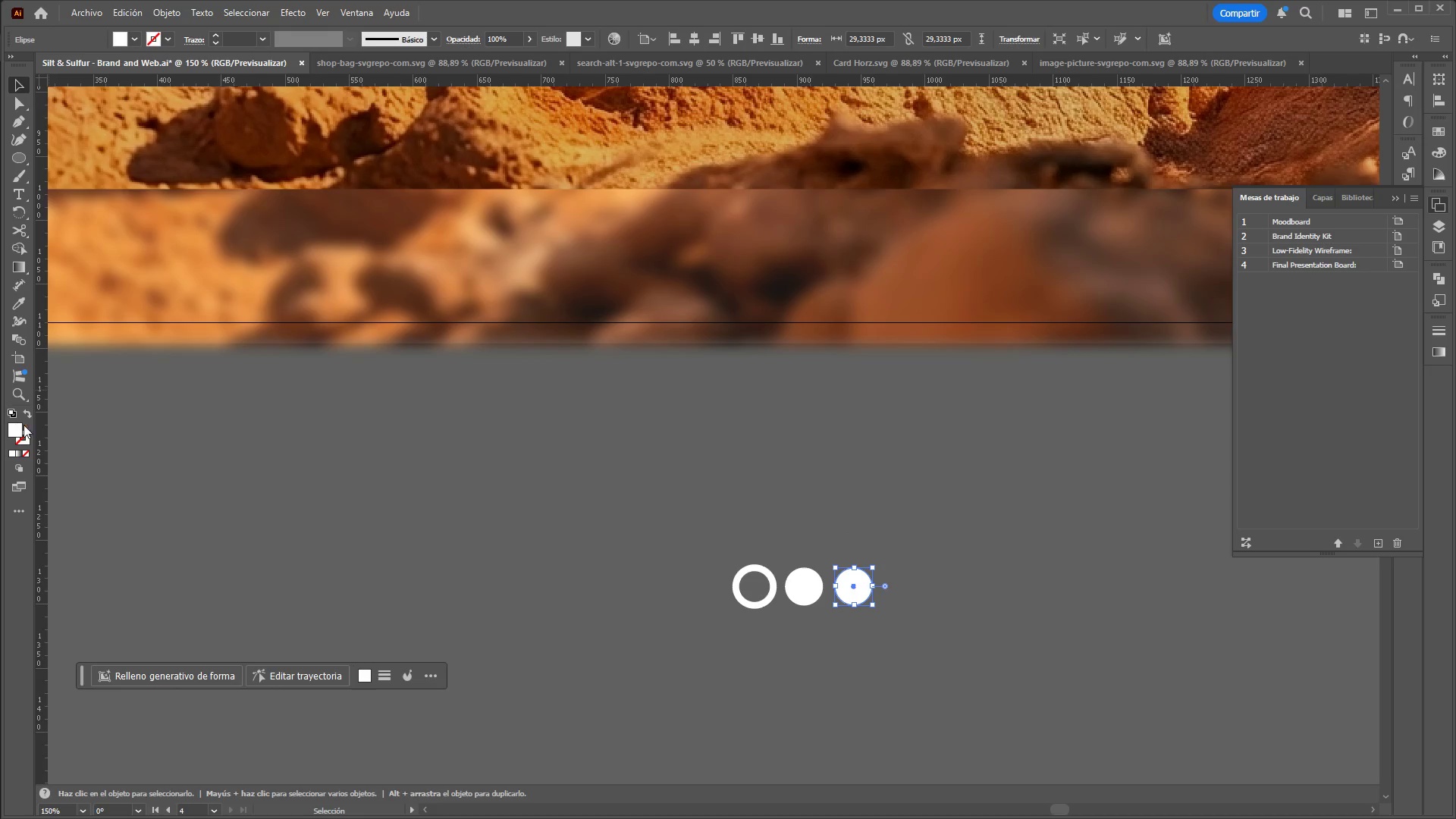 
left_click([23, 416])
 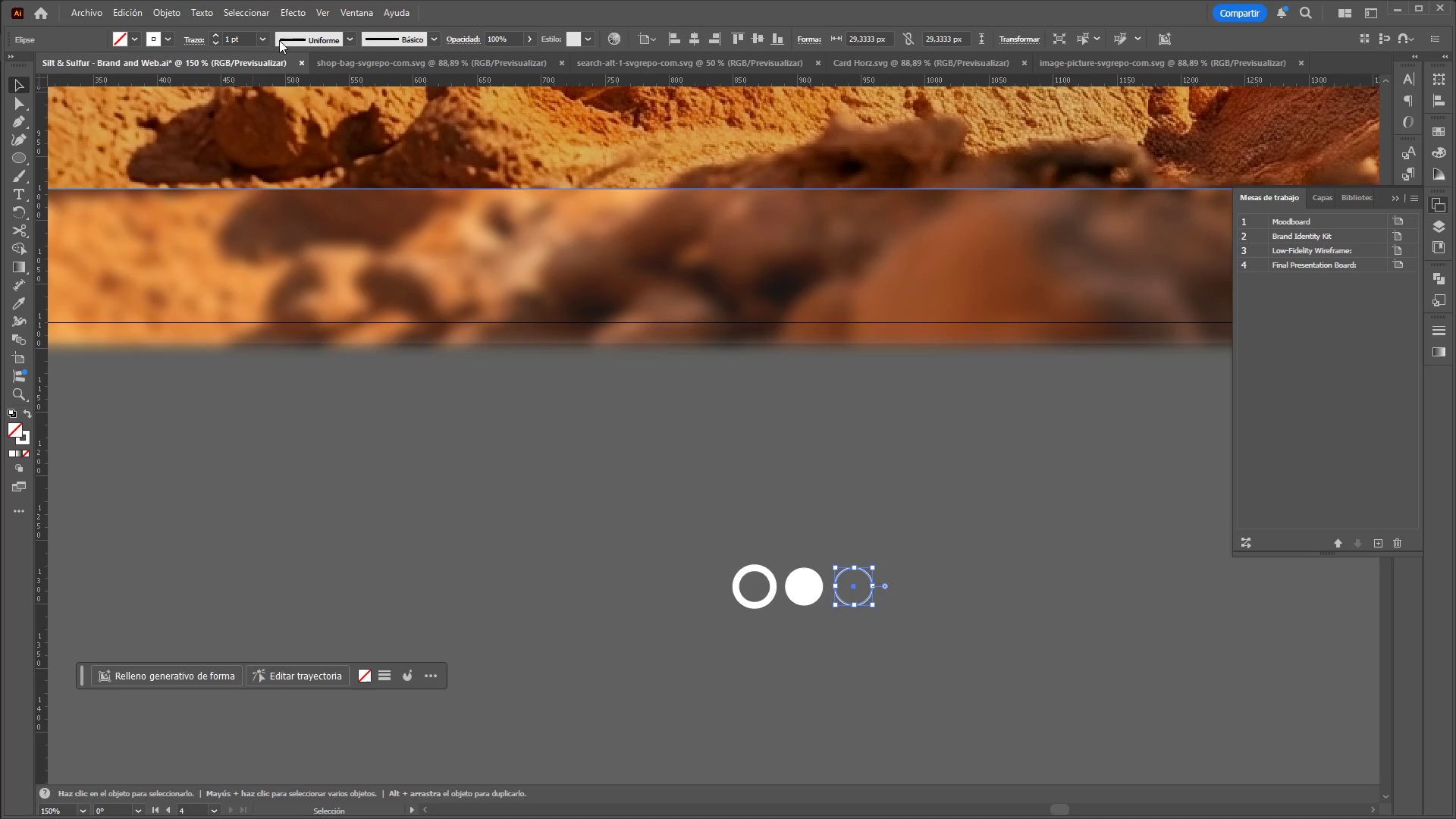 
left_click([264, 39])
 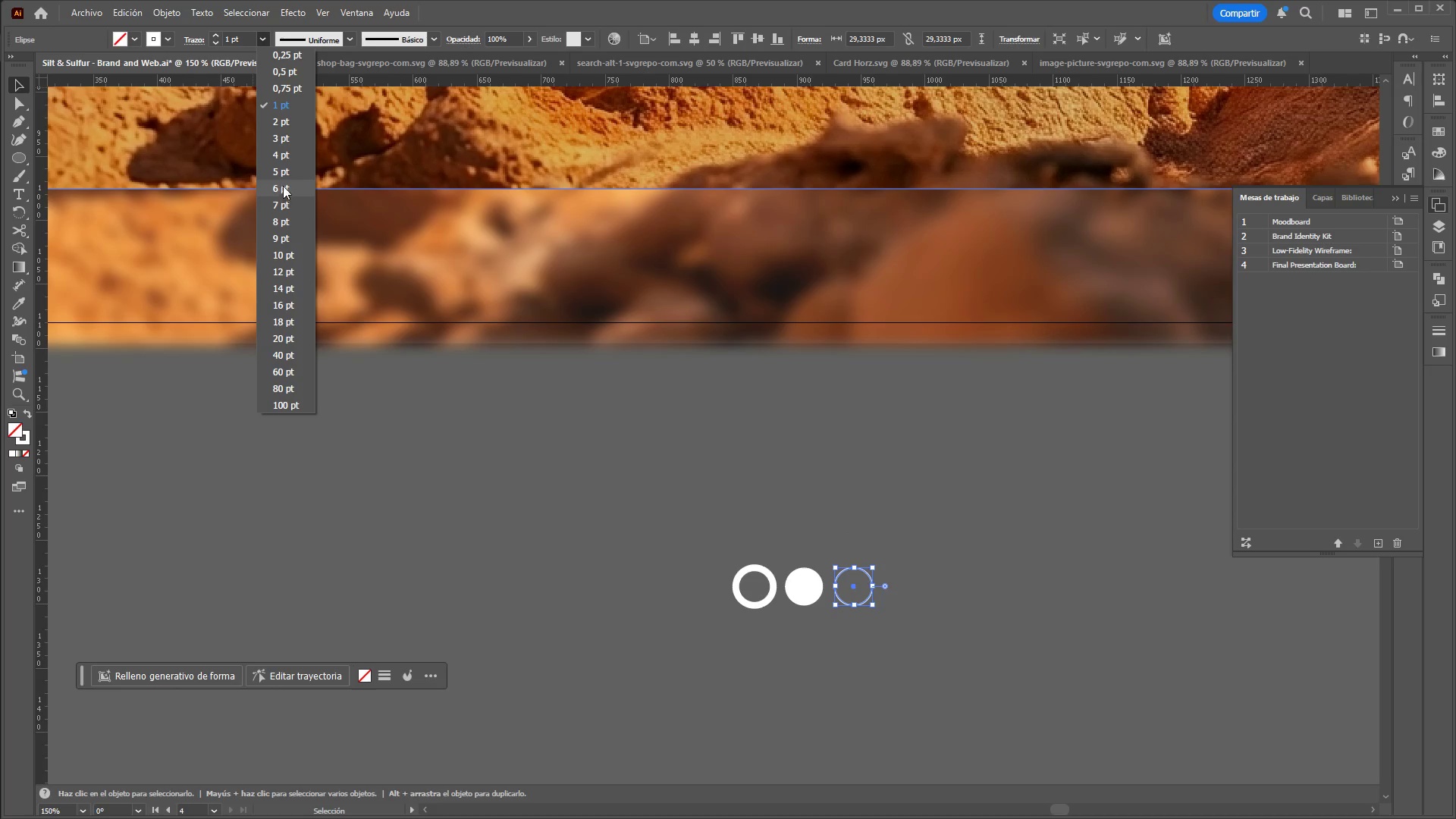 
double_click([422, 403])
 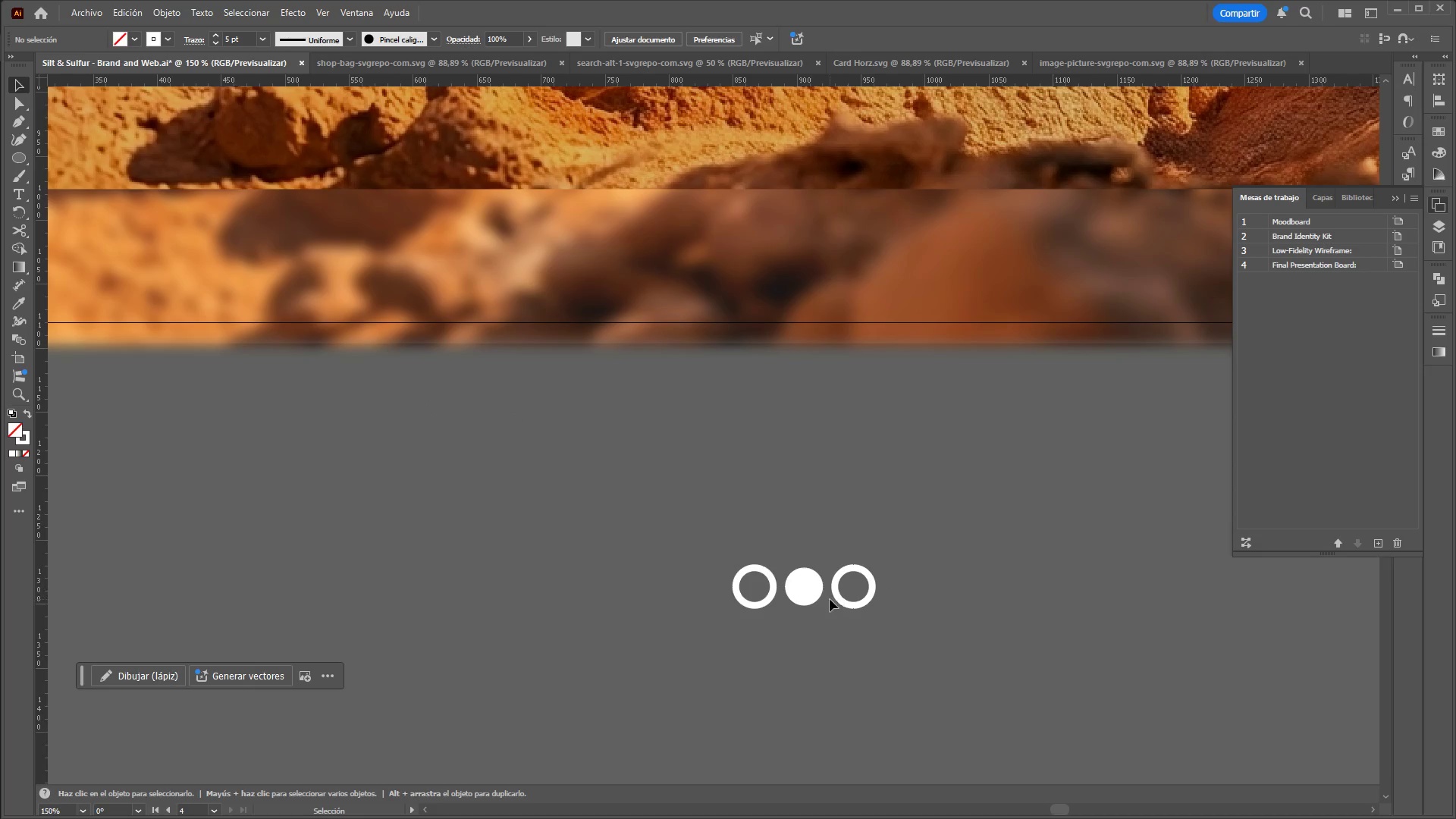 
left_click([816, 592])
 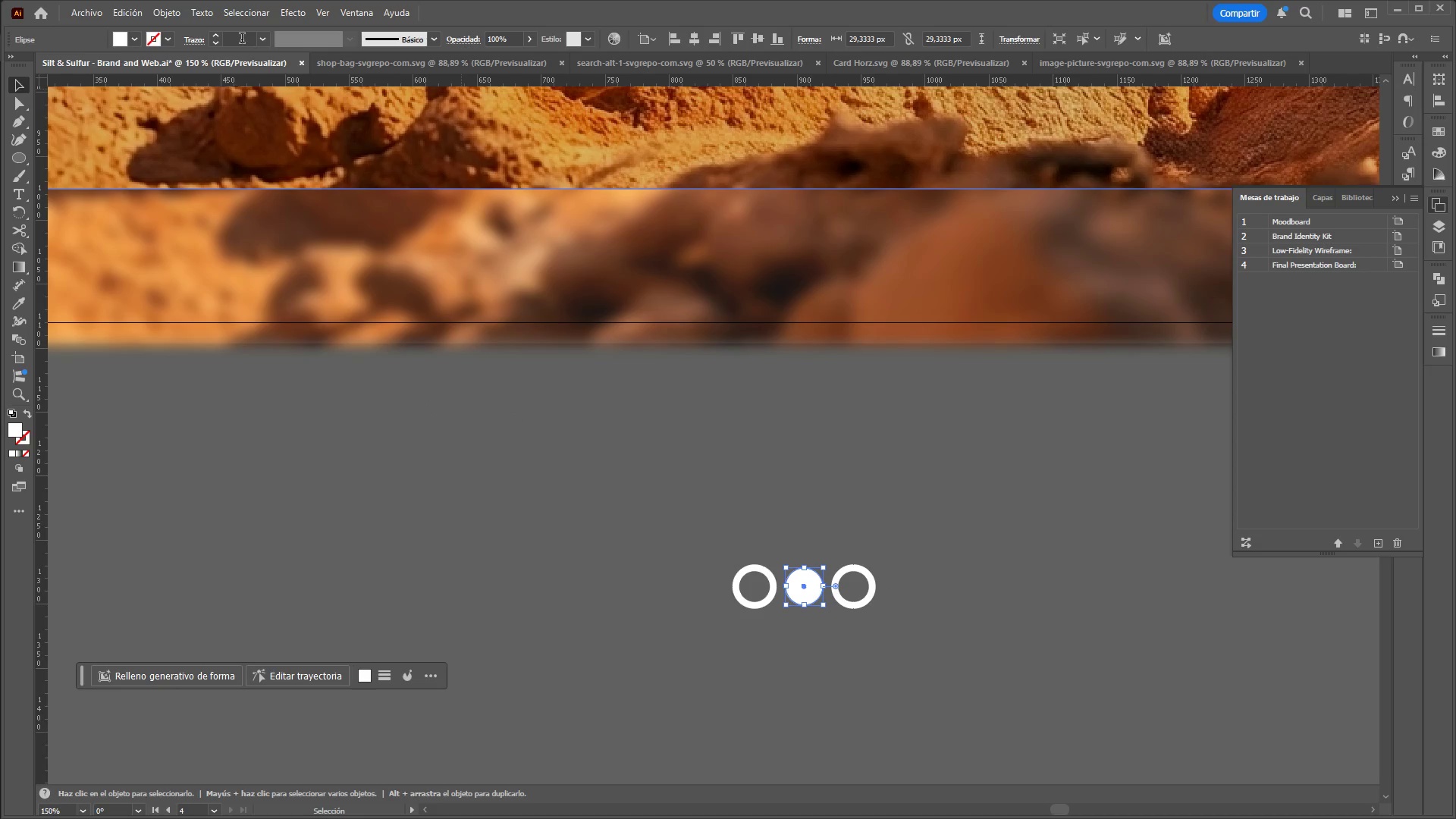 
left_click([264, 42])
 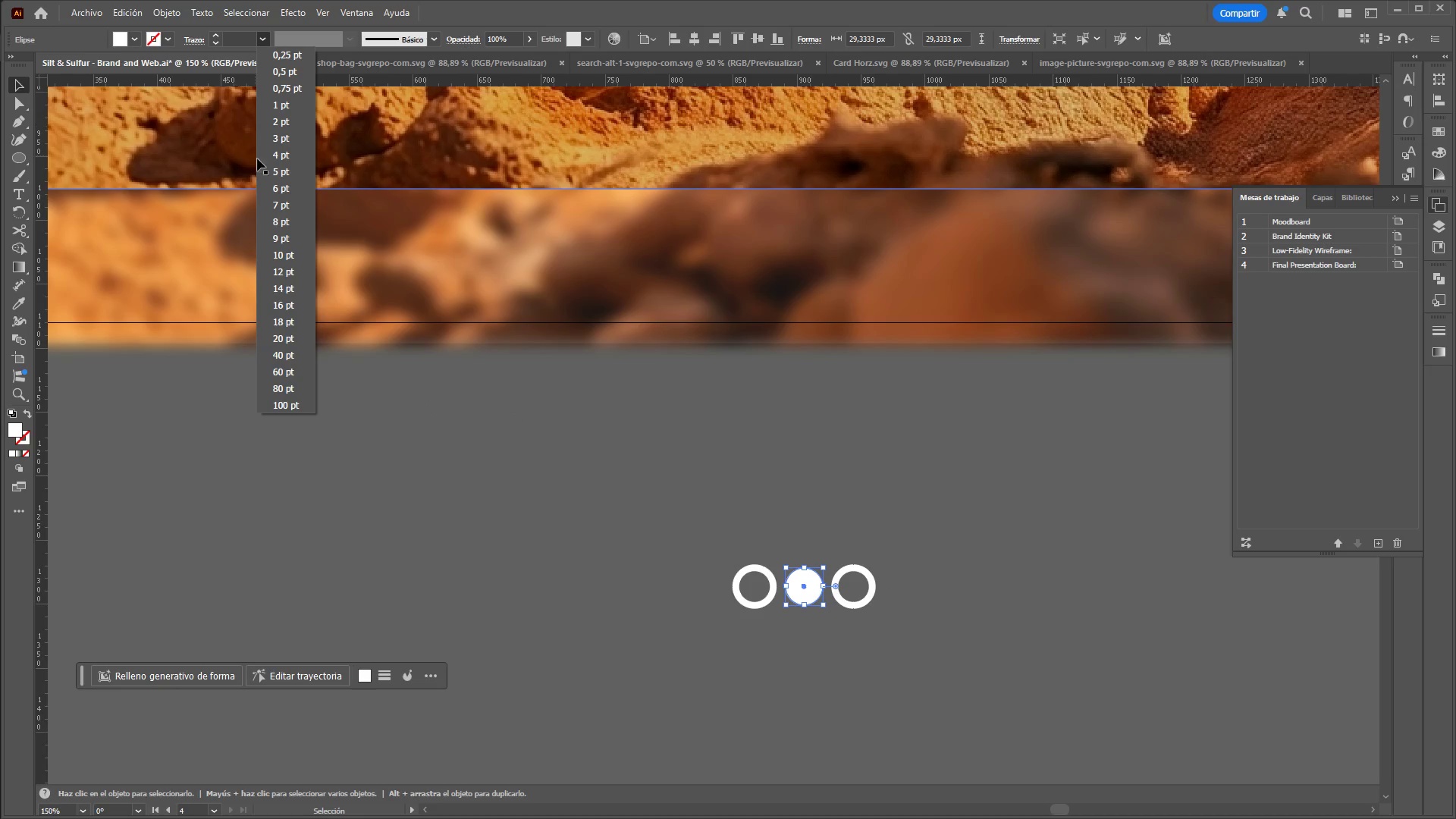 
left_click([276, 171])
 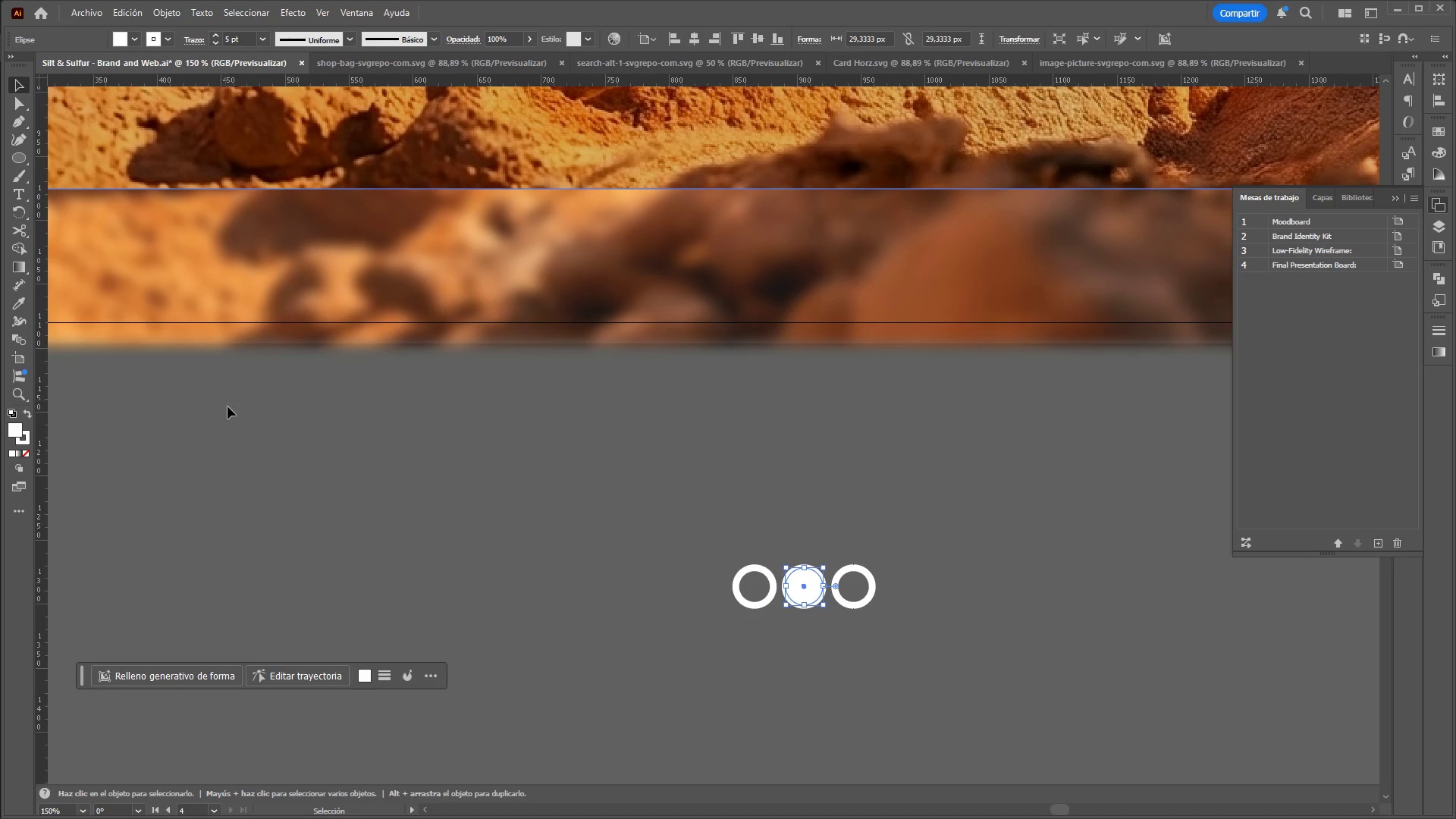 
left_click([458, 553])
 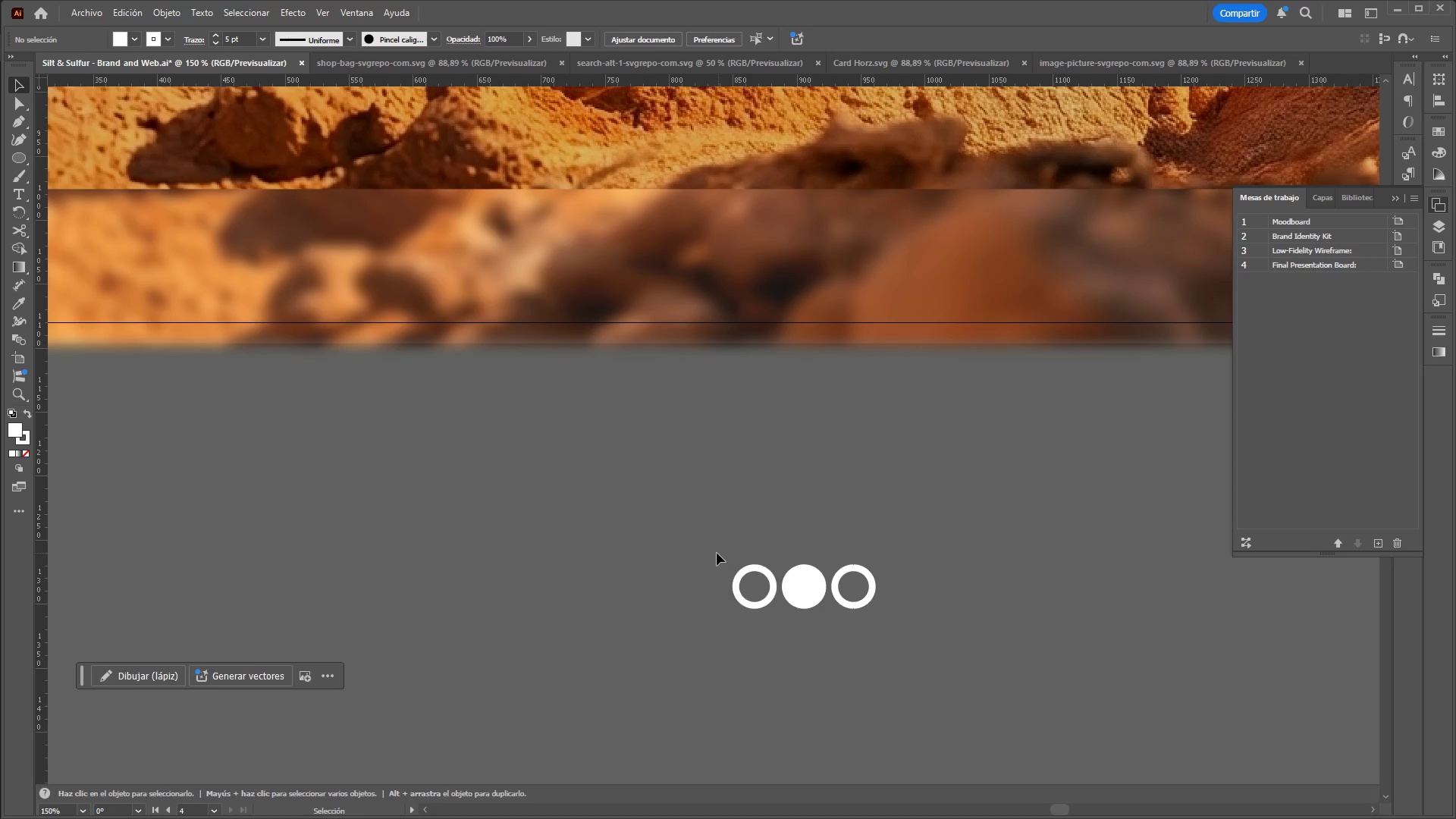 
left_click_drag(start_coordinate=[701, 555], to_coordinate=[899, 626])
 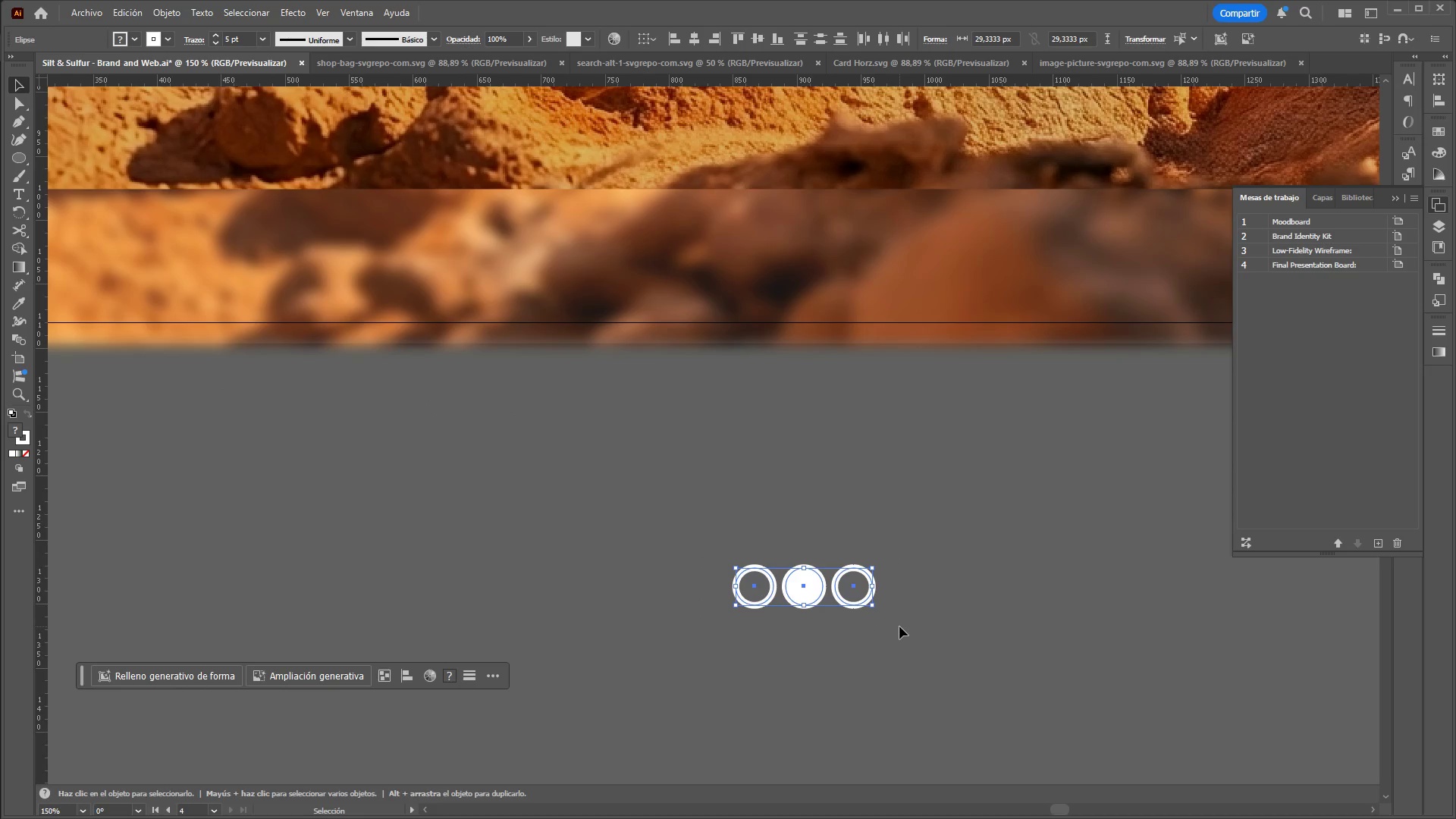 
left_click([899, 626])
 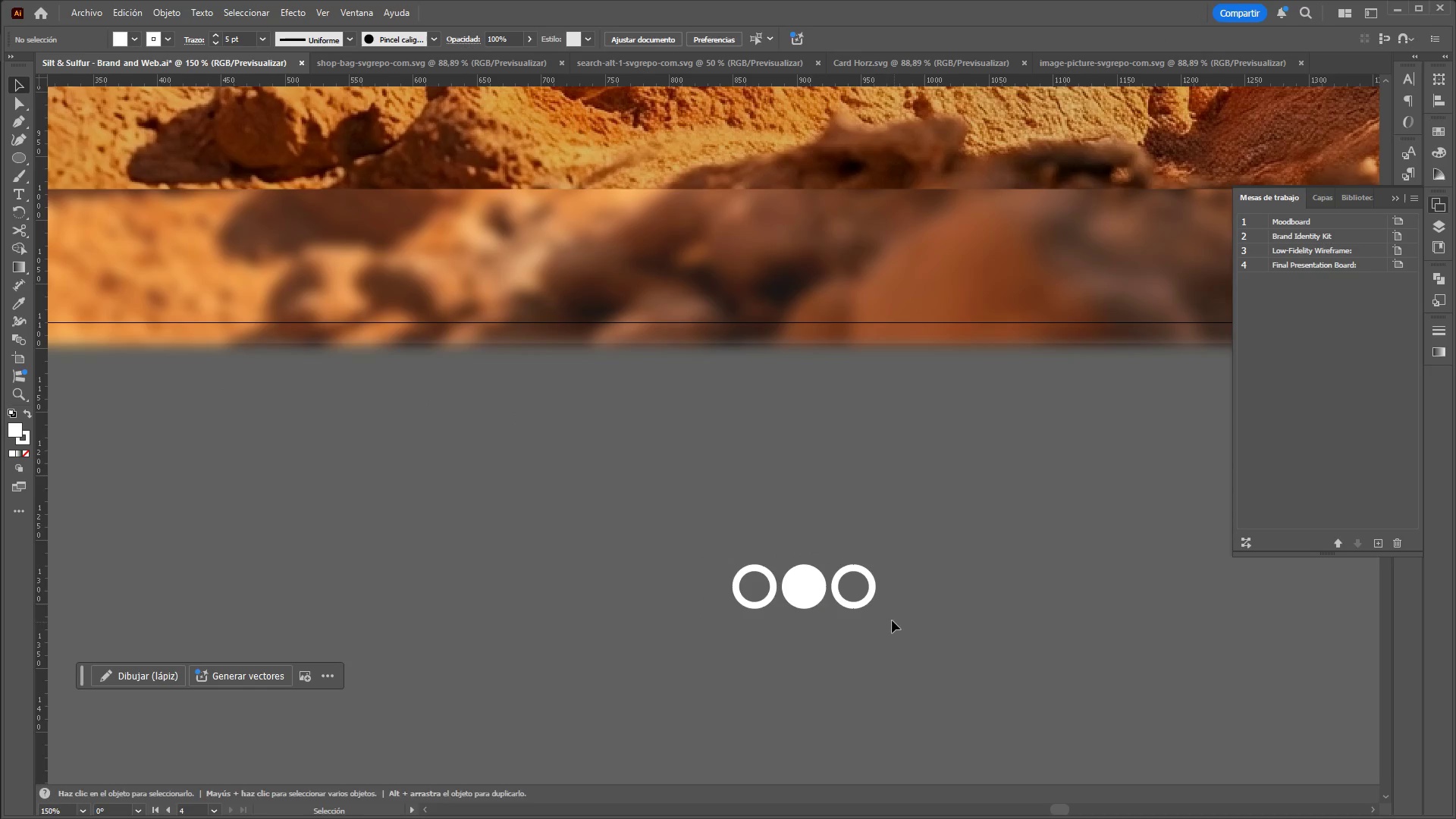 
hold_key(key=ControlLeft, duration=0.36)
hold_key(key=AltLeft, duration=0.36)
scroll: coordinate [890, 620], scroll_direction: up, amount: 1.0
 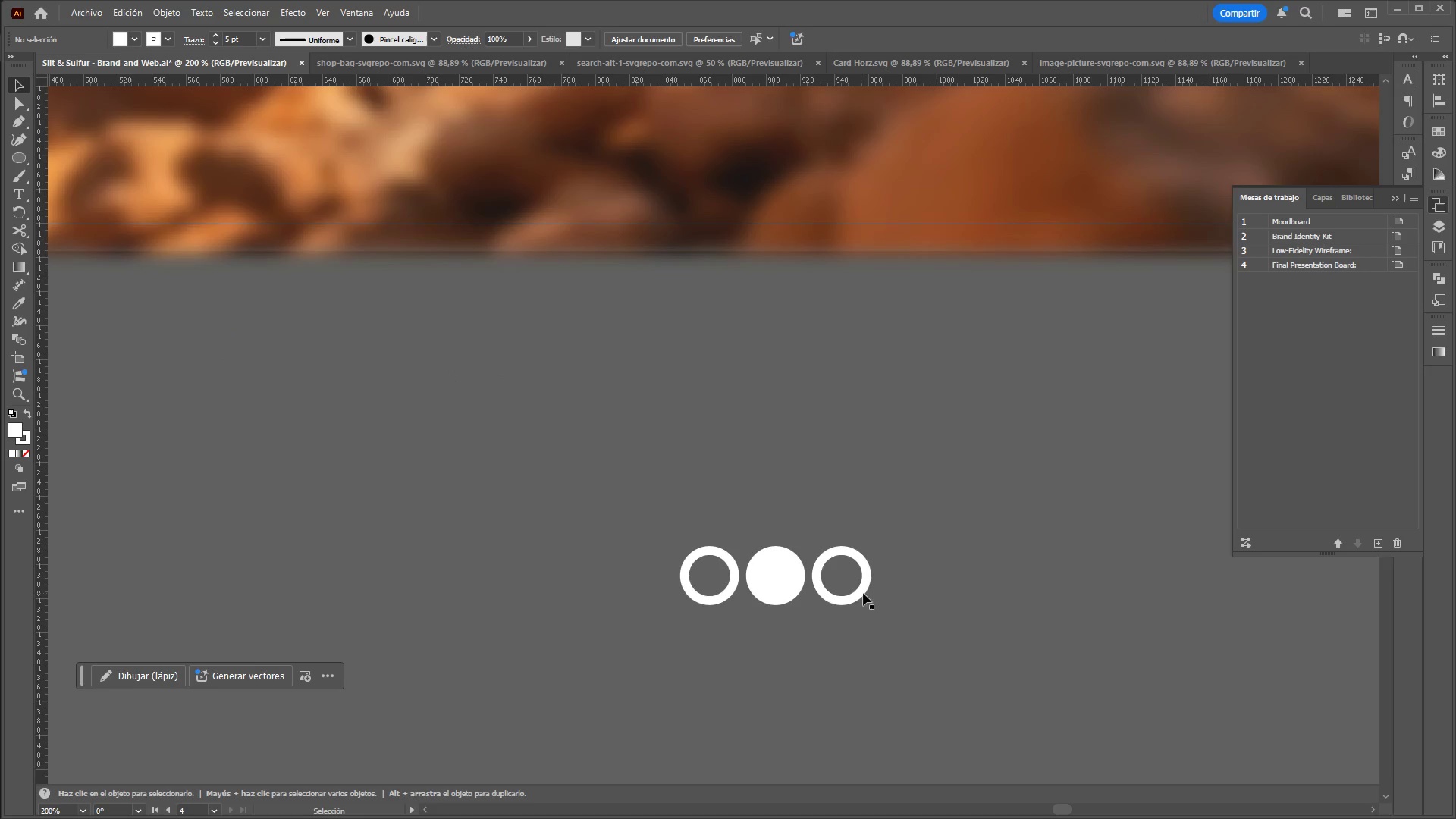 
left_click_drag(start_coordinate=[862, 593], to_coordinate=[872, 592])
 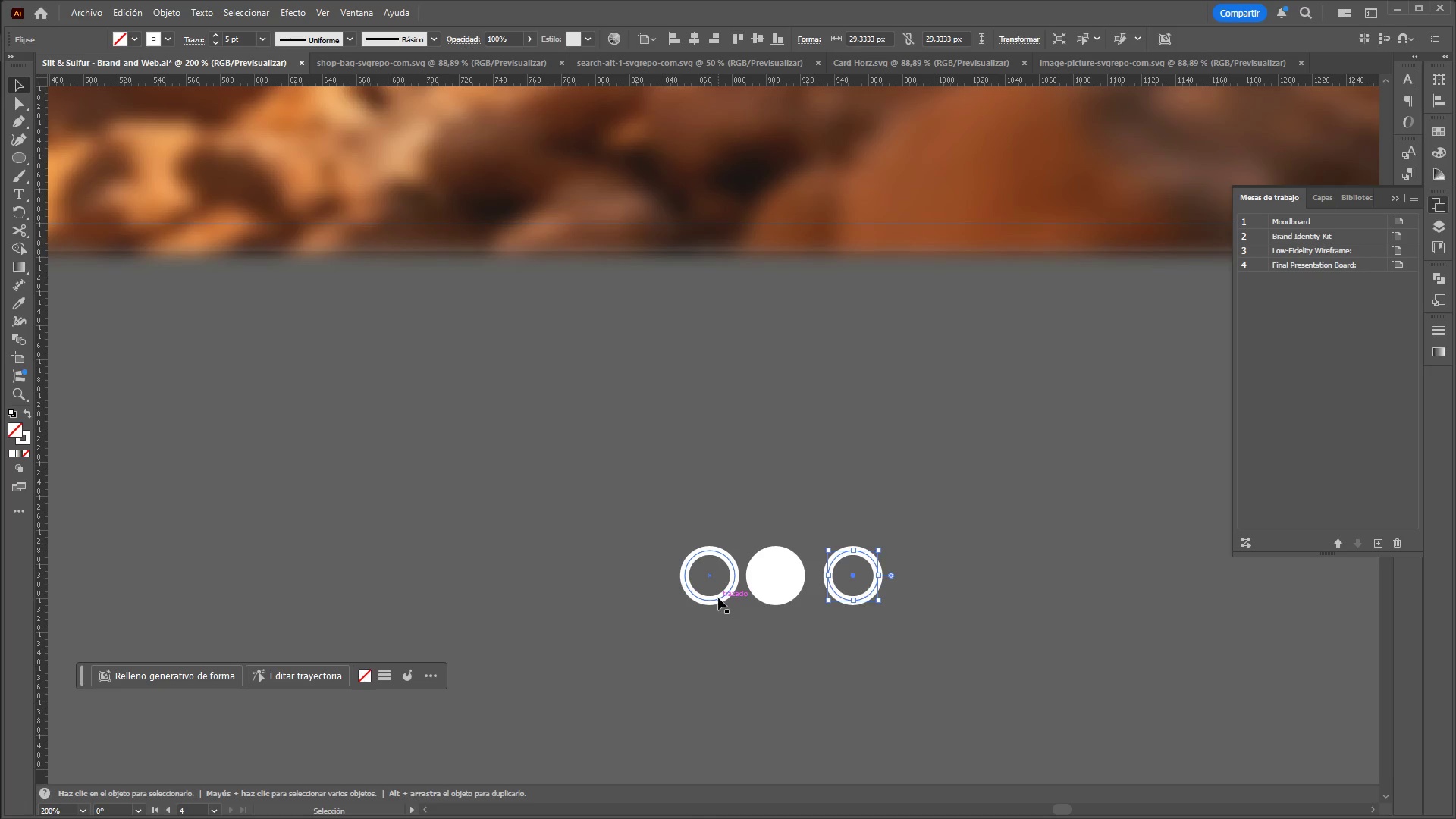 
left_click_drag(start_coordinate=[718, 598], to_coordinate=[703, 598])
 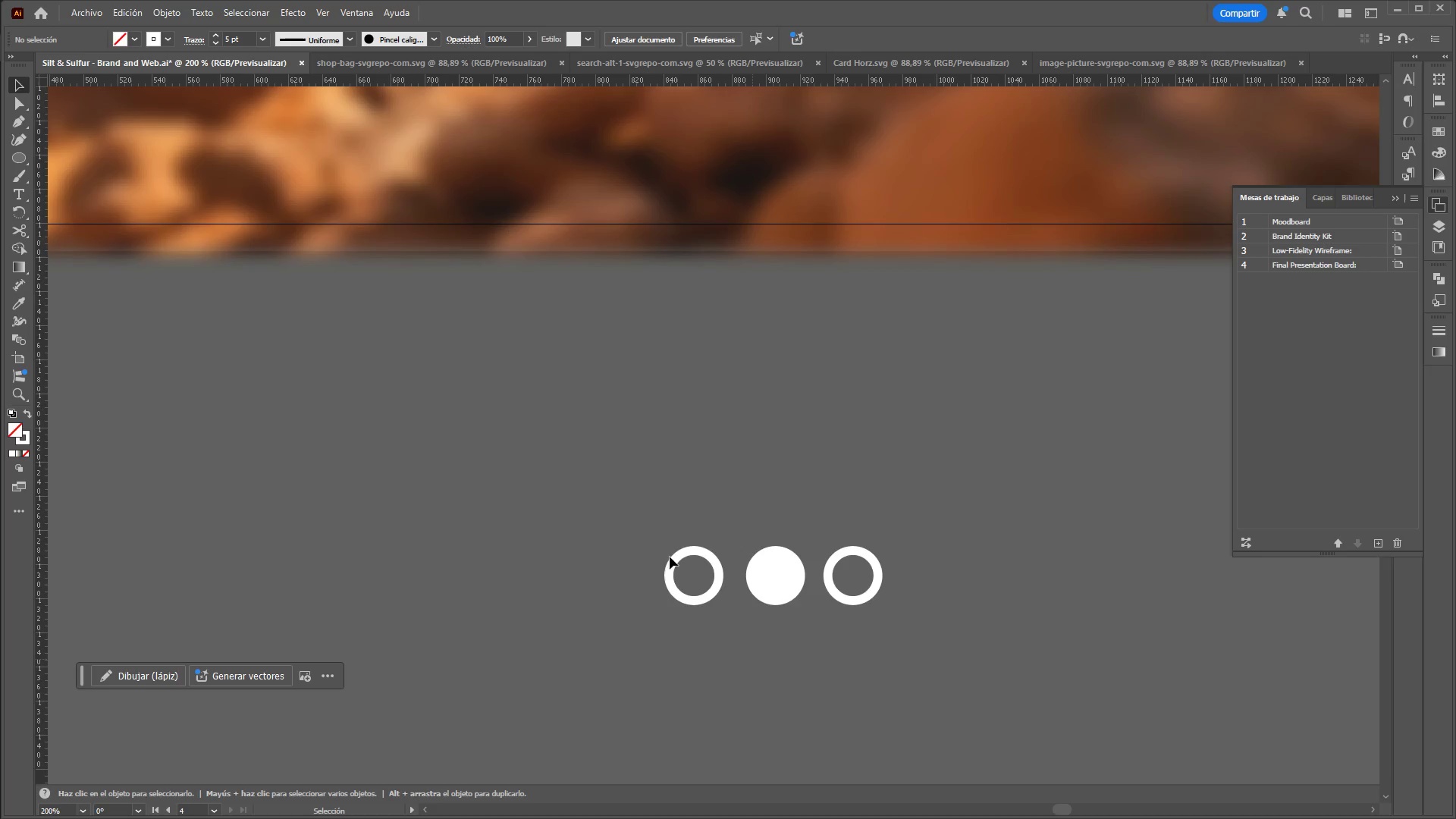 
left_click_drag(start_coordinate=[613, 504], to_coordinate=[924, 661])
 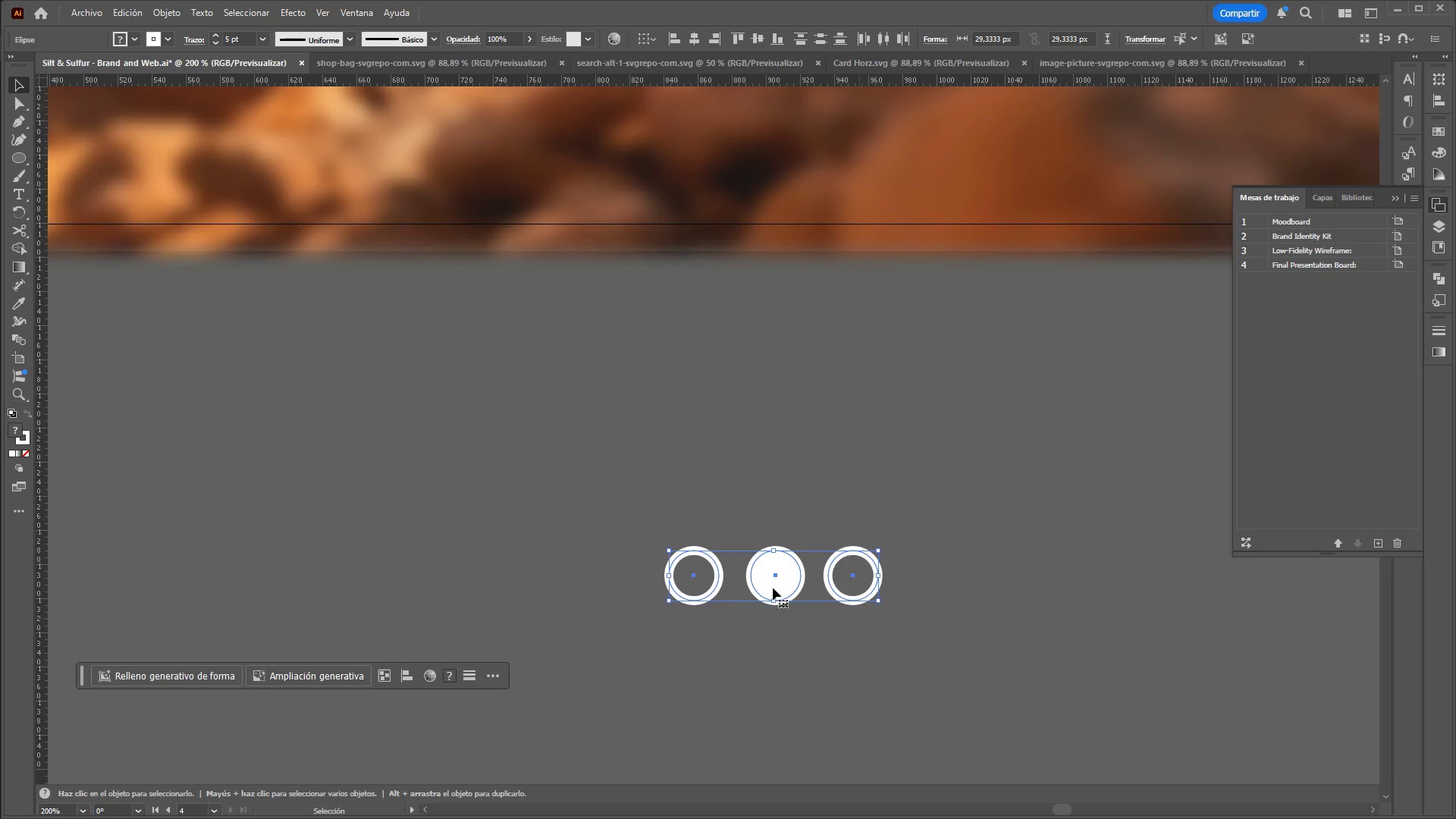 
right_click([739, 576])
 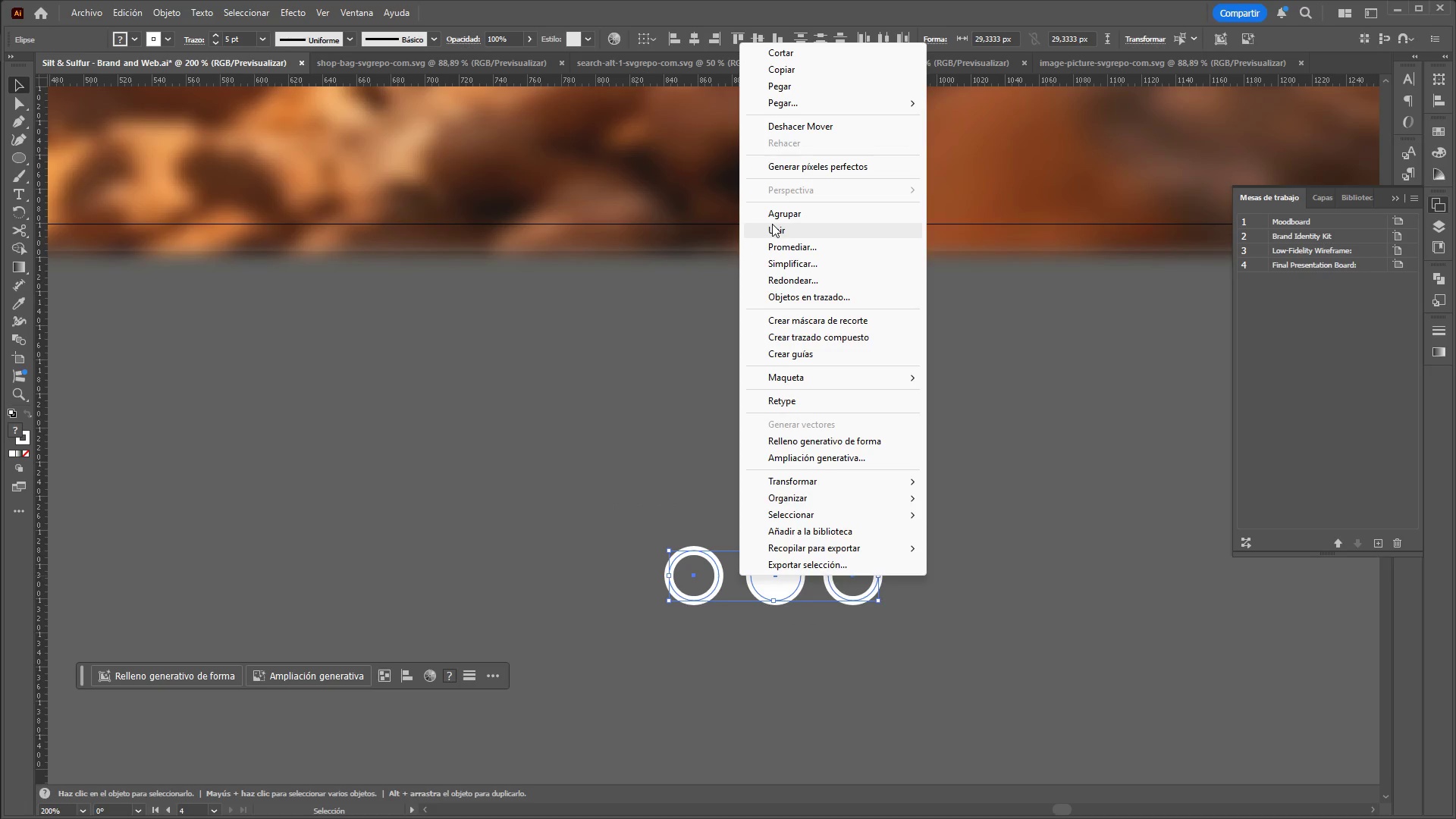 
left_click([777, 213])
 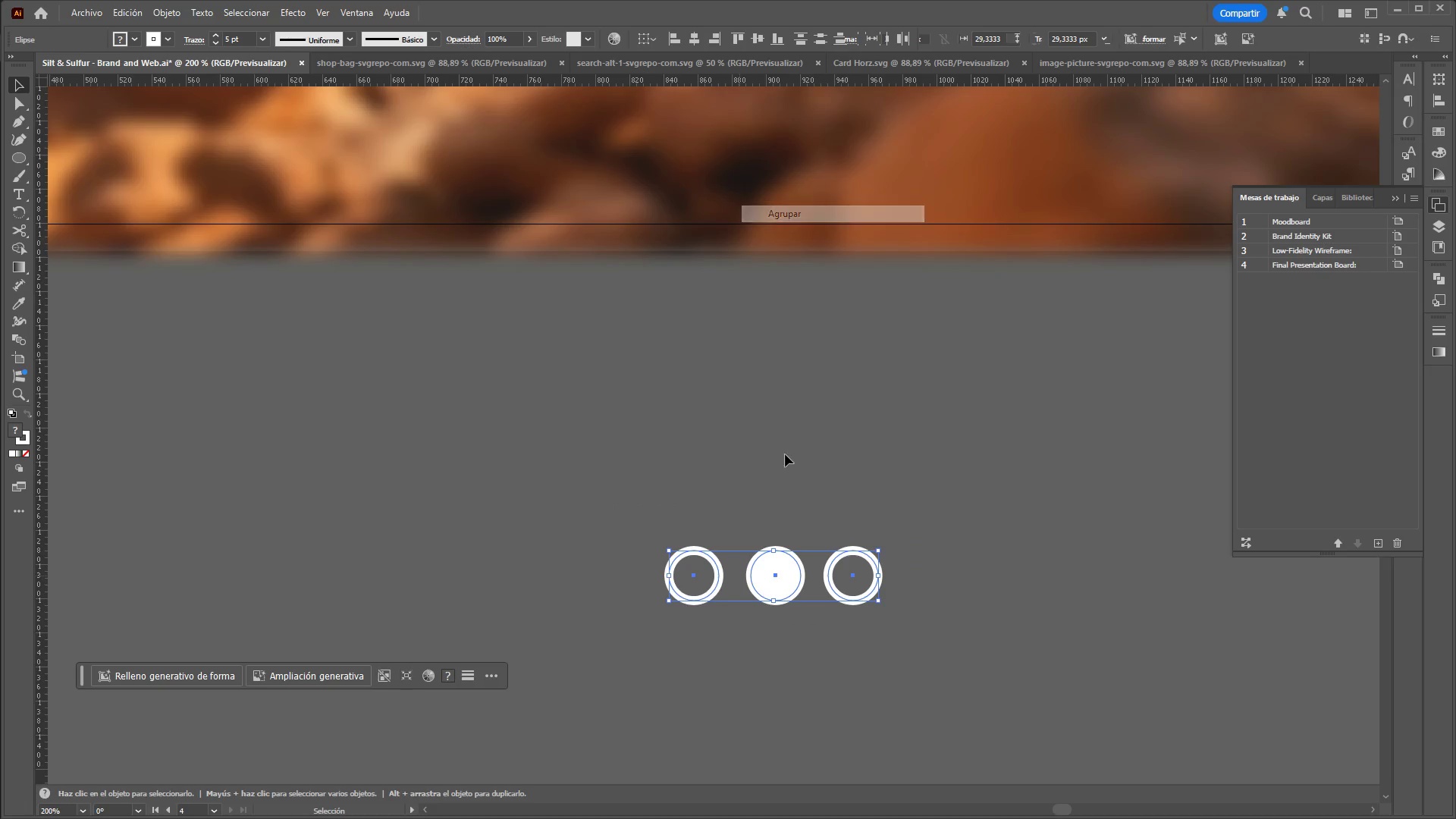 
hold_key(key=ControlLeft, duration=0.69)
 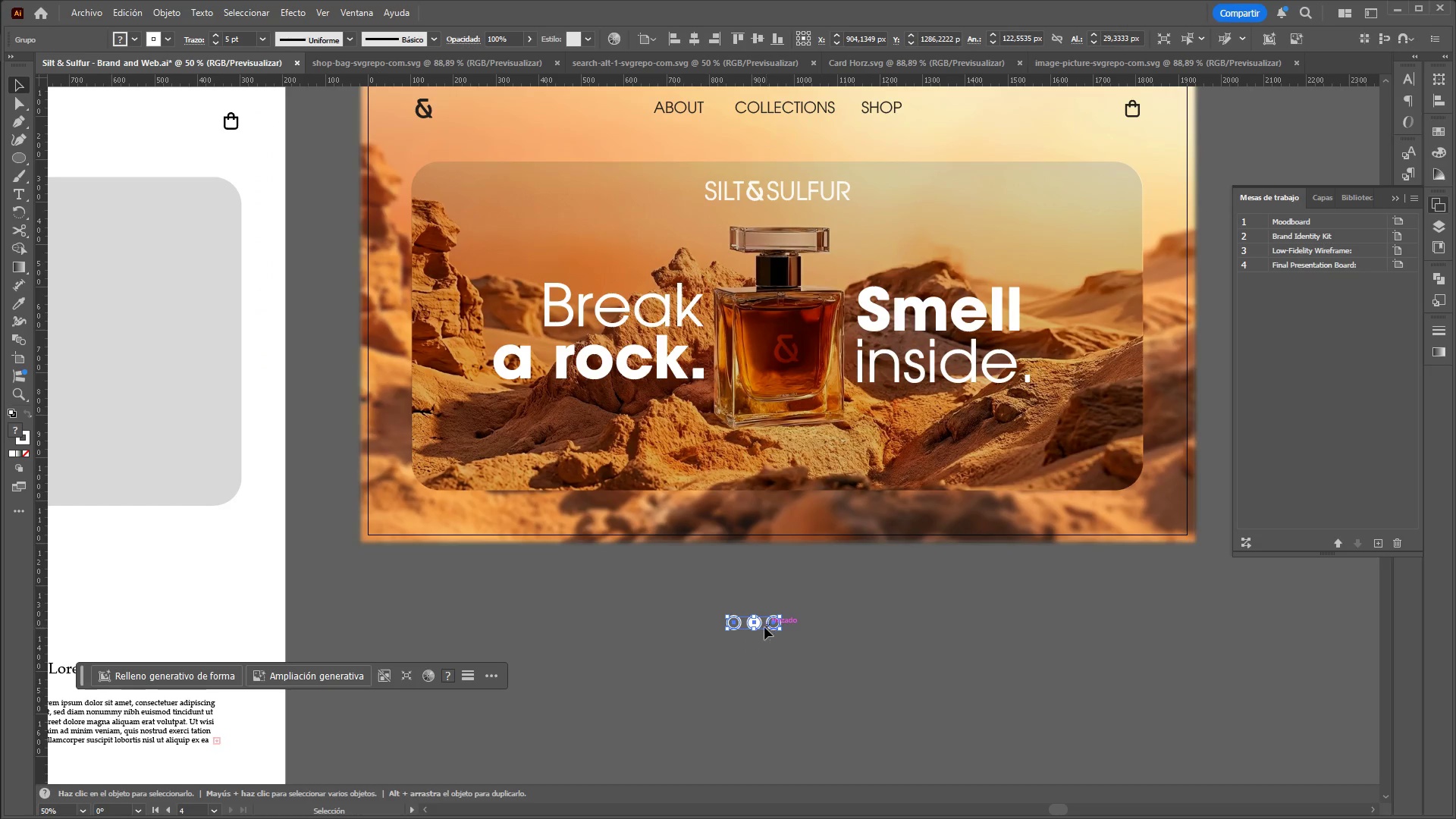 
hold_key(key=AltLeft, duration=0.67)
 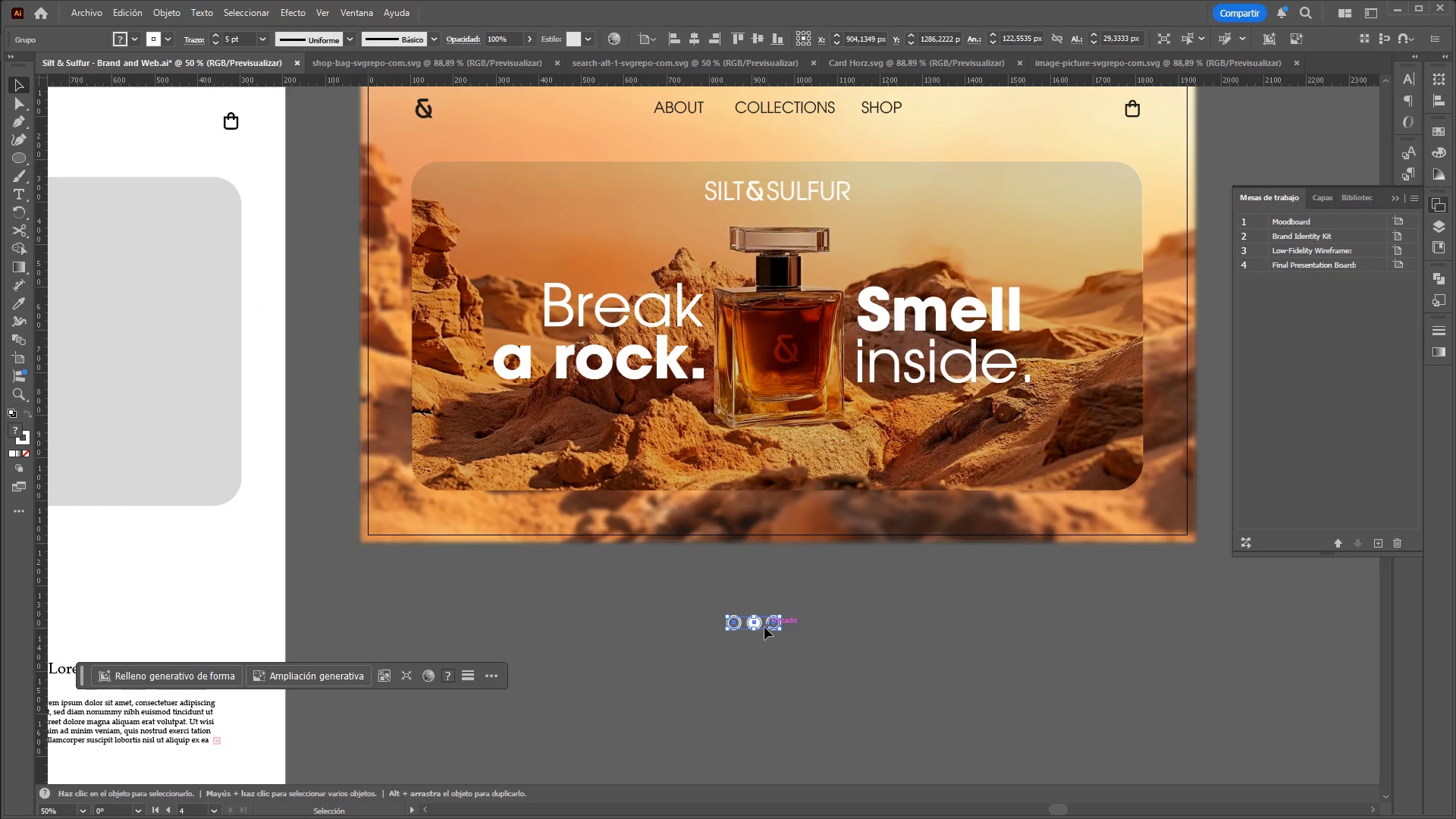 
hold_key(key=AltLeft, duration=5.03)
 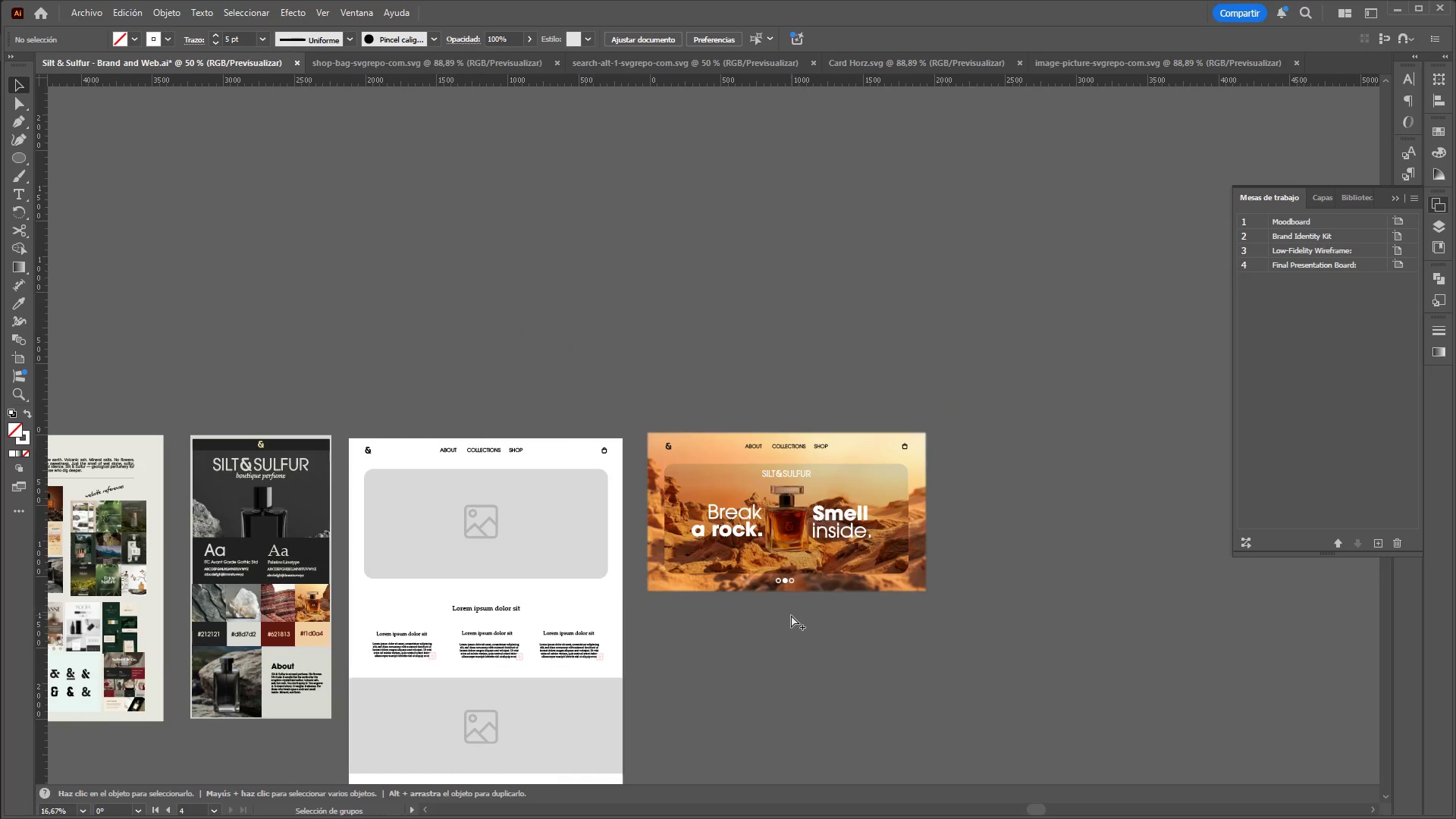 
scroll: coordinate [747, 640], scroll_direction: down, amount: 4.0
 